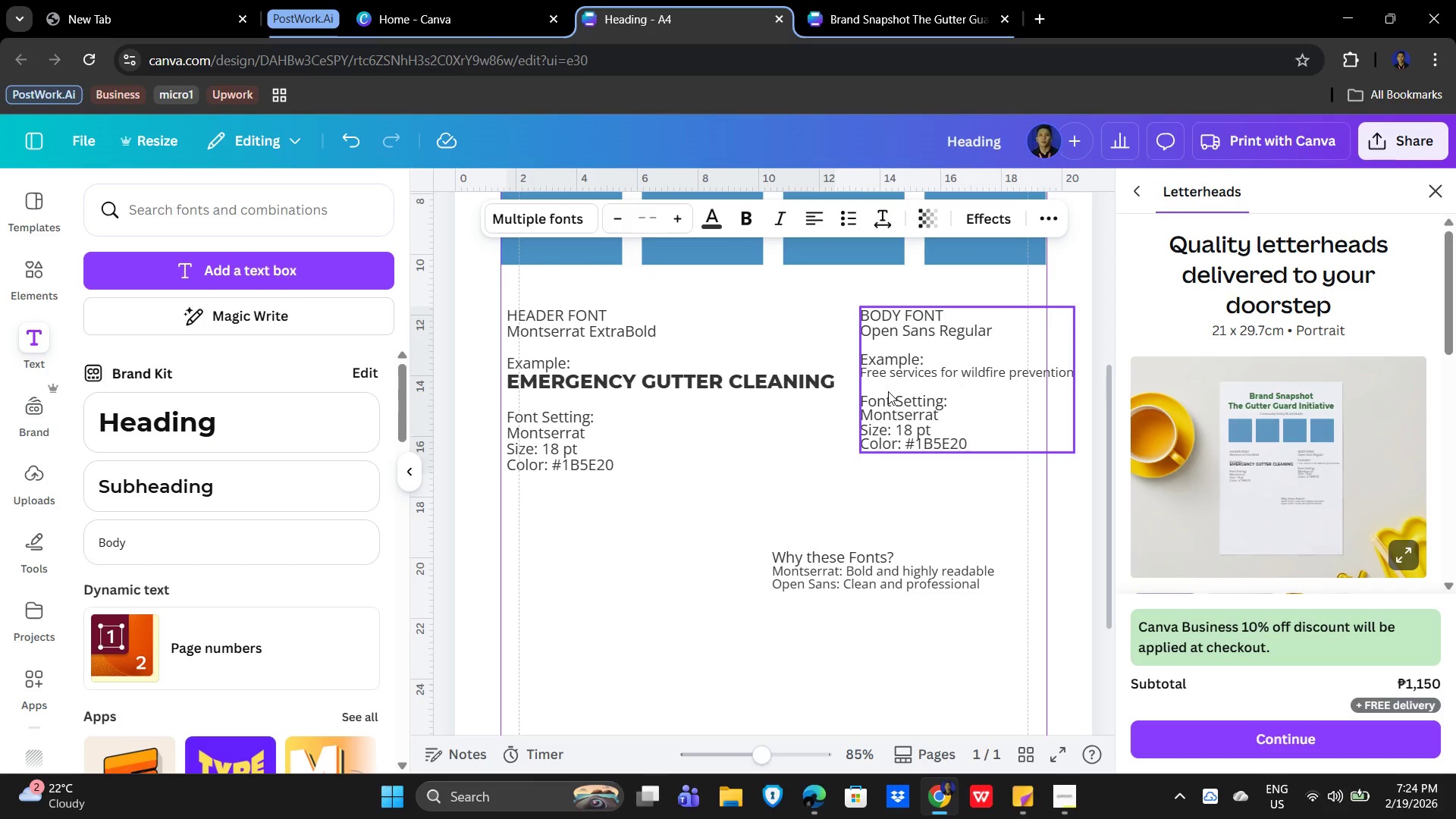 
key(ArrowLeft)
 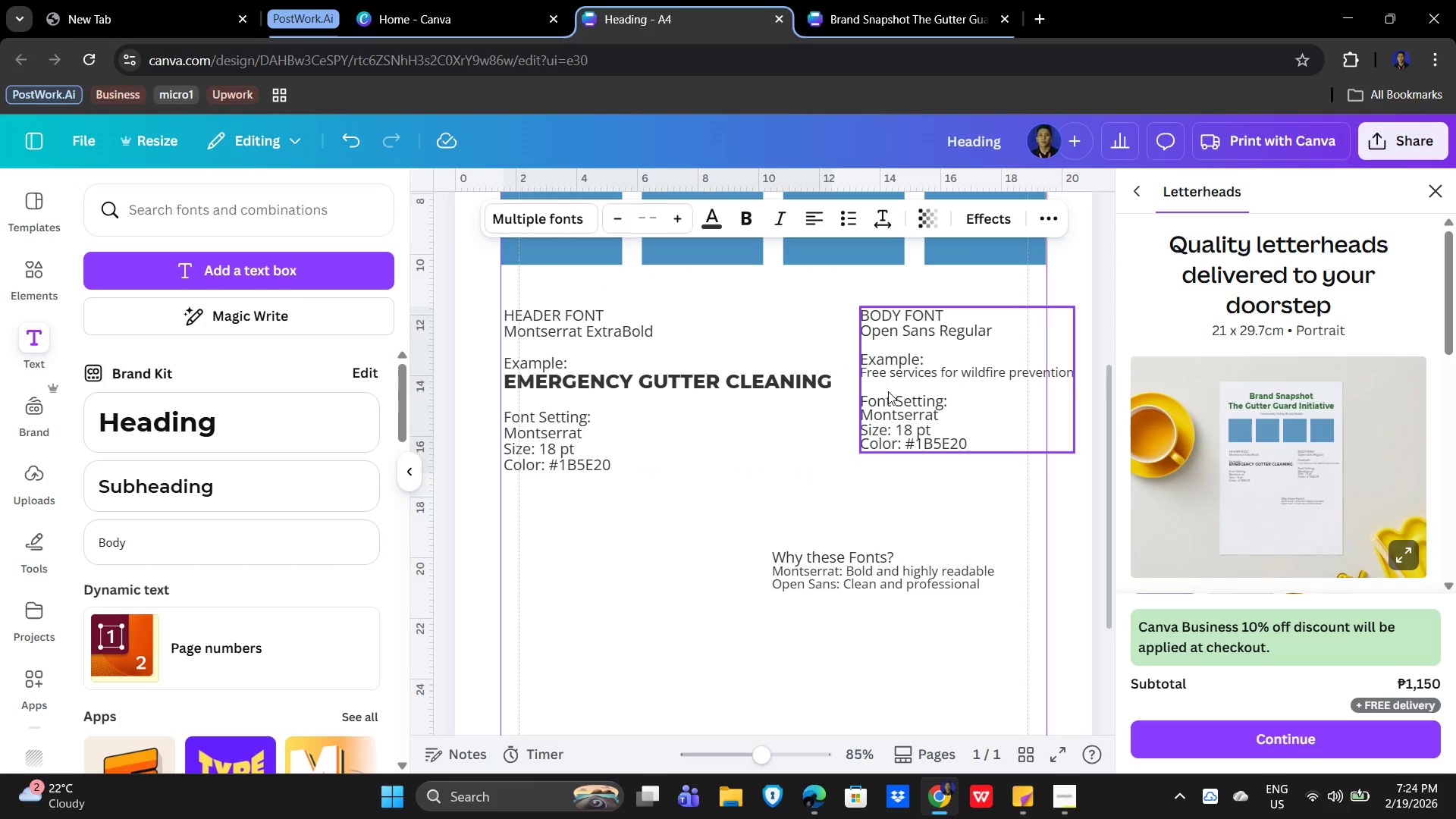 
key(ArrowLeft)
 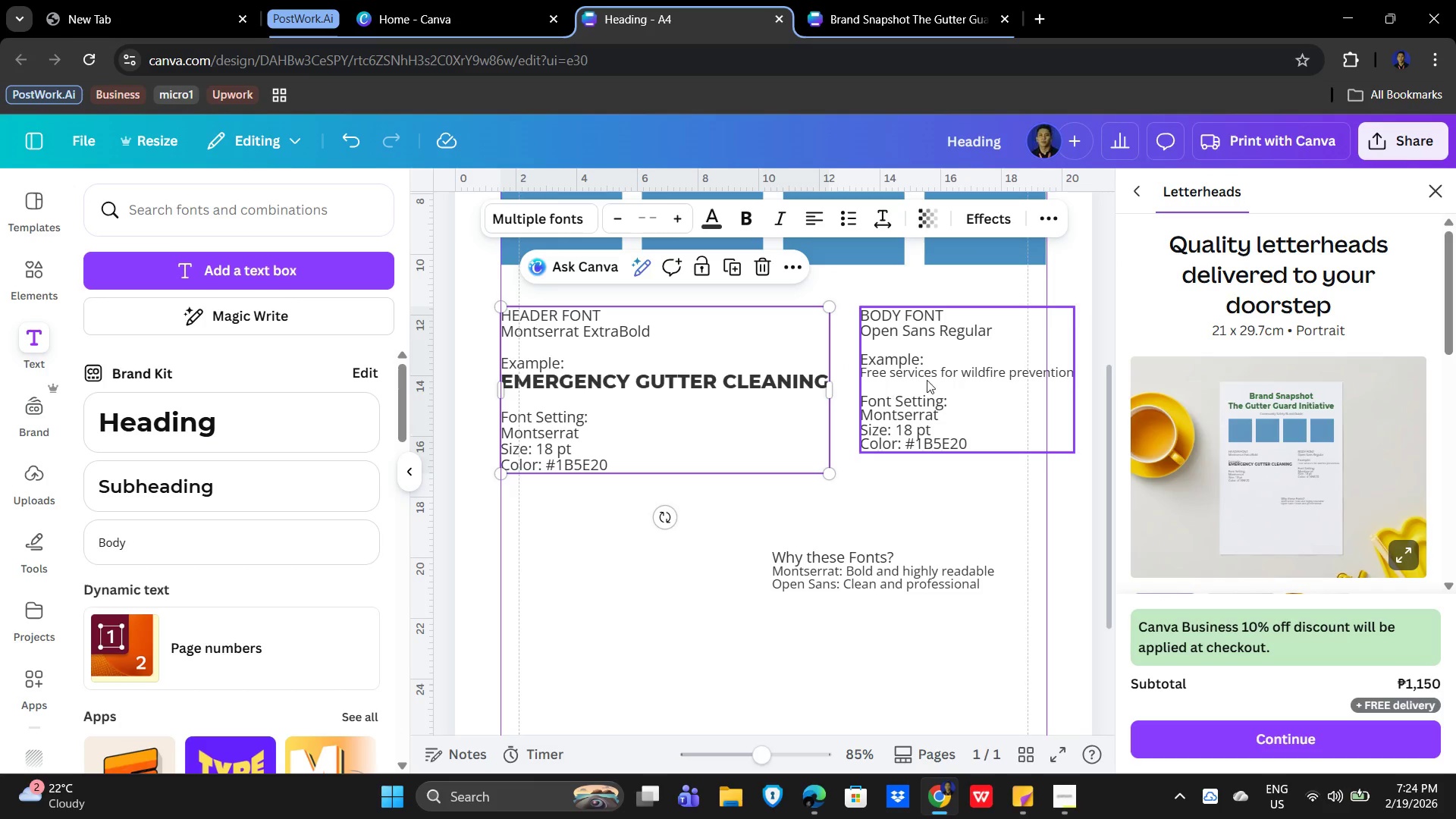 
left_click([971, 340])
 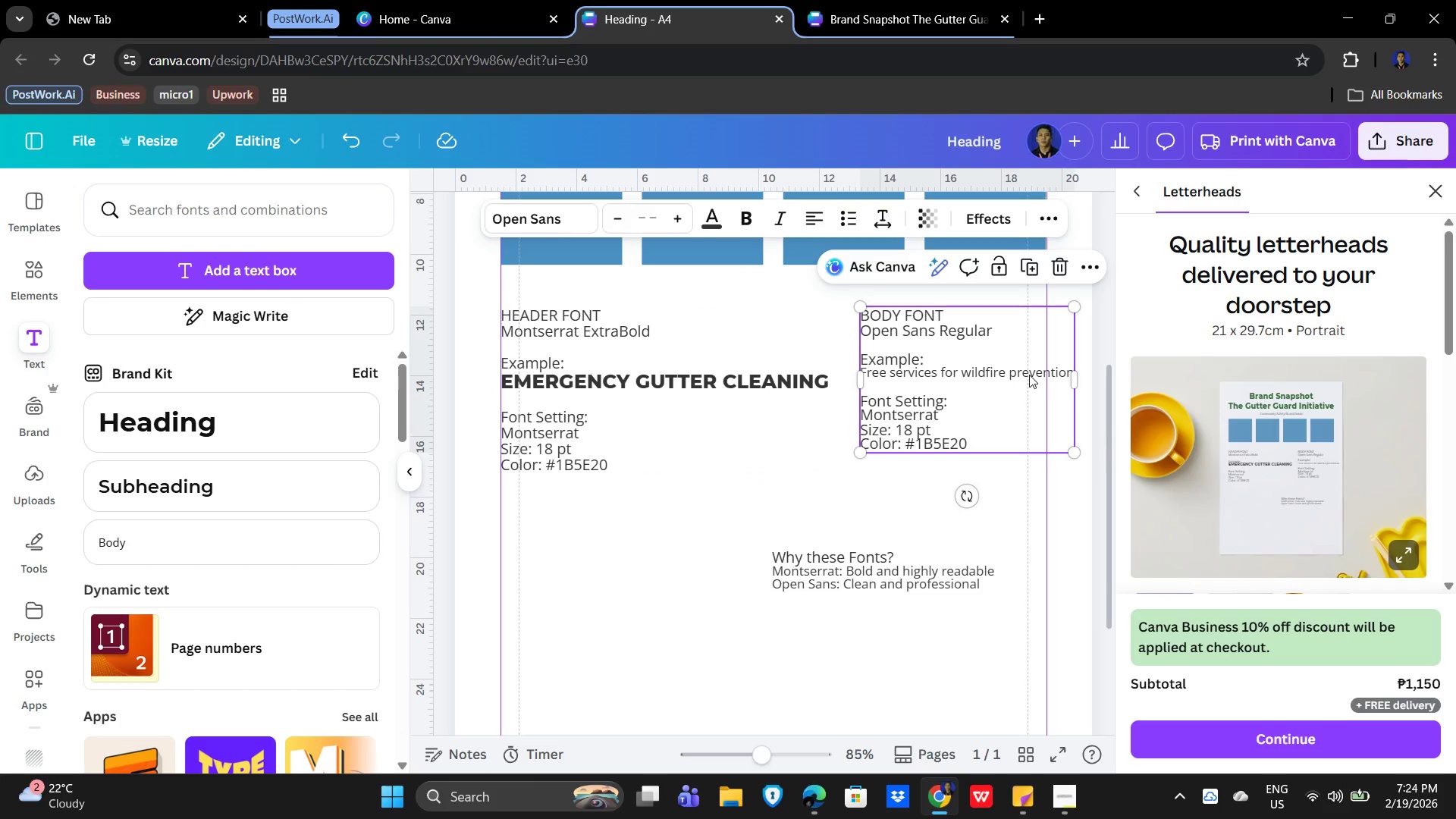 
key(ArrowLeft)
 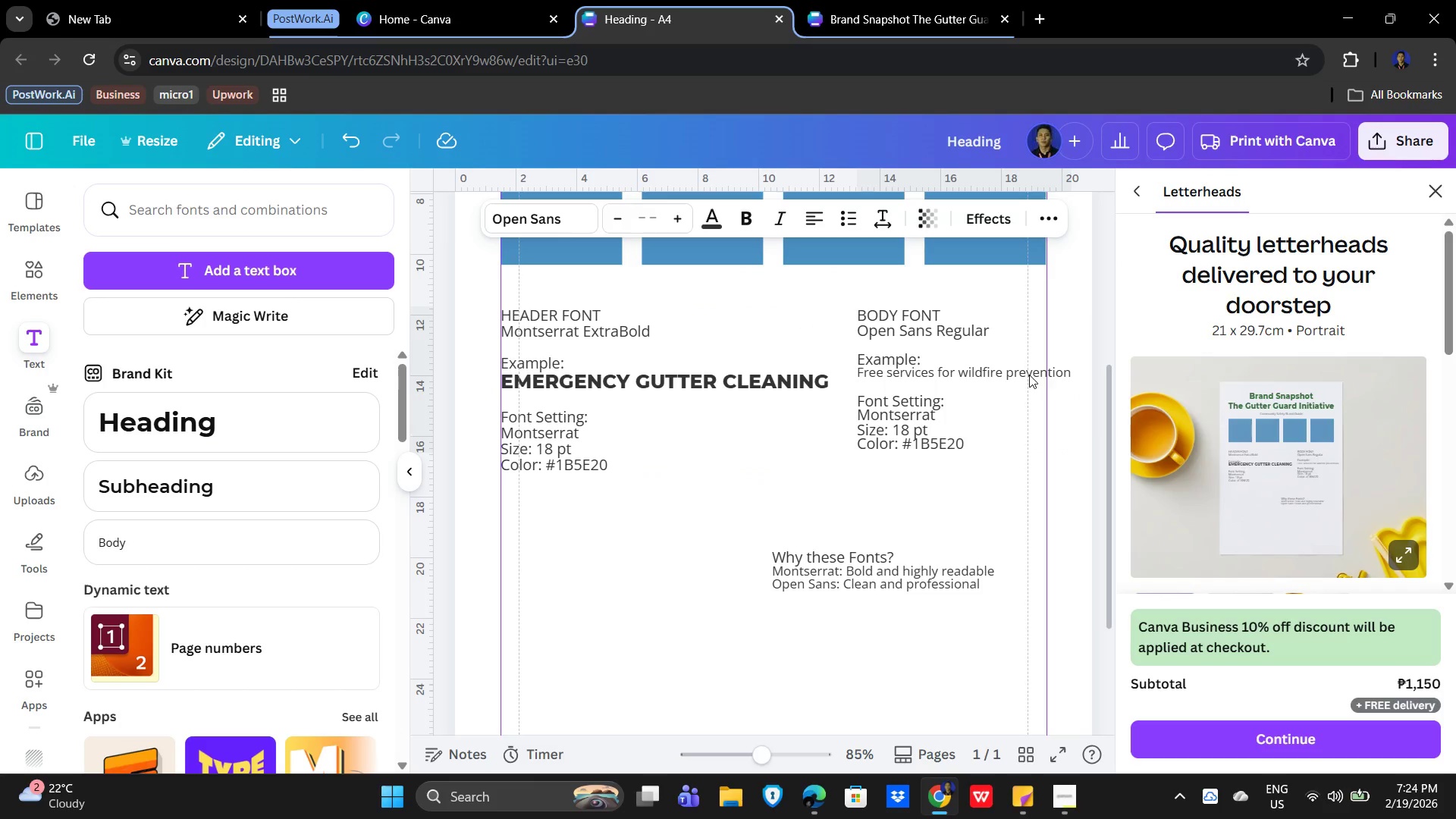 
key(ArrowLeft)
 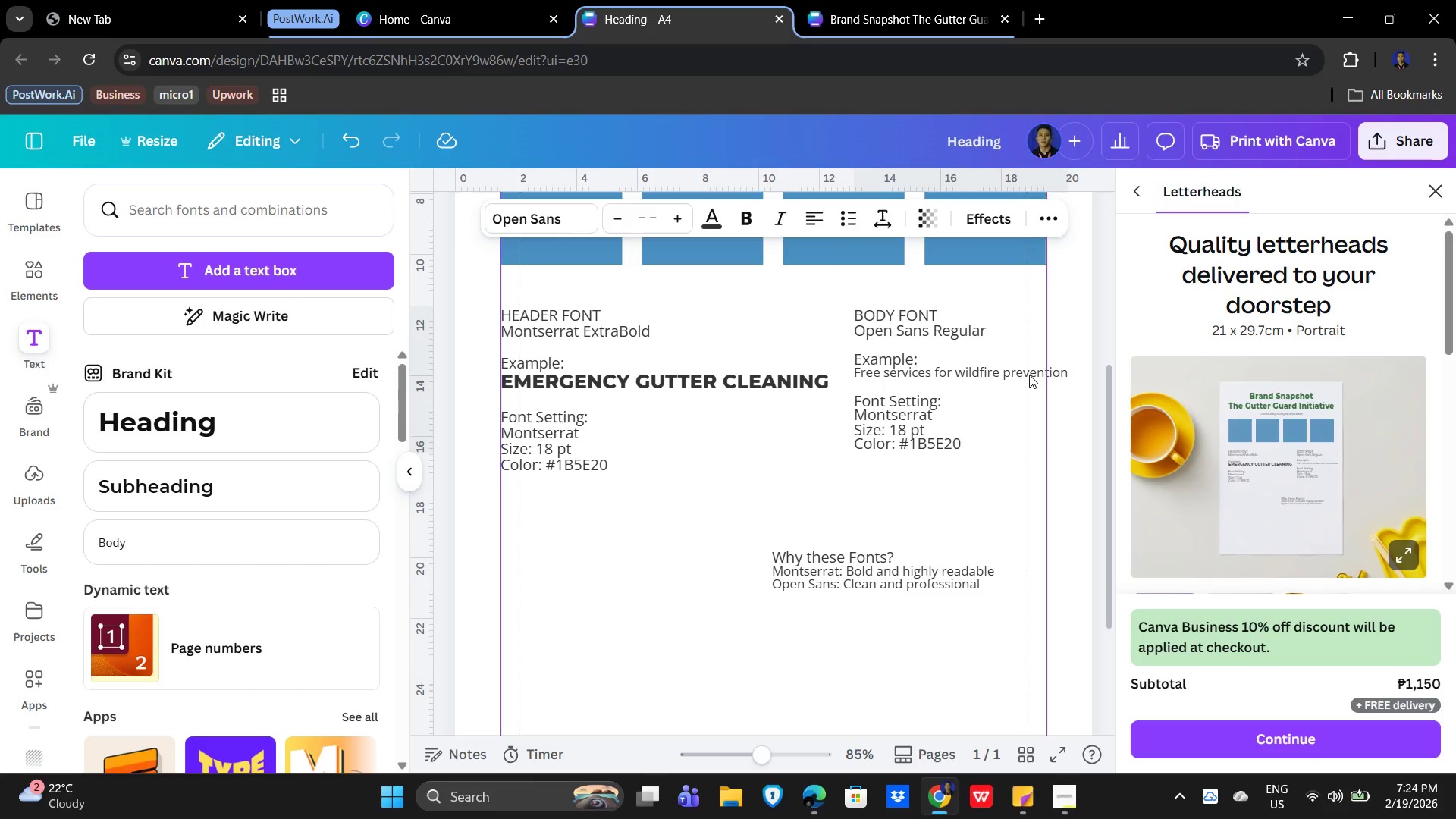 
key(ArrowLeft)
 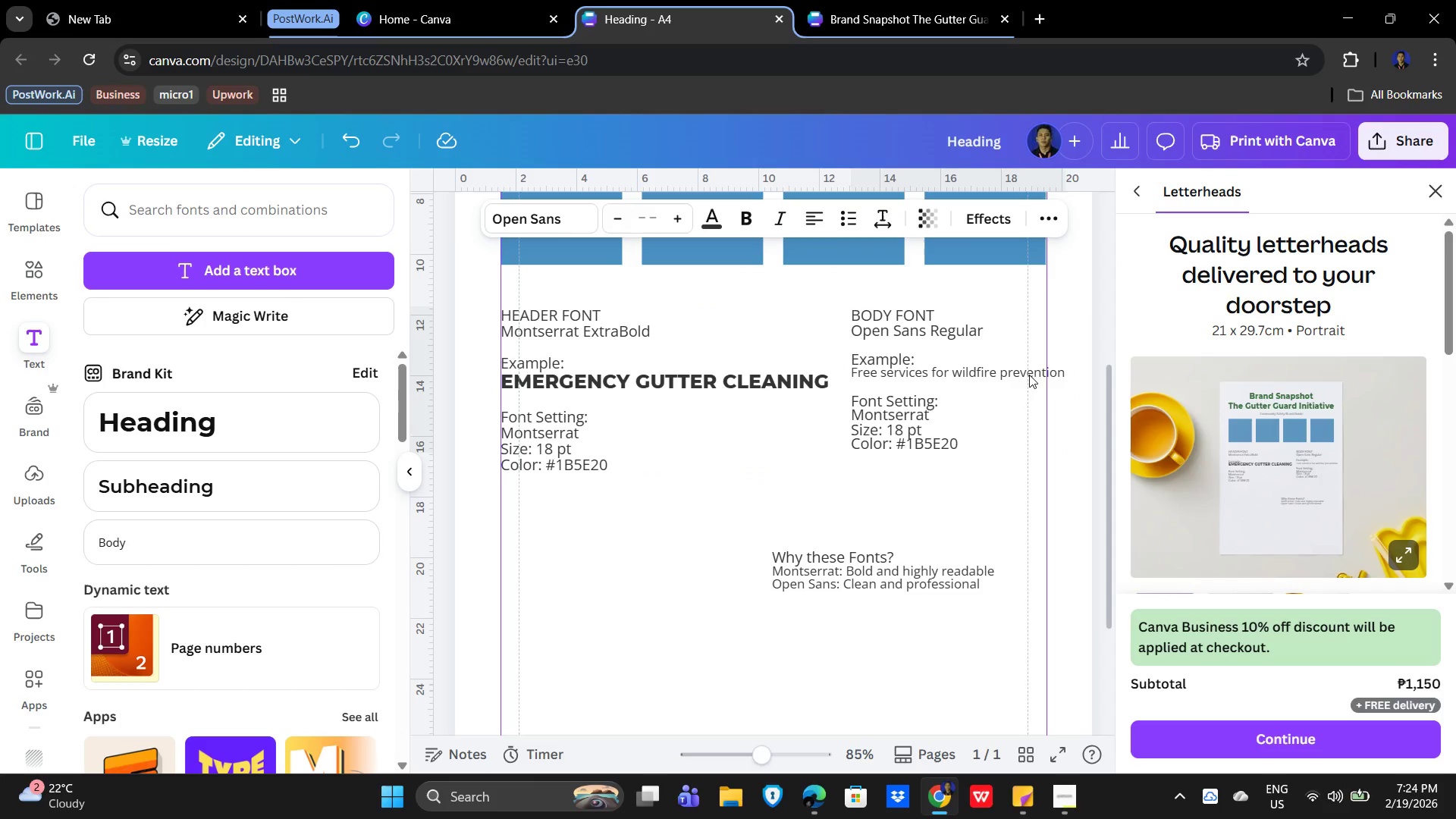 
key(ArrowLeft)
 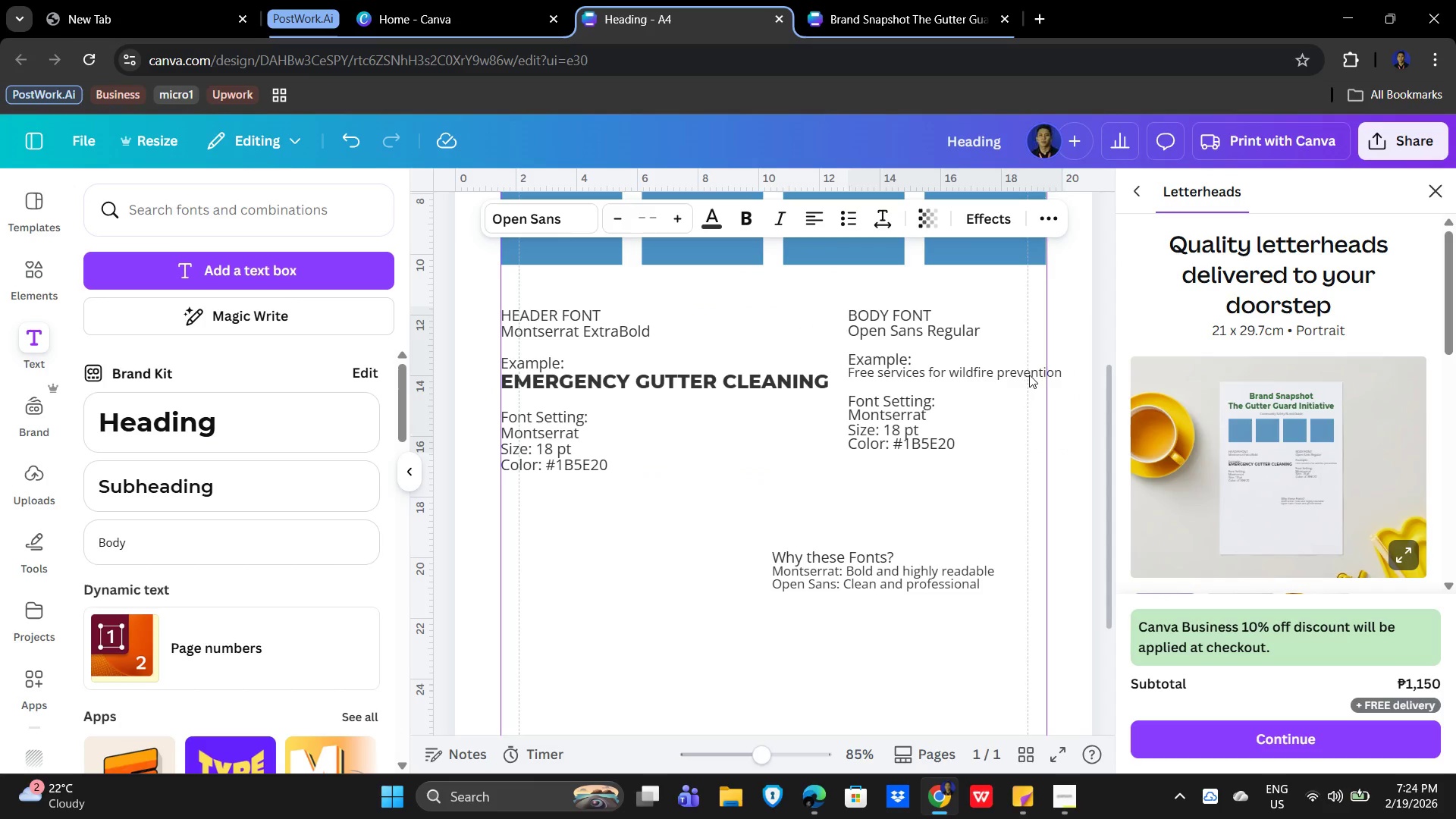 
key(ArrowLeft)
 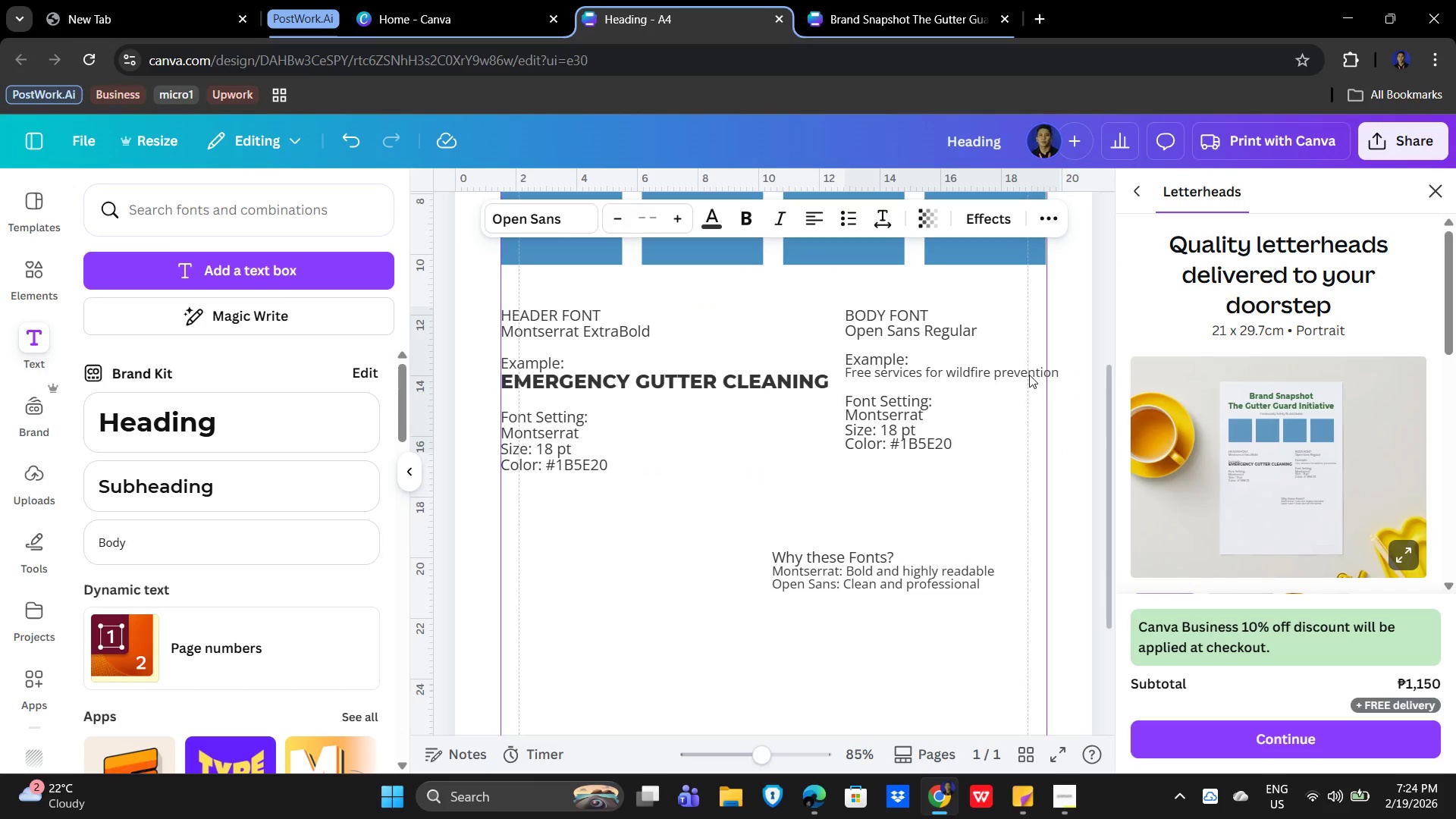 
key(ArrowLeft)
 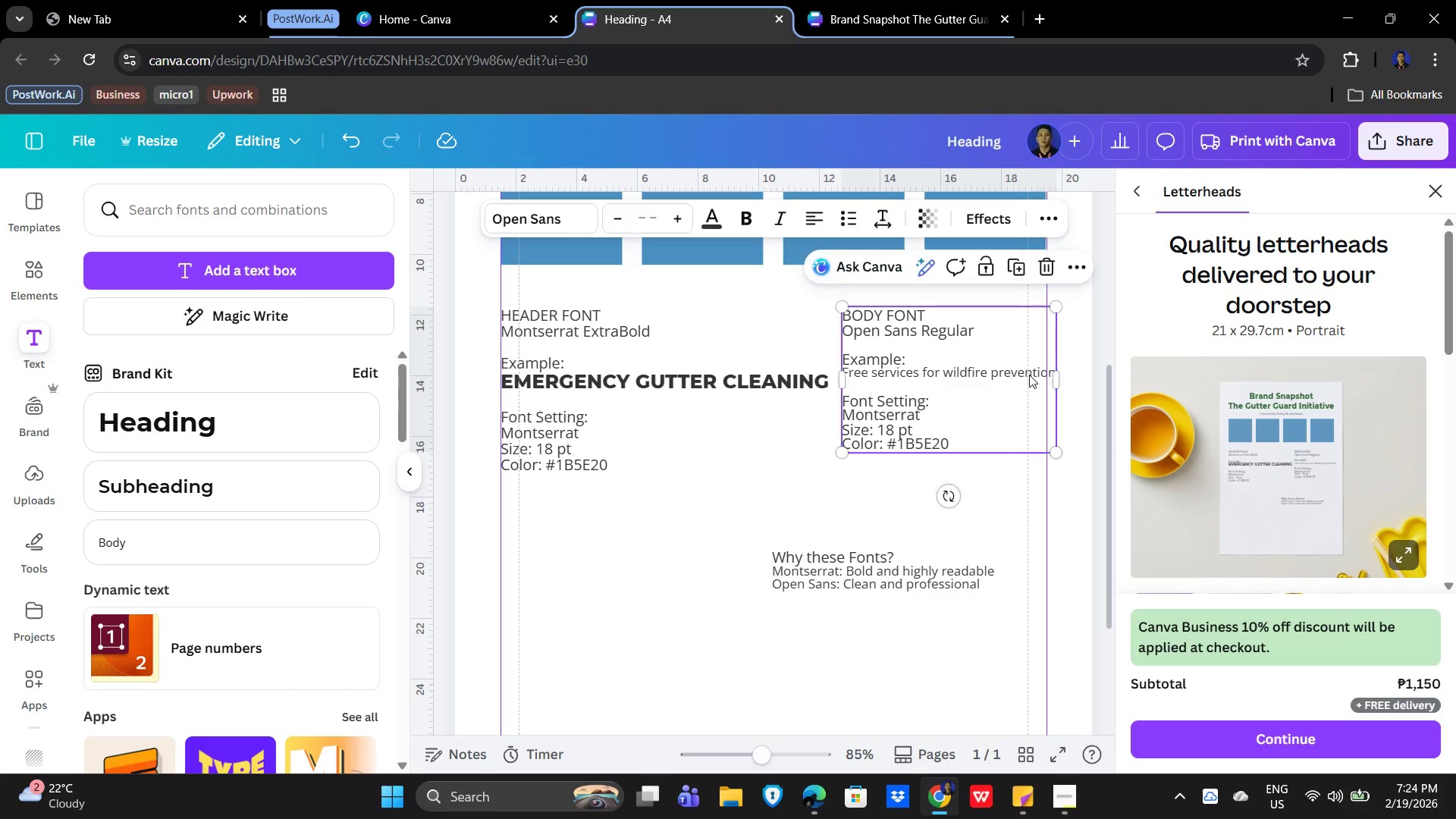 
key(ArrowLeft)
 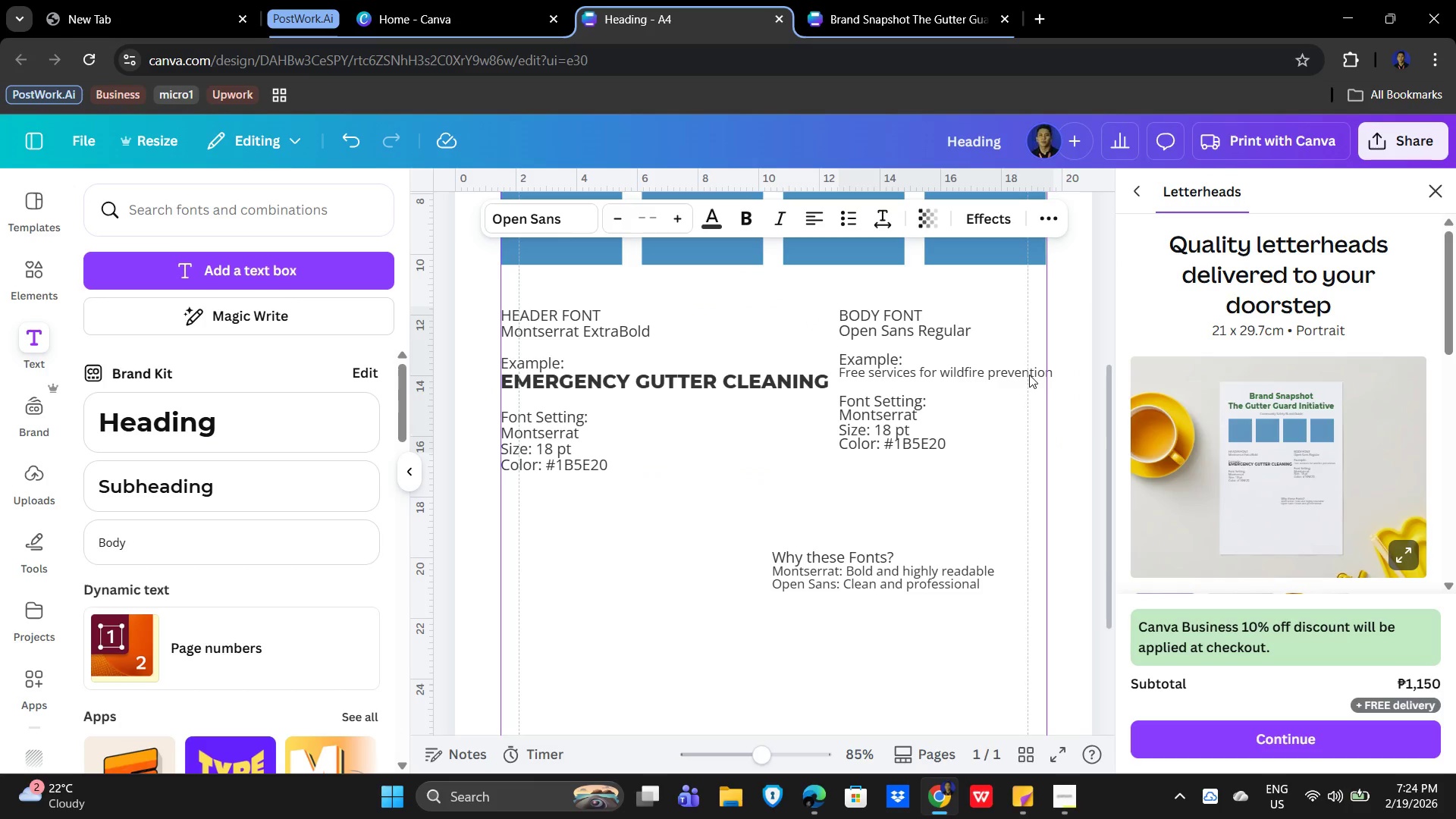 
key(ArrowLeft)
 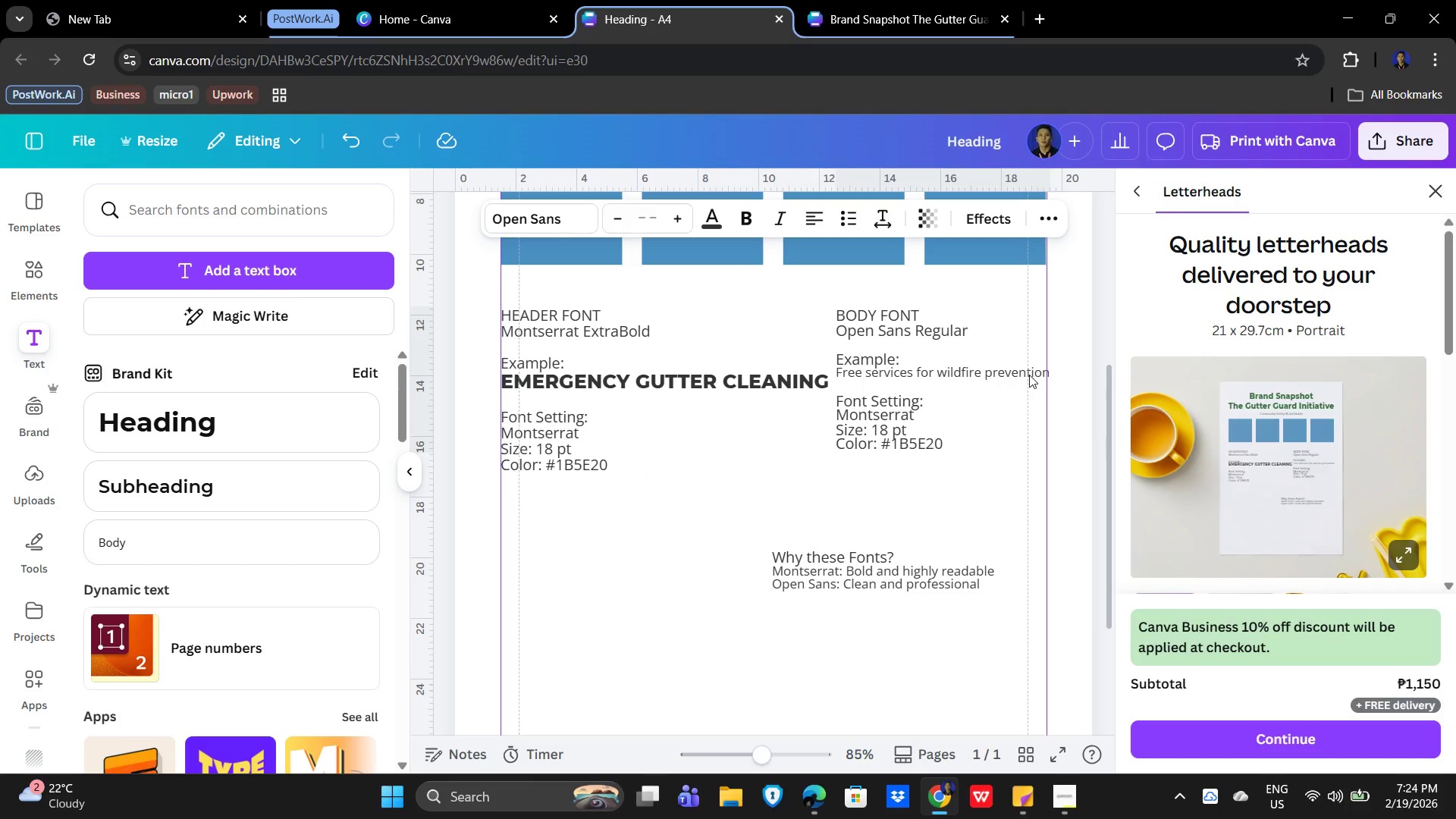 
key(ArrowLeft)
 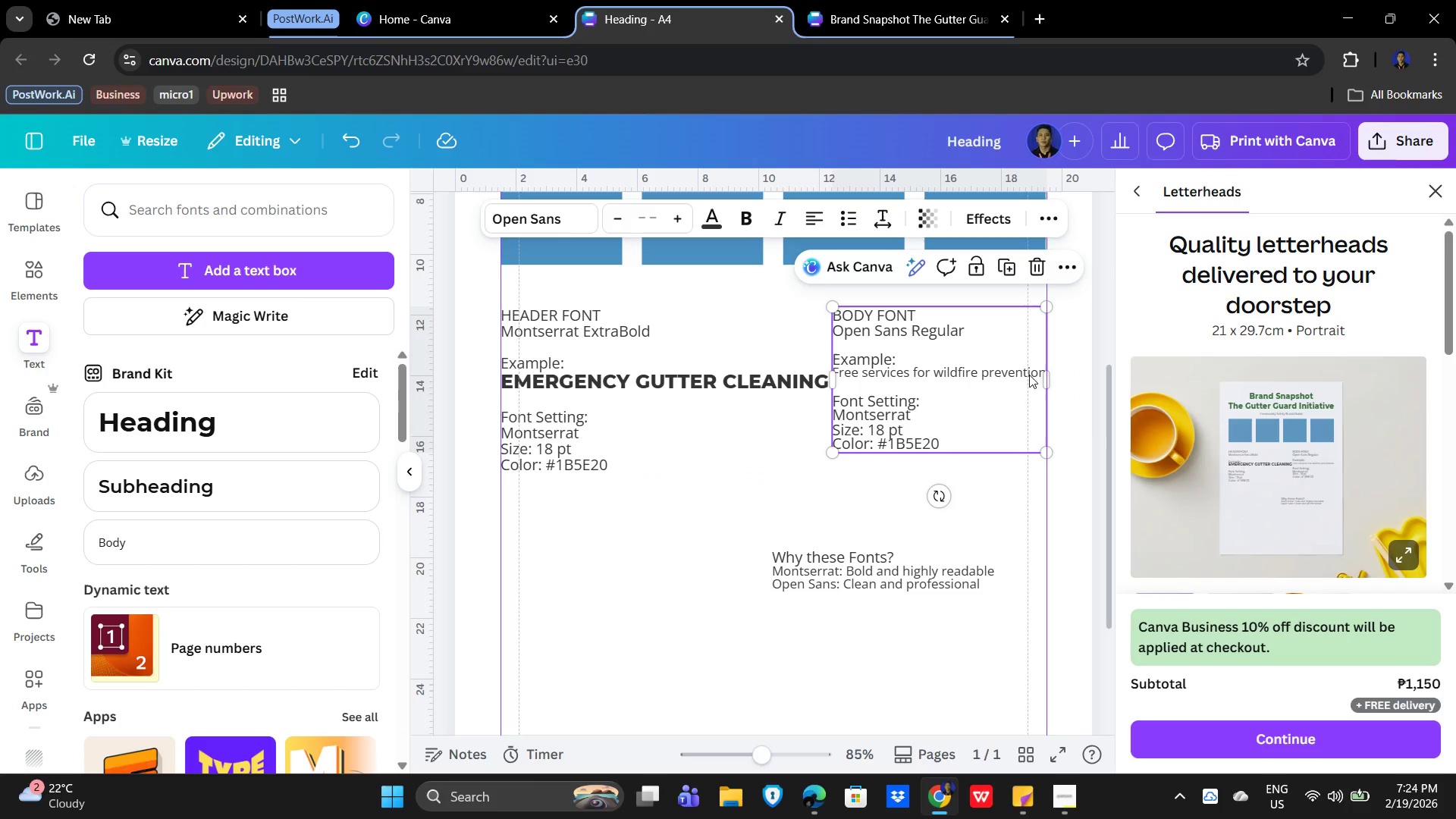 
key(ArrowUp)
 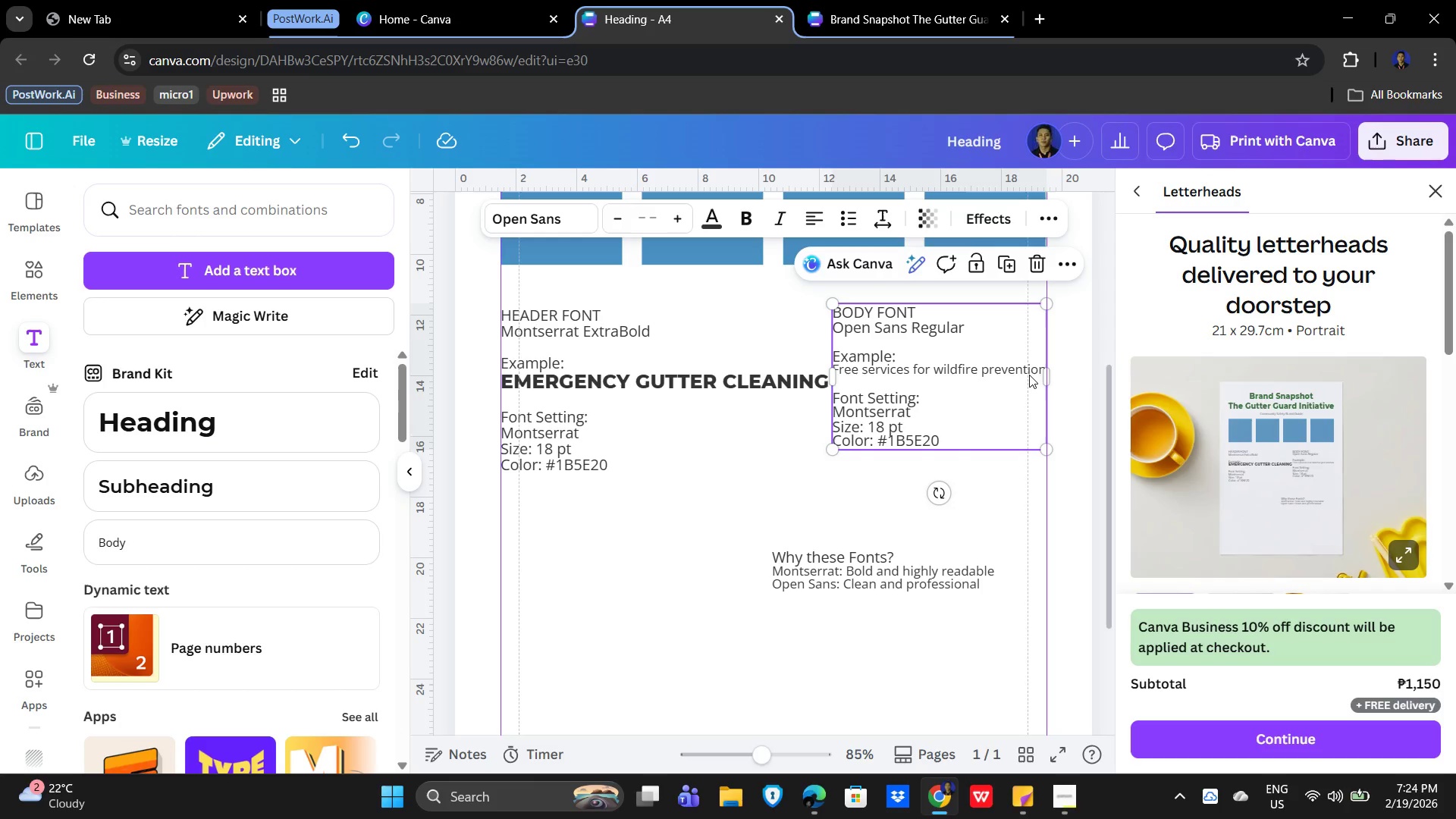 
key(ArrowUp)
 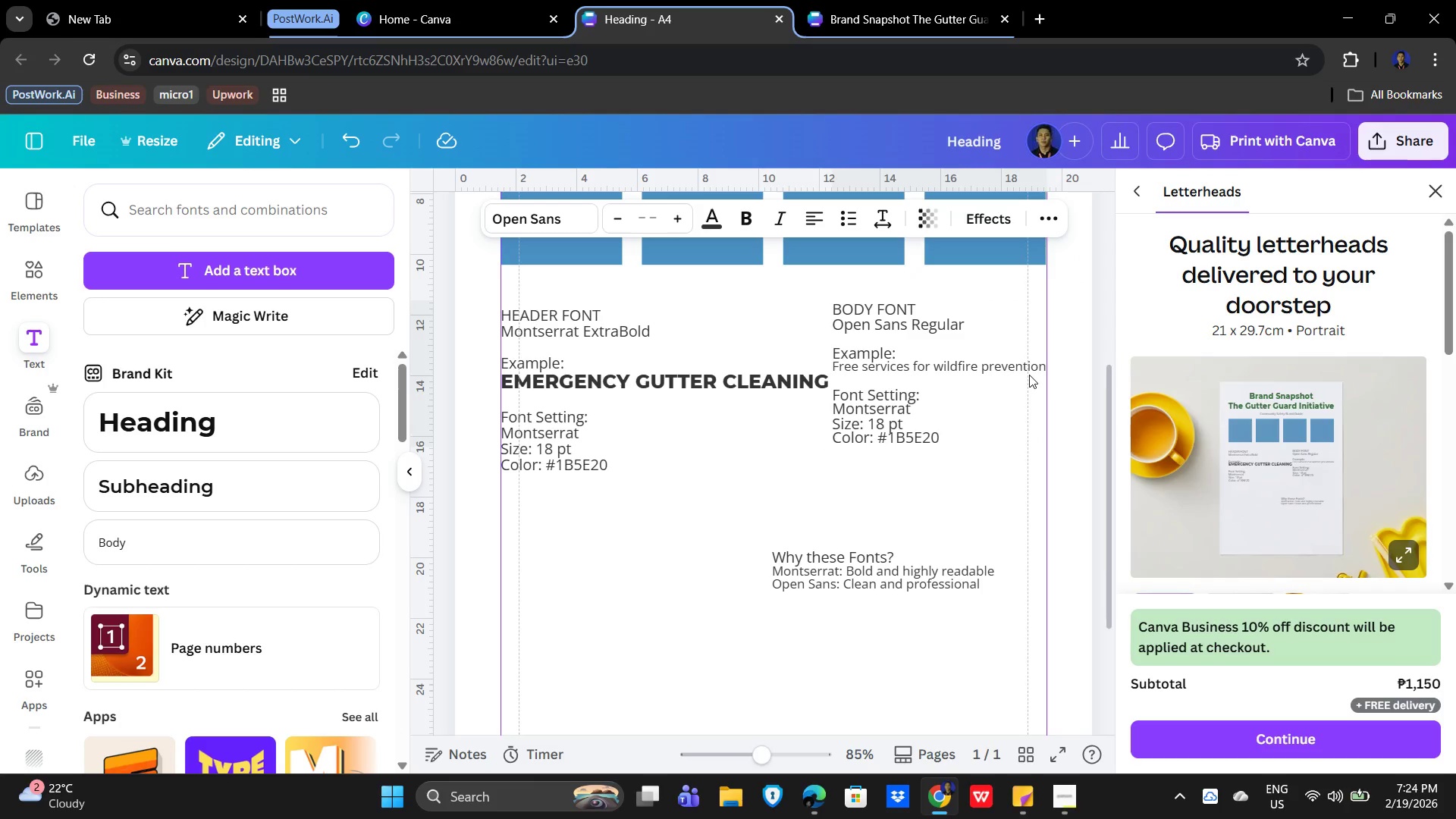 
key(ArrowDown)
 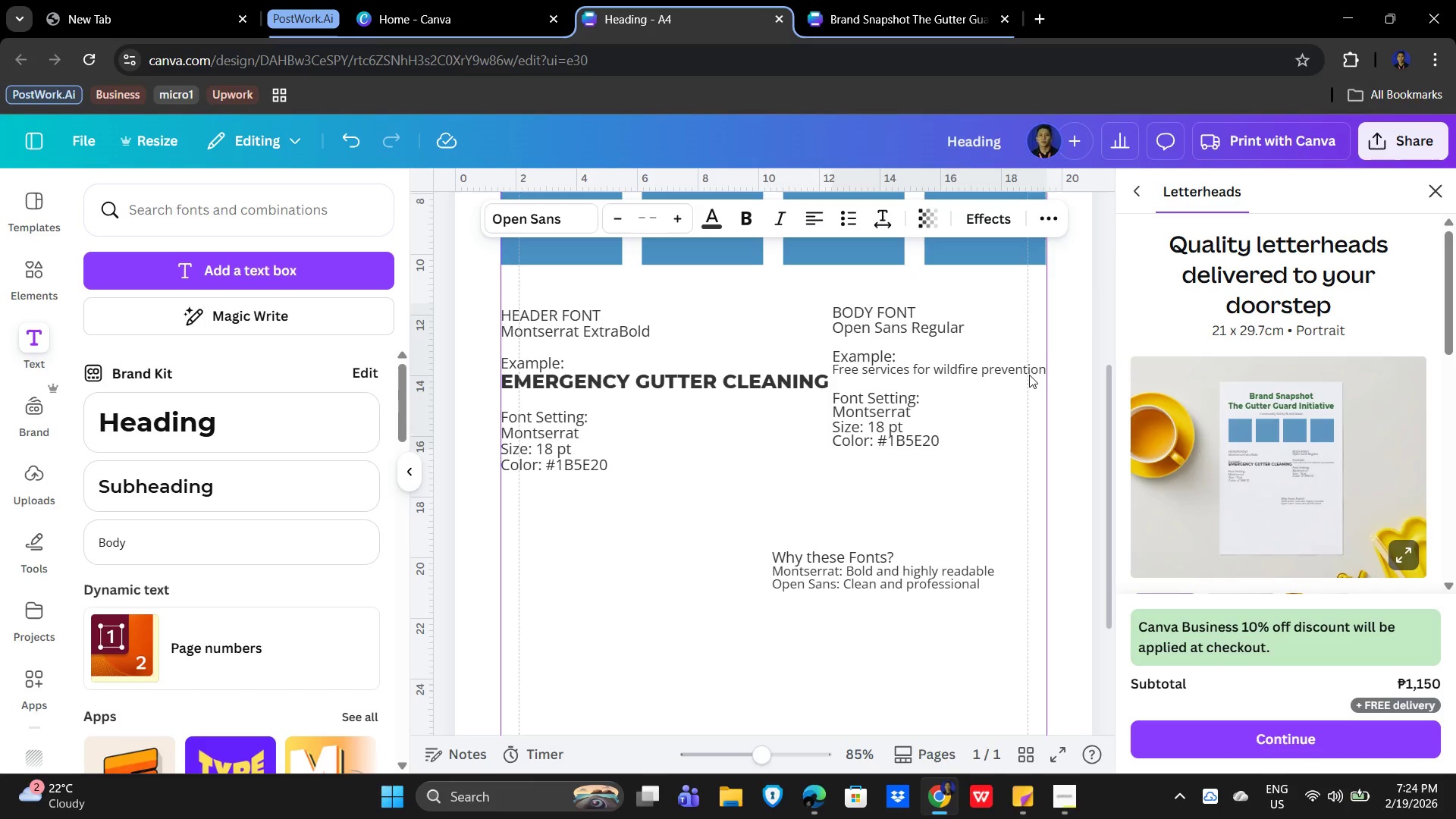 
key(ArrowDown)
 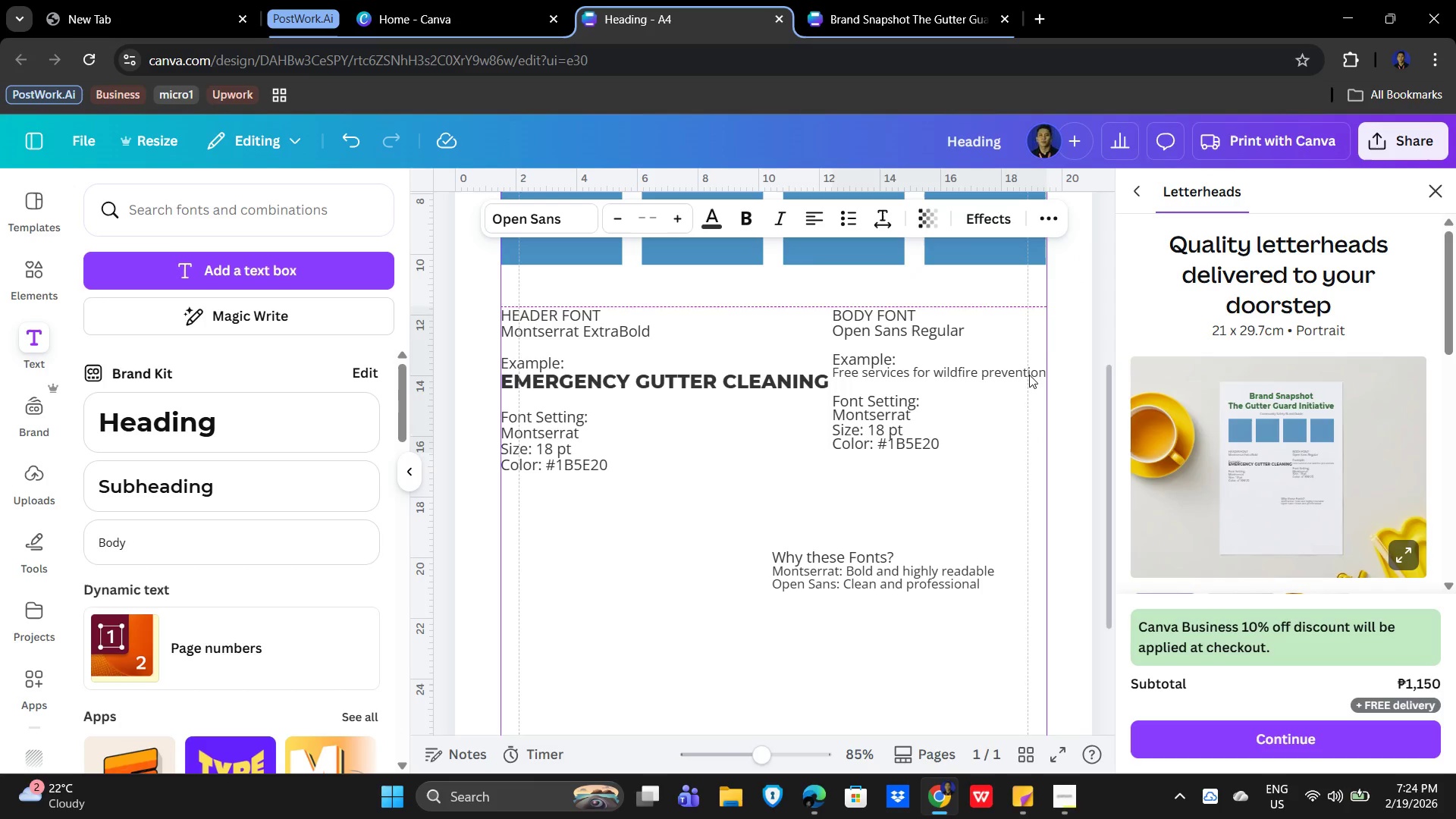 
key(ArrowDown)
 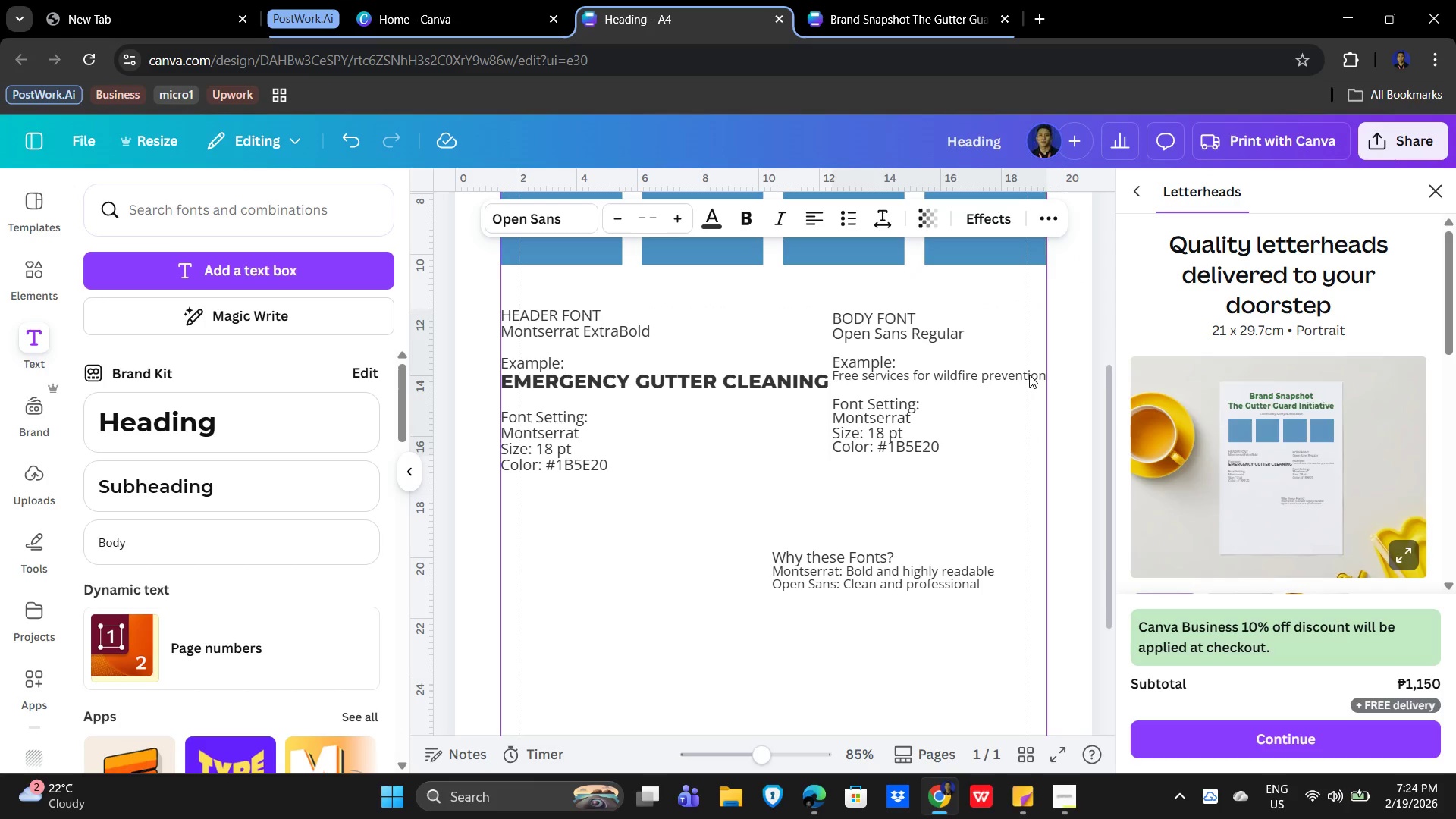 
key(ArrowUp)
 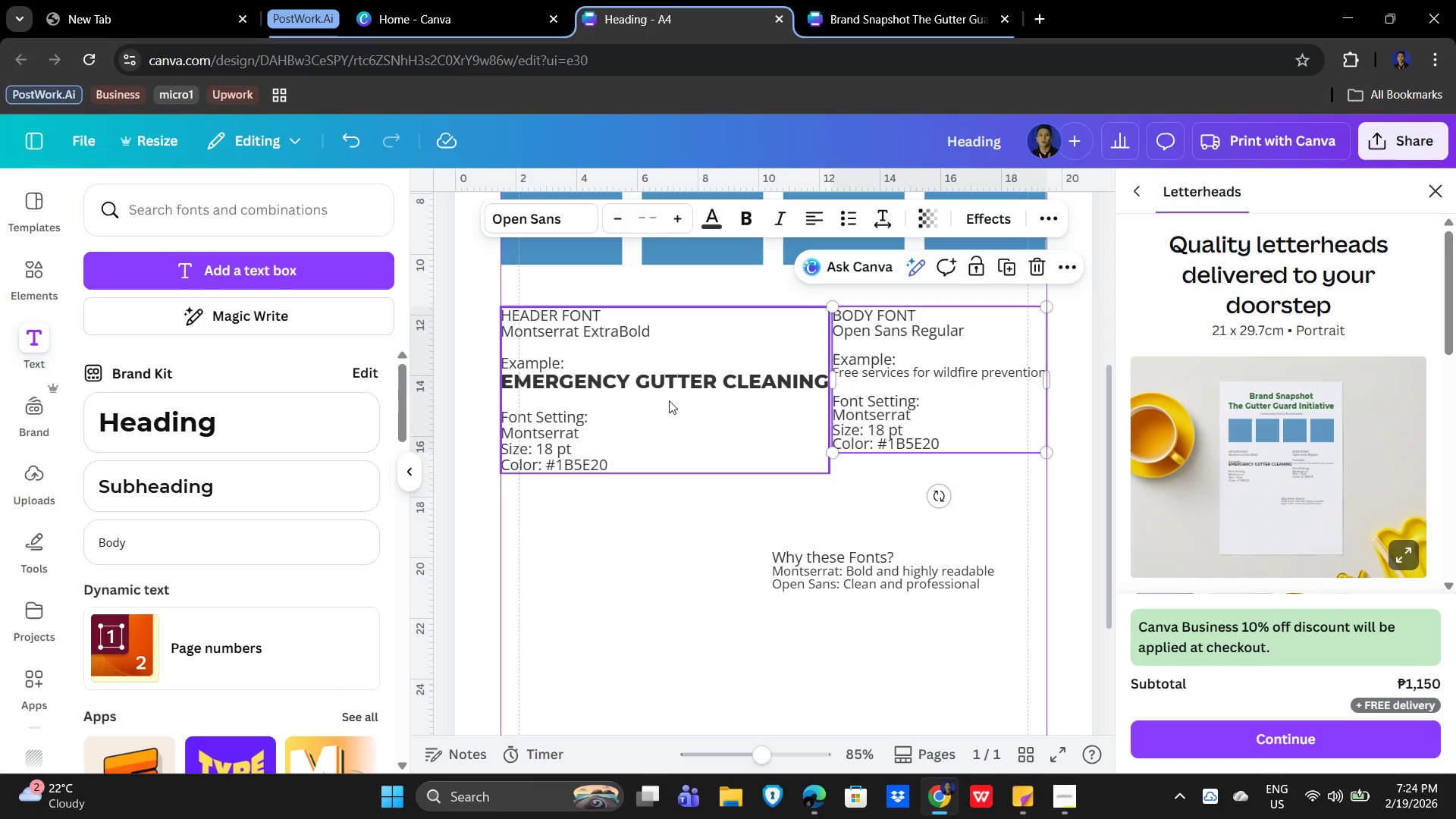 
left_click([691, 418])
 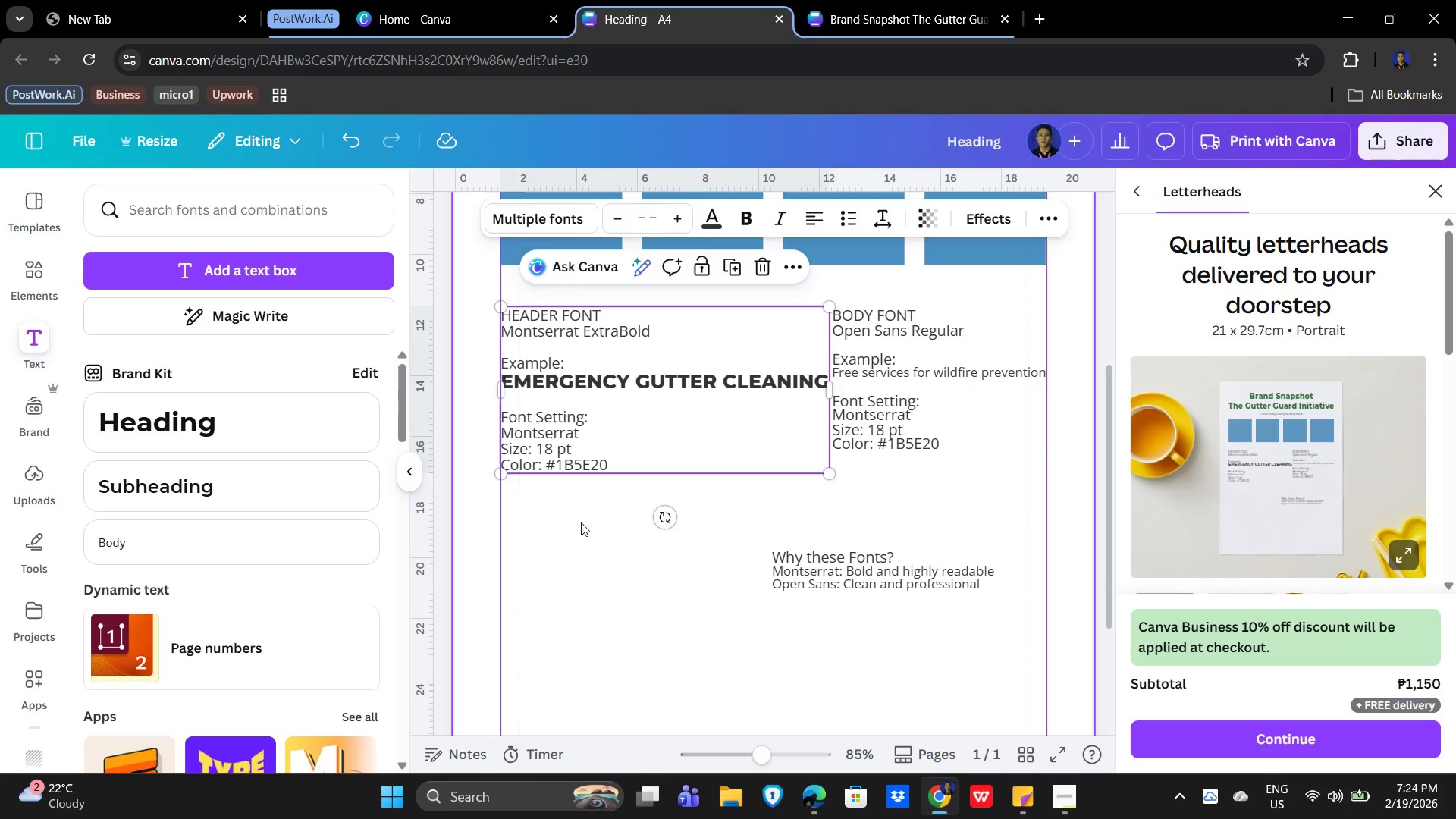 
left_click([551, 542])
 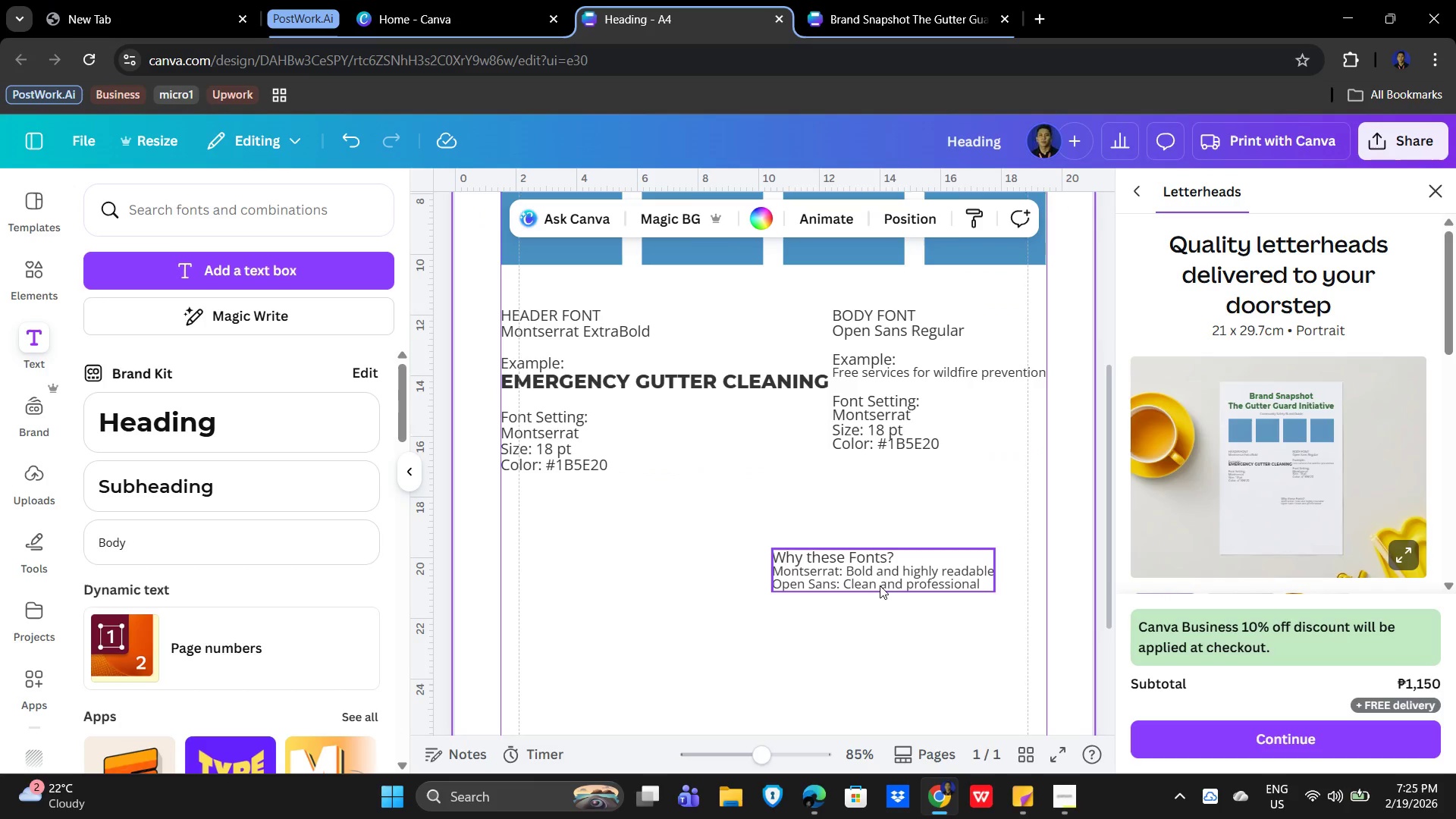 
left_click([882, 585])
 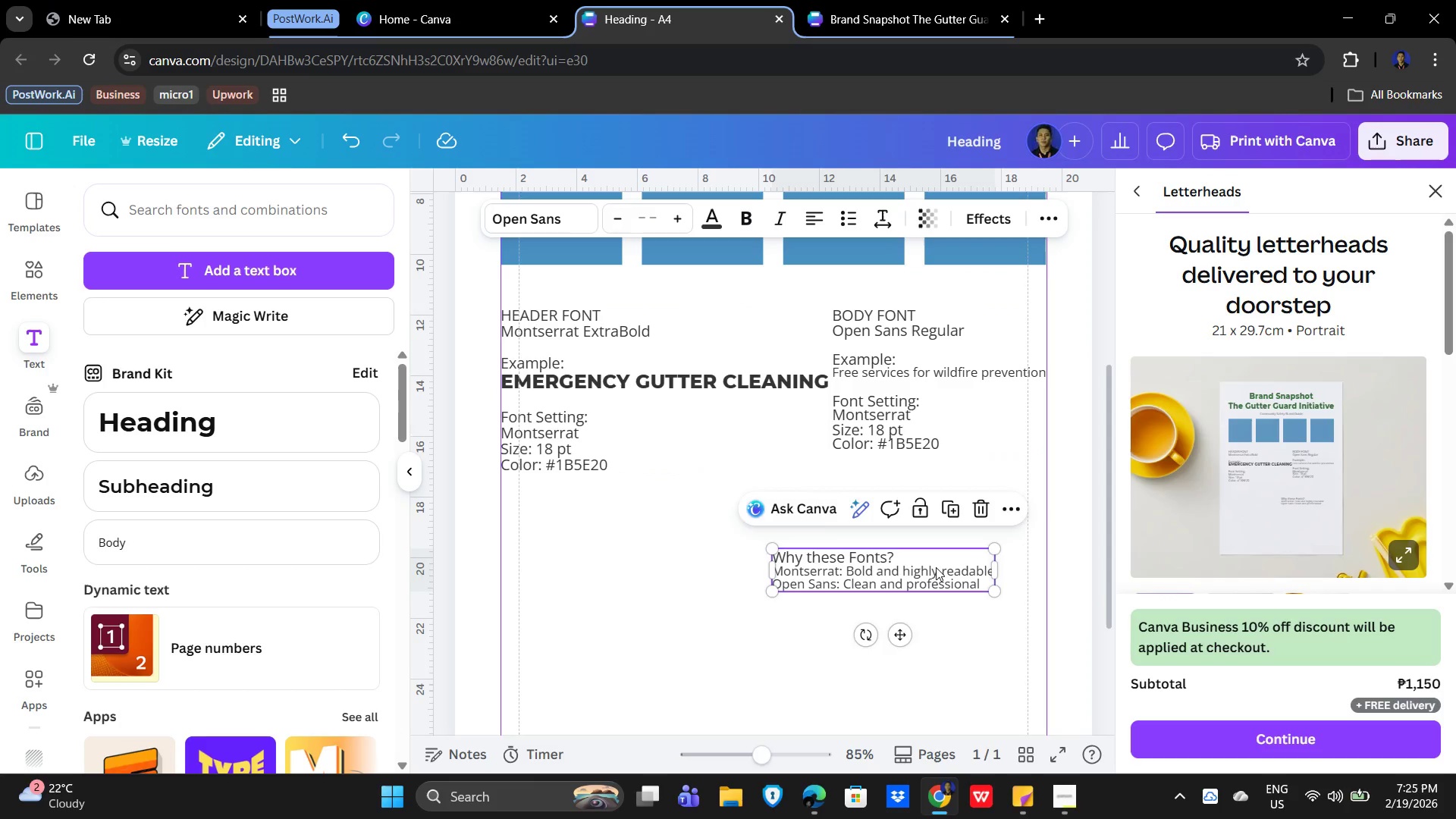 
left_click_drag(start_coordinate=[936, 566], to_coordinate=[679, 532])
 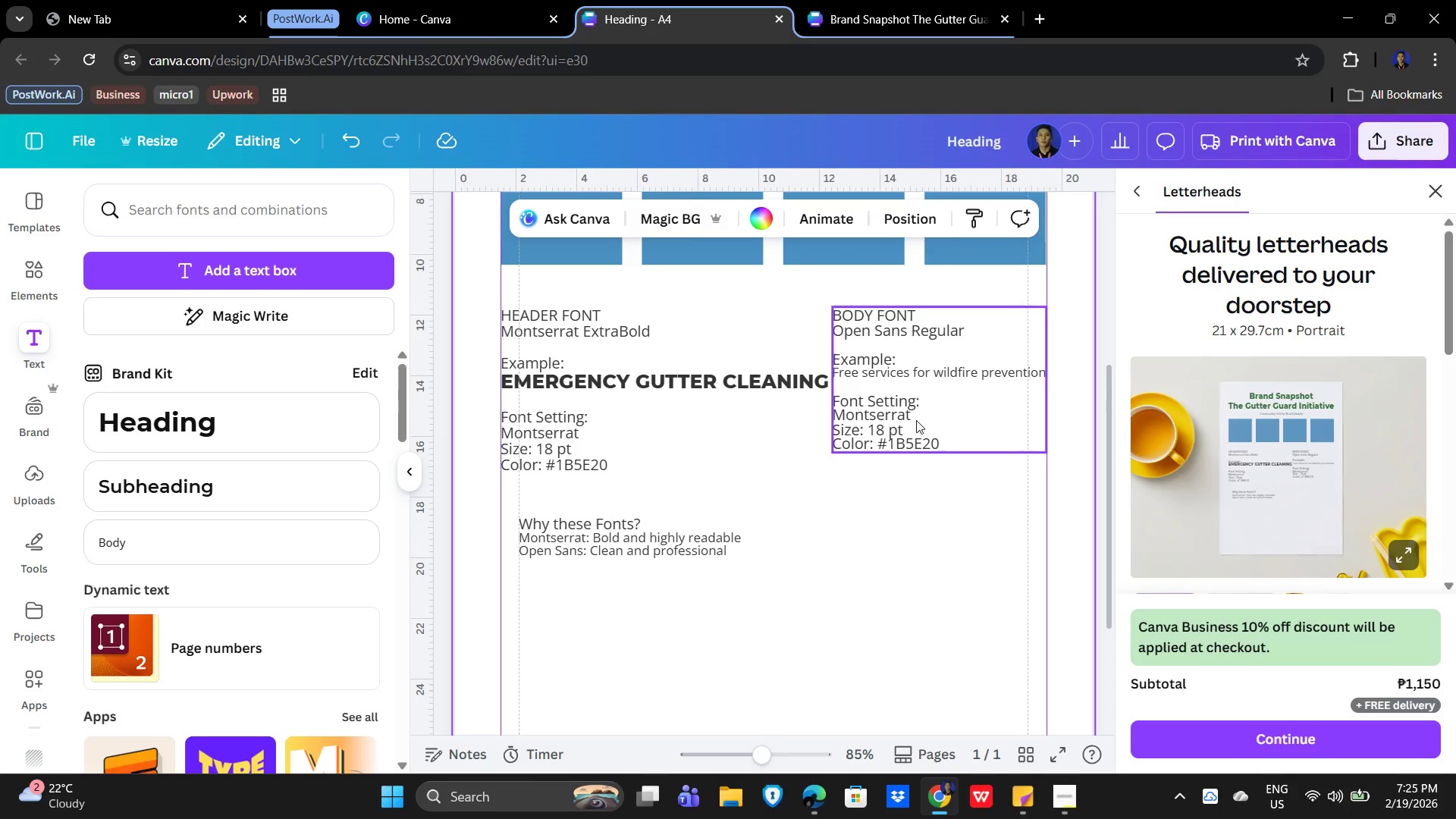 
double_click([916, 420])
 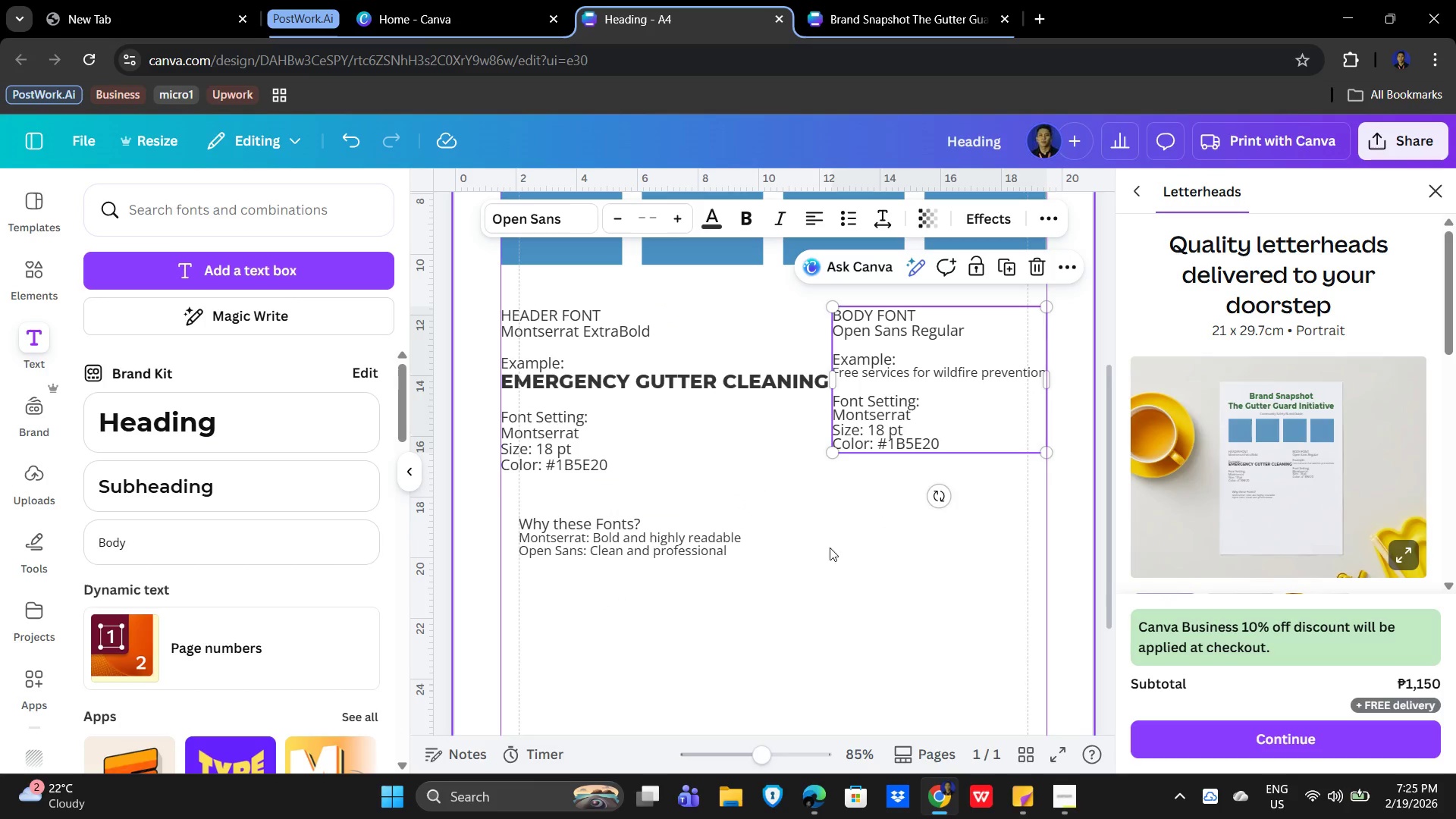 
scroll: coordinate [809, 550], scroll_direction: up, amount: 1.0
 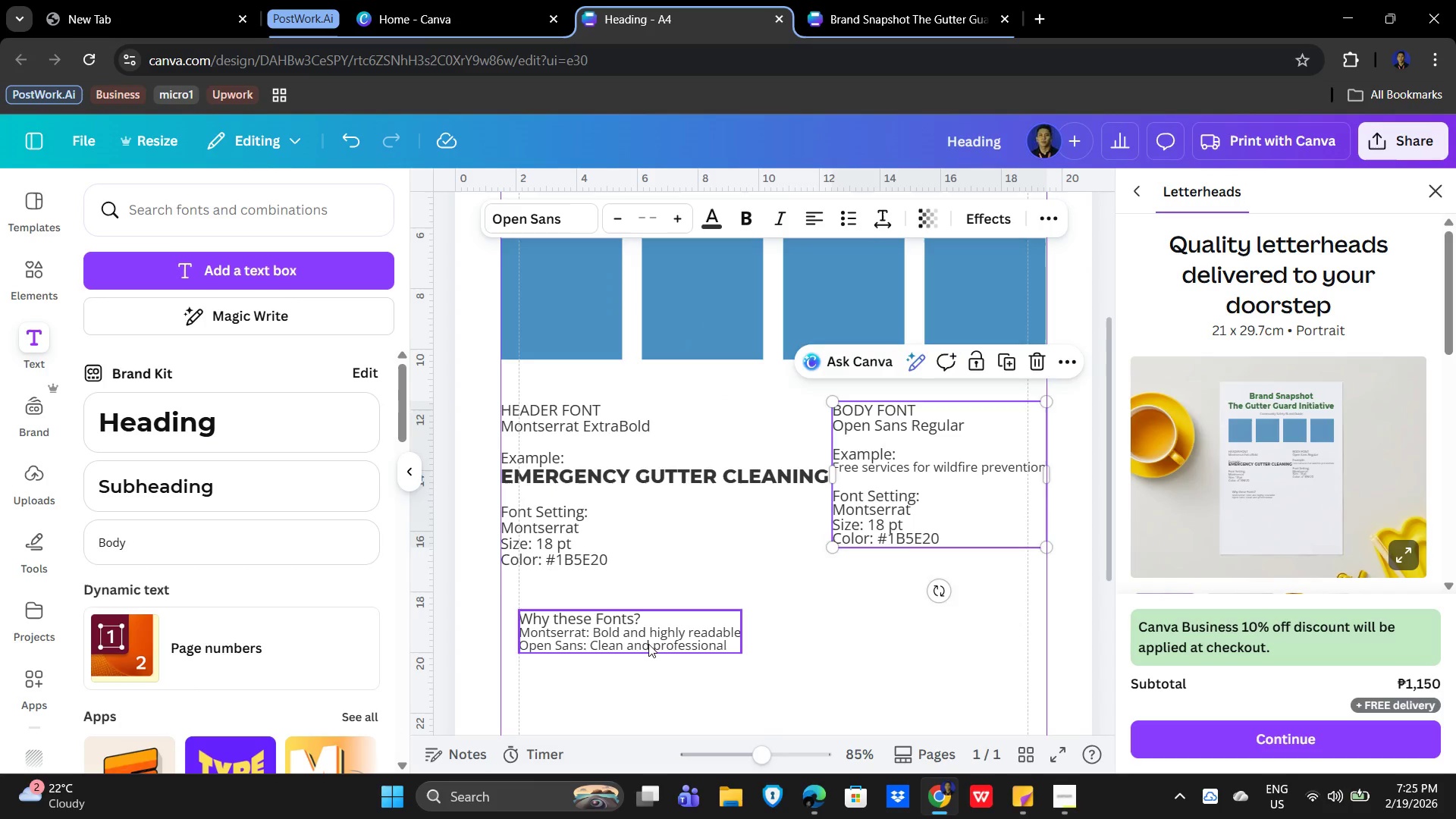 
left_click_drag(start_coordinate=[647, 645], to_coordinate=[625, 628])
 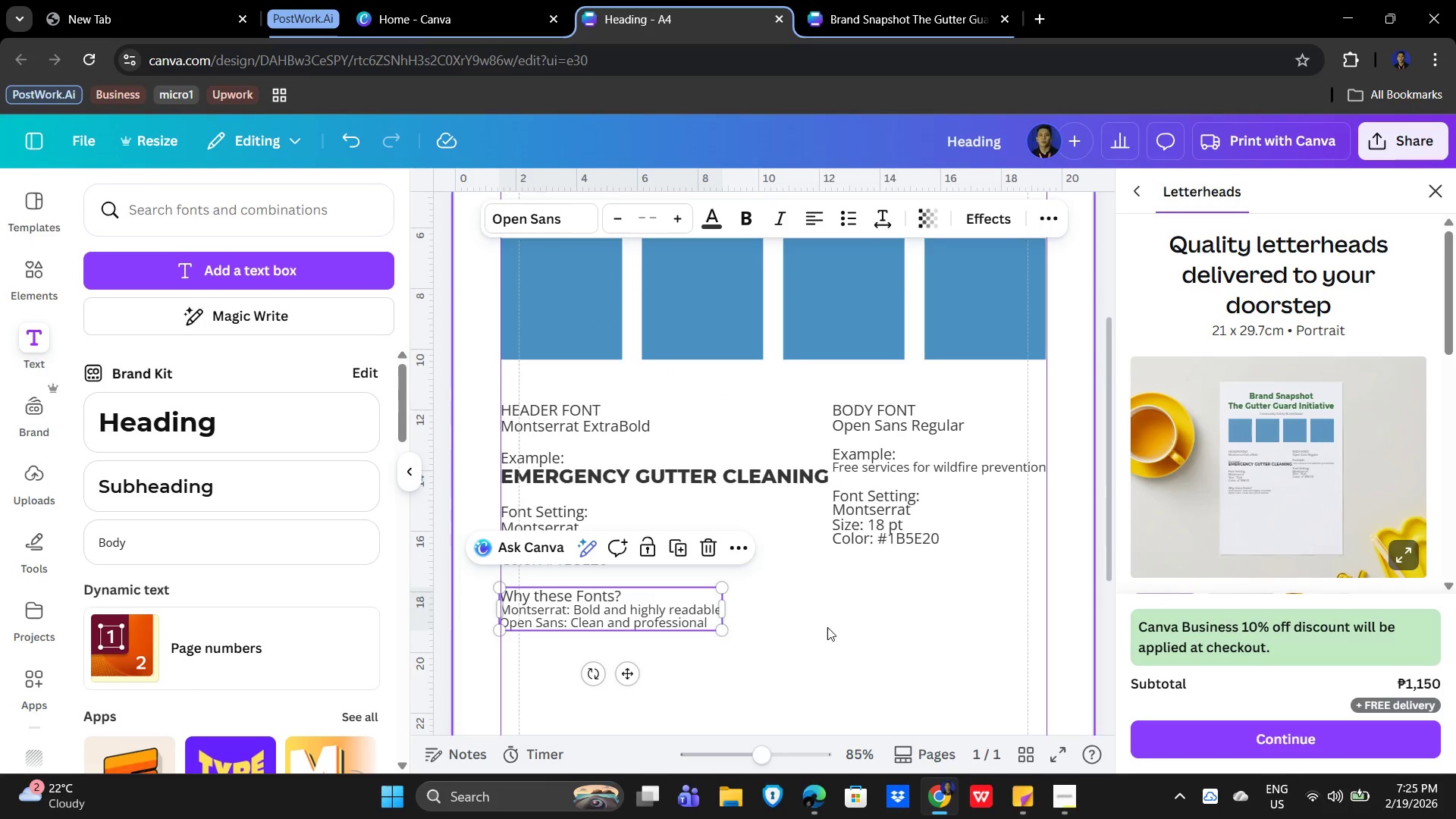 
left_click([845, 629])
 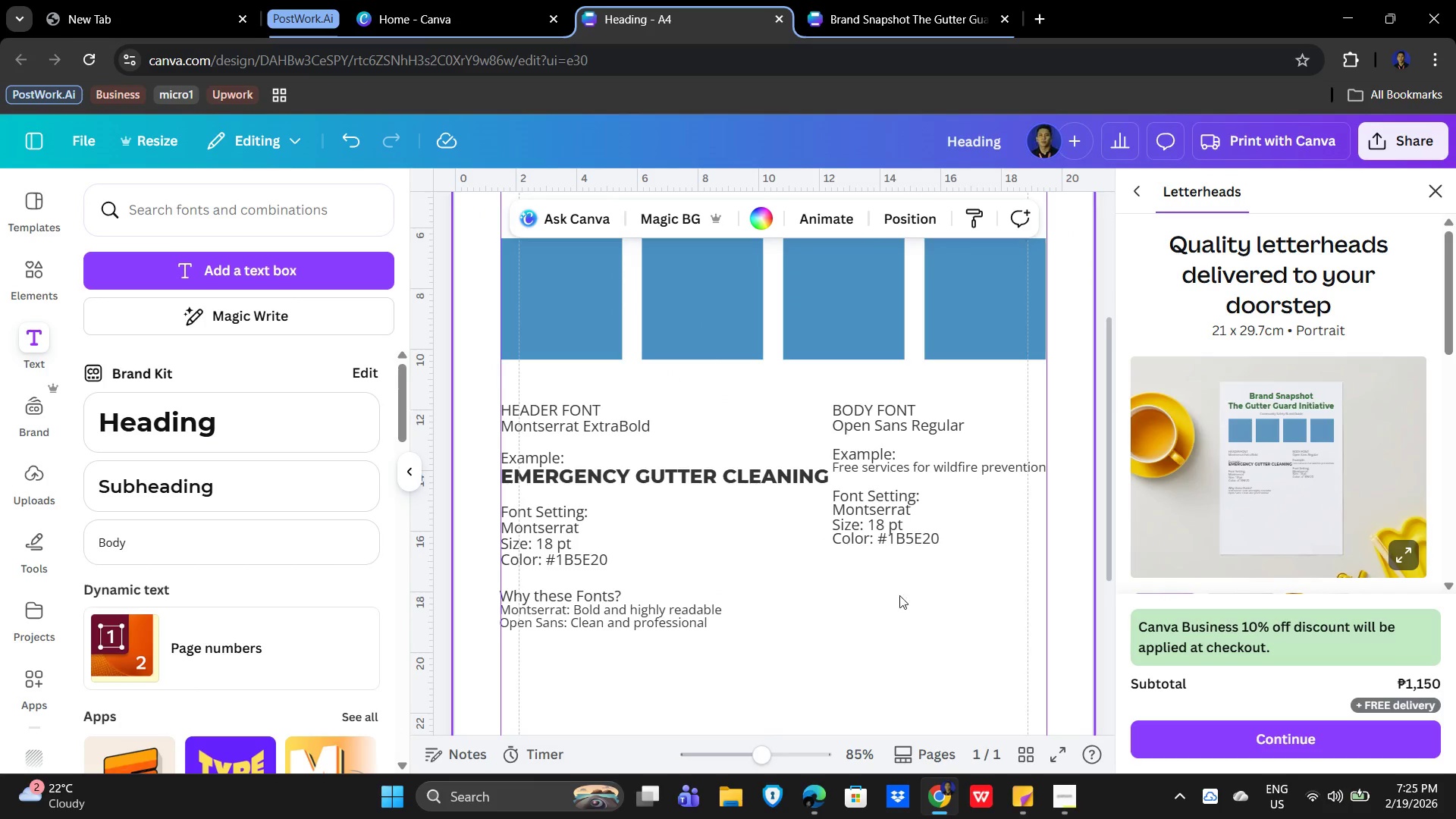 
scroll: coordinate [897, 595], scroll_direction: down, amount: 2.0
 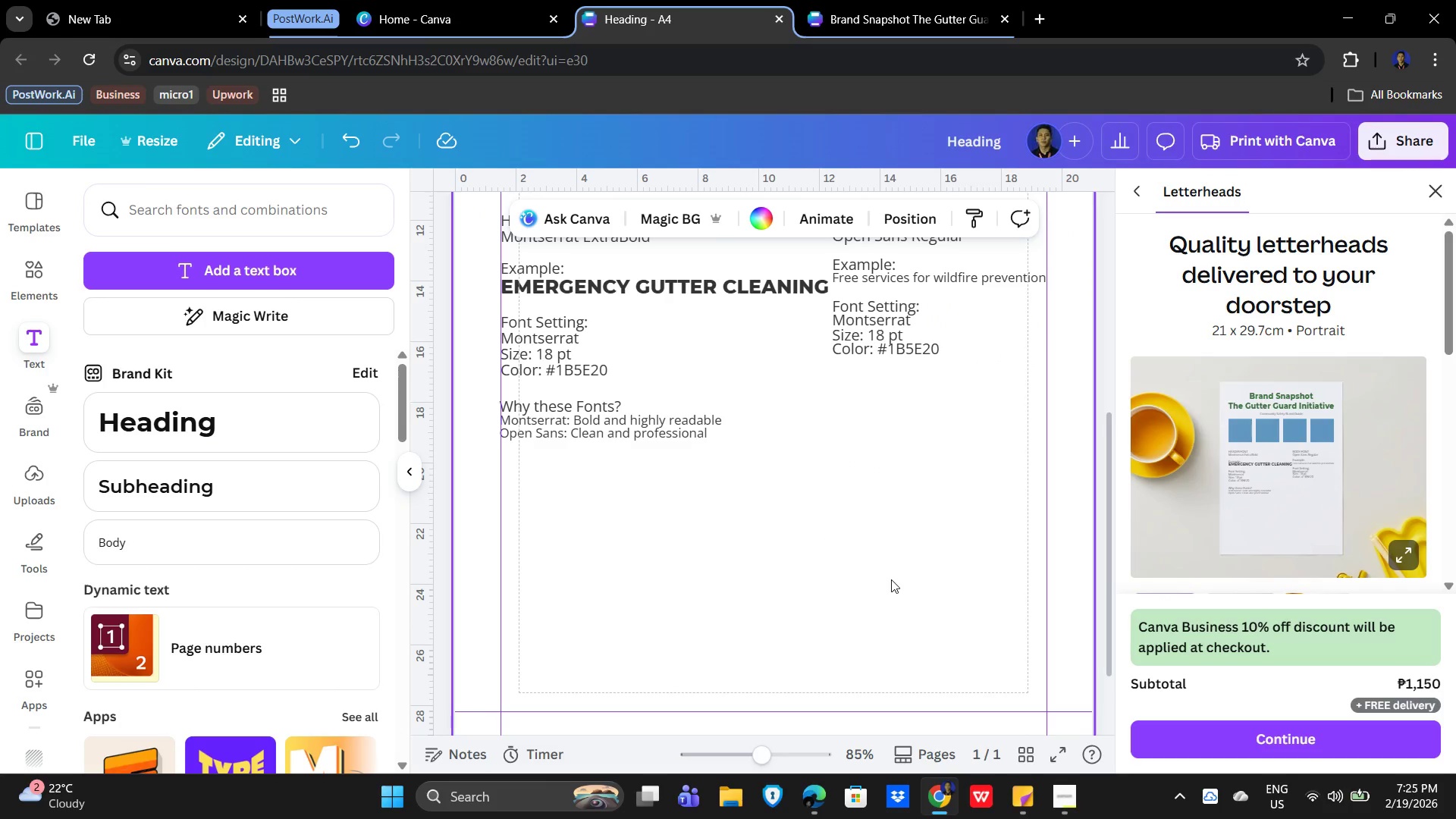 
scroll: coordinate [824, 570], scroll_direction: up, amount: 4.0
 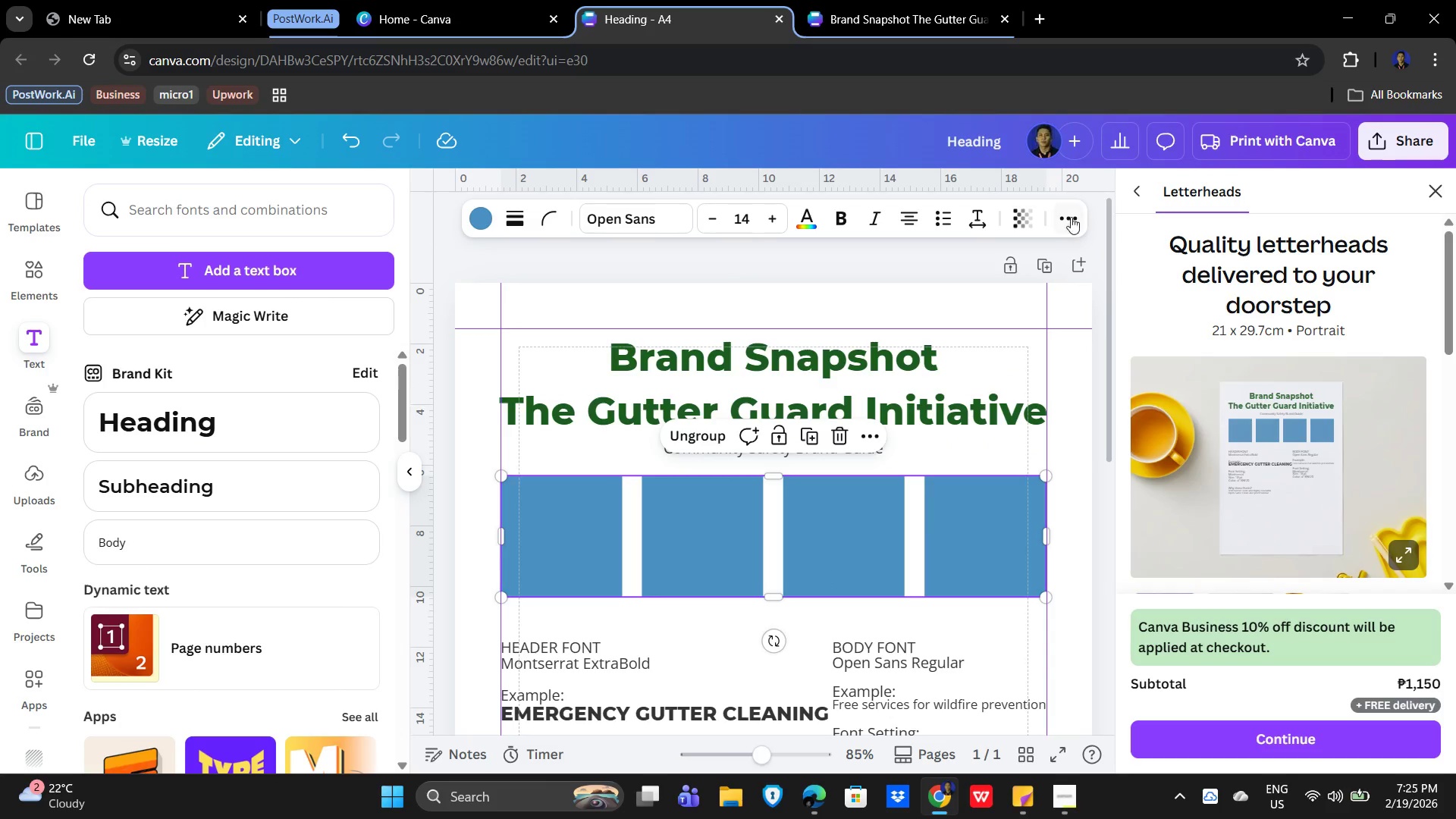 
wait(7.41)
 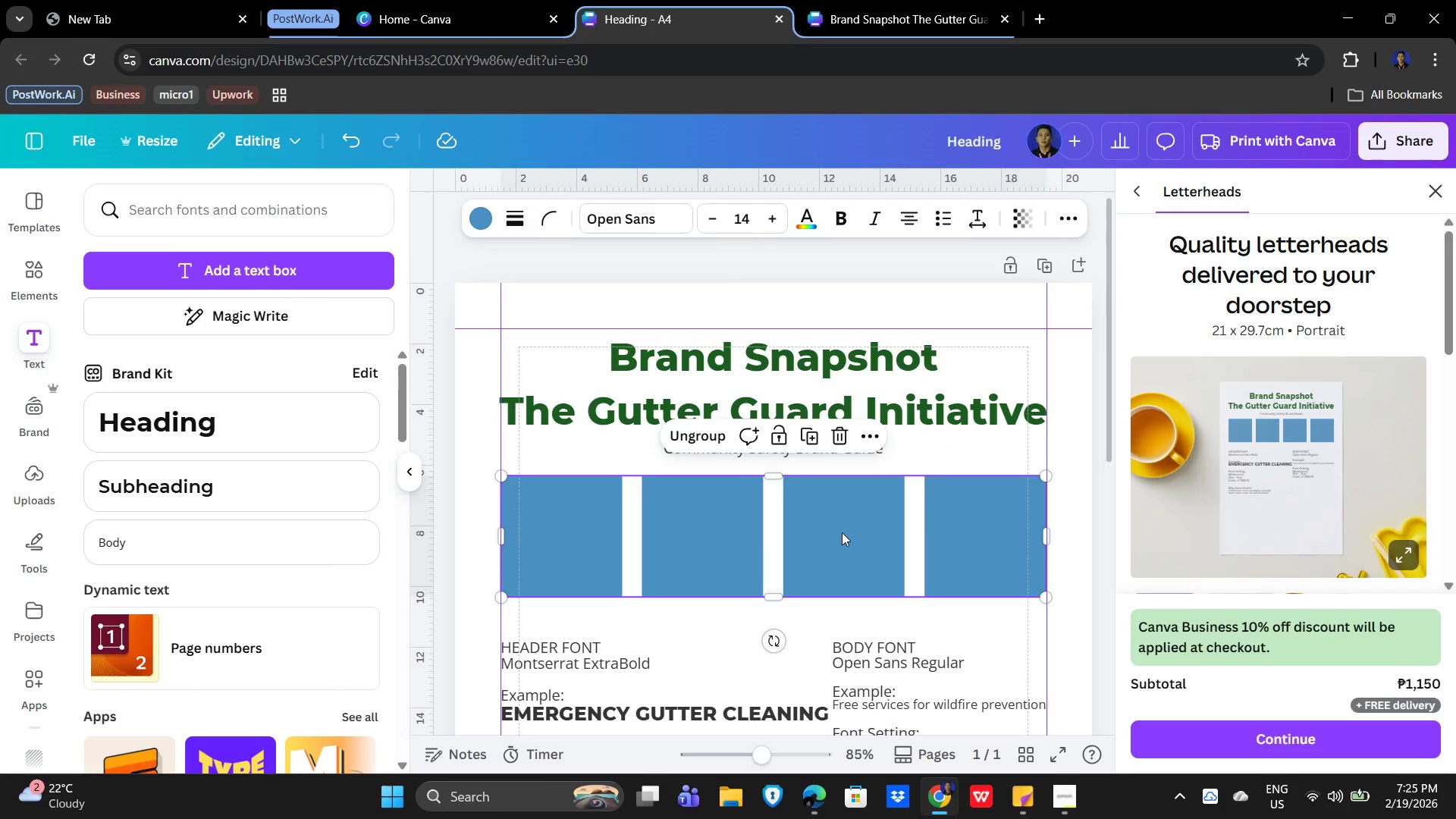 
left_click([1013, 267])
 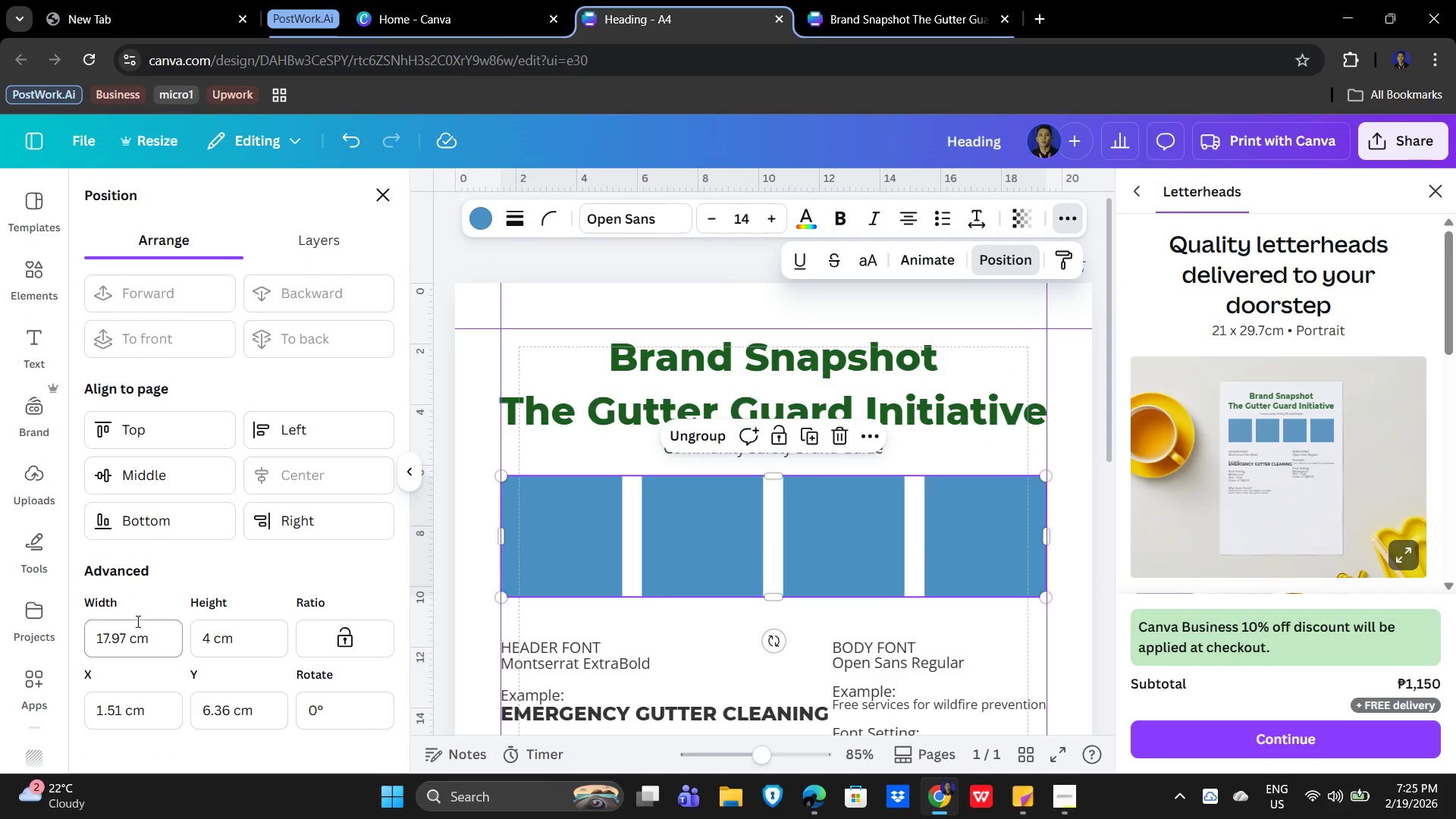 
scroll: coordinate [256, 574], scroll_direction: down, amount: 2.0
 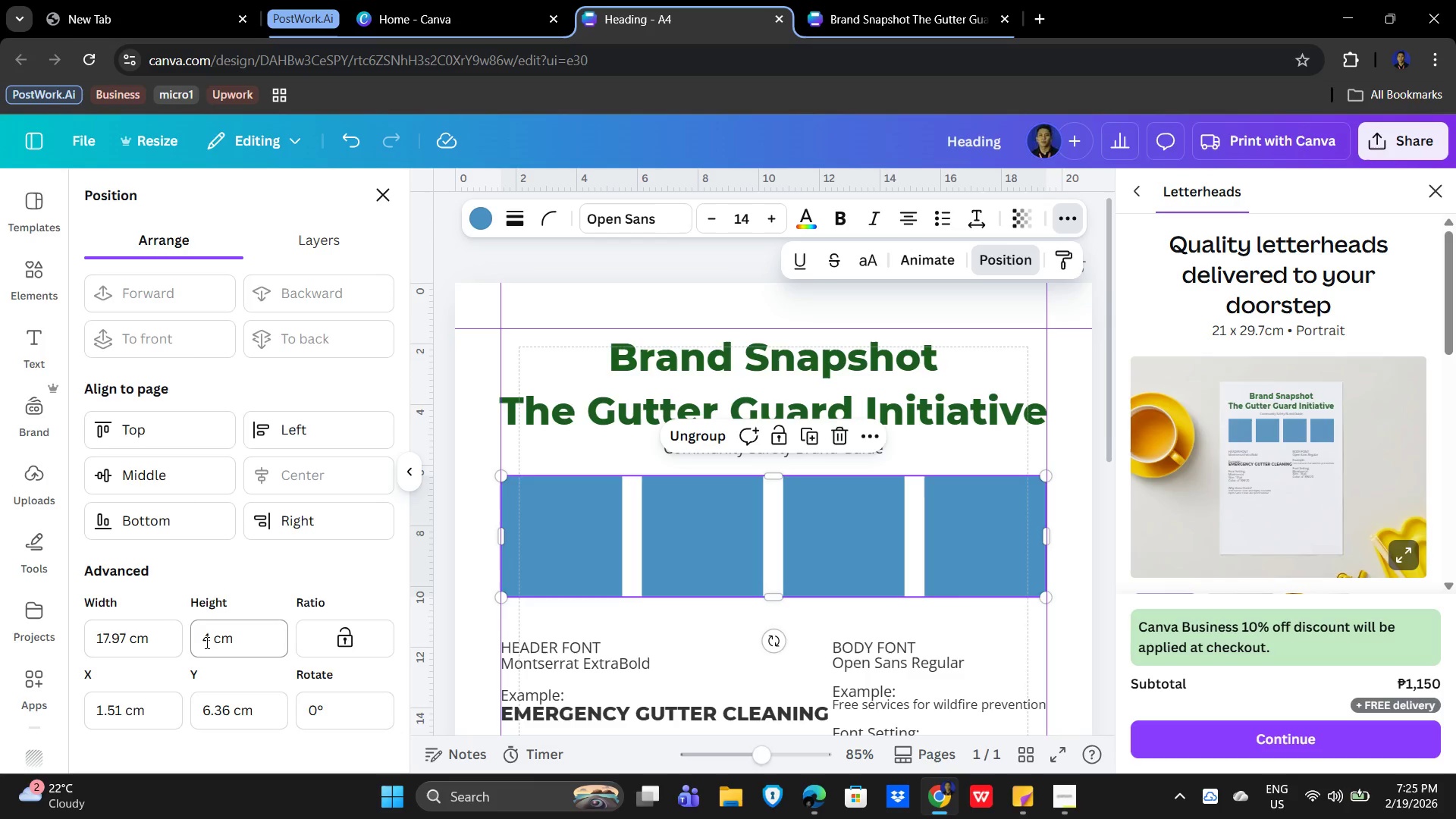 
key(Backspace)
 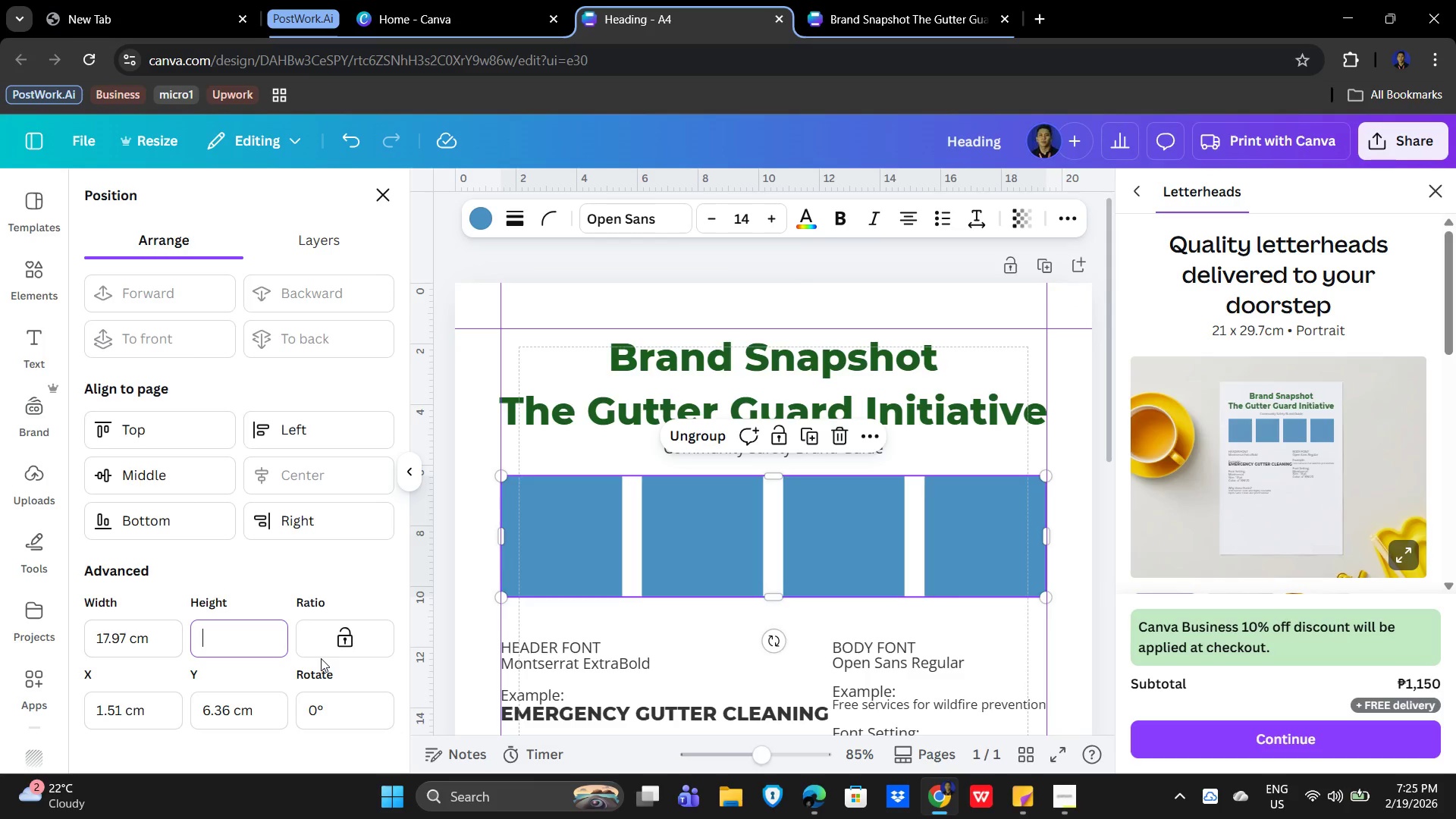 
key(Numpad2)
 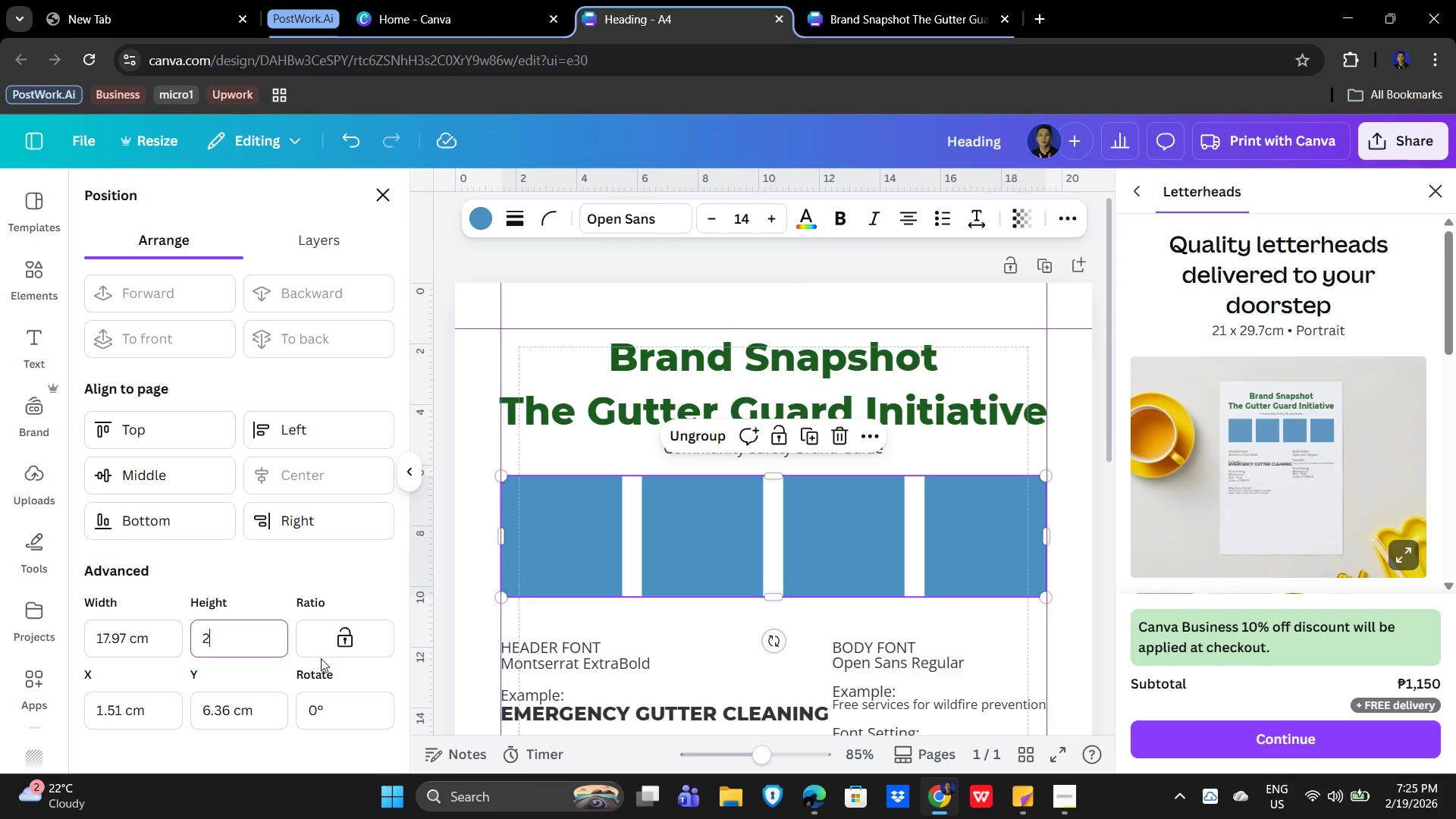 
key(NumpadEnter)
 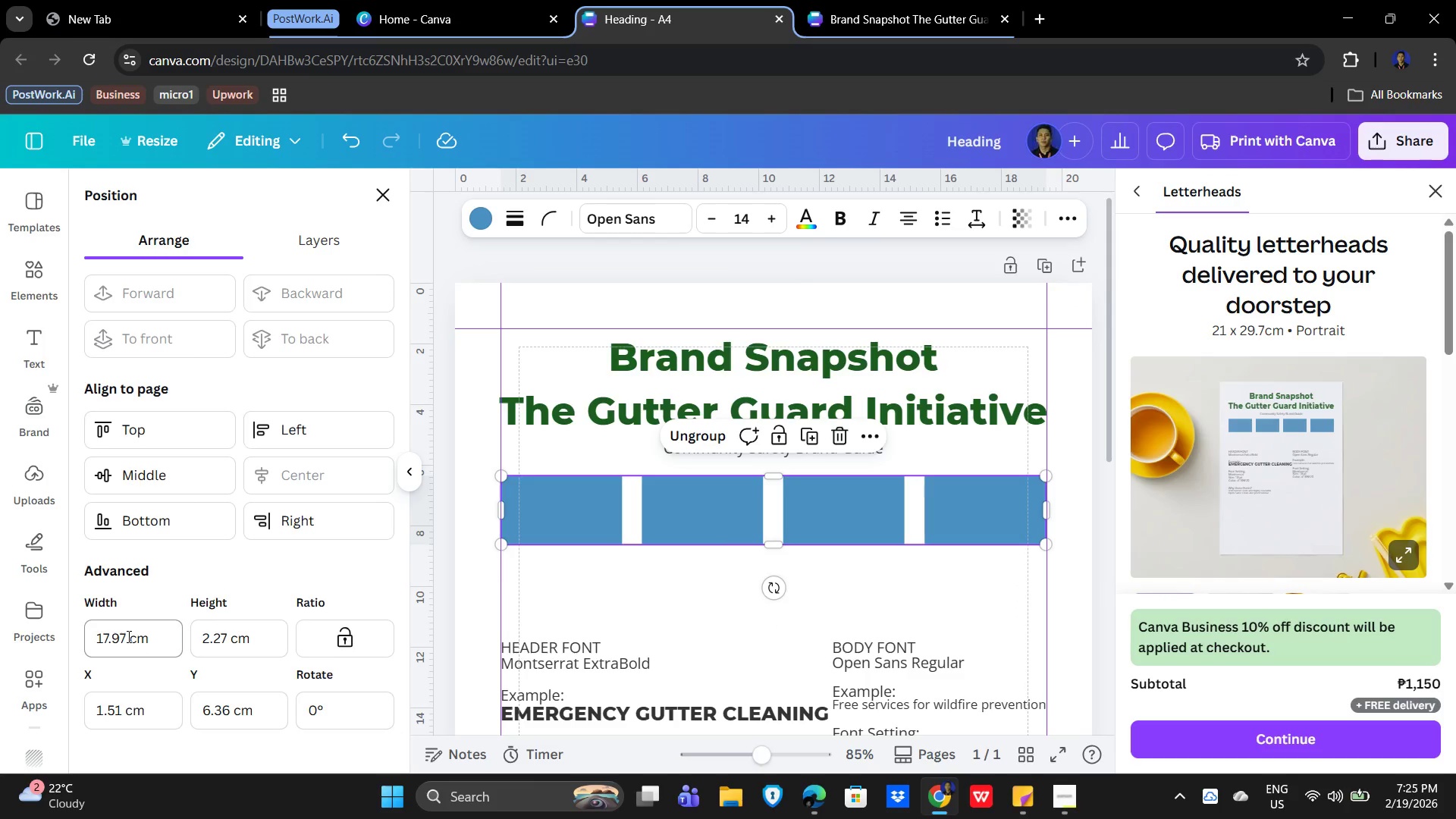 
wait(5.41)
 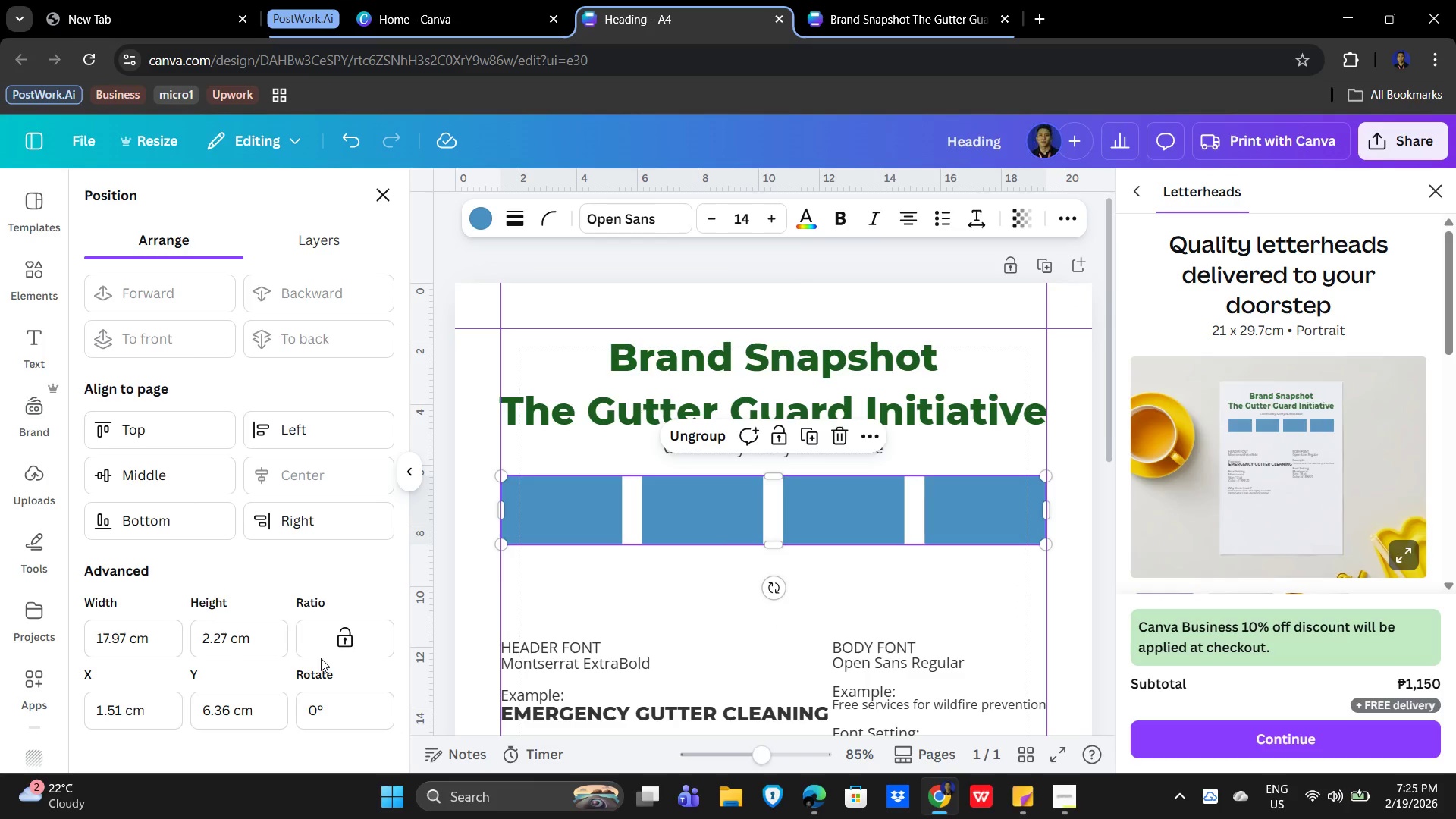 
left_click([127, 636])
 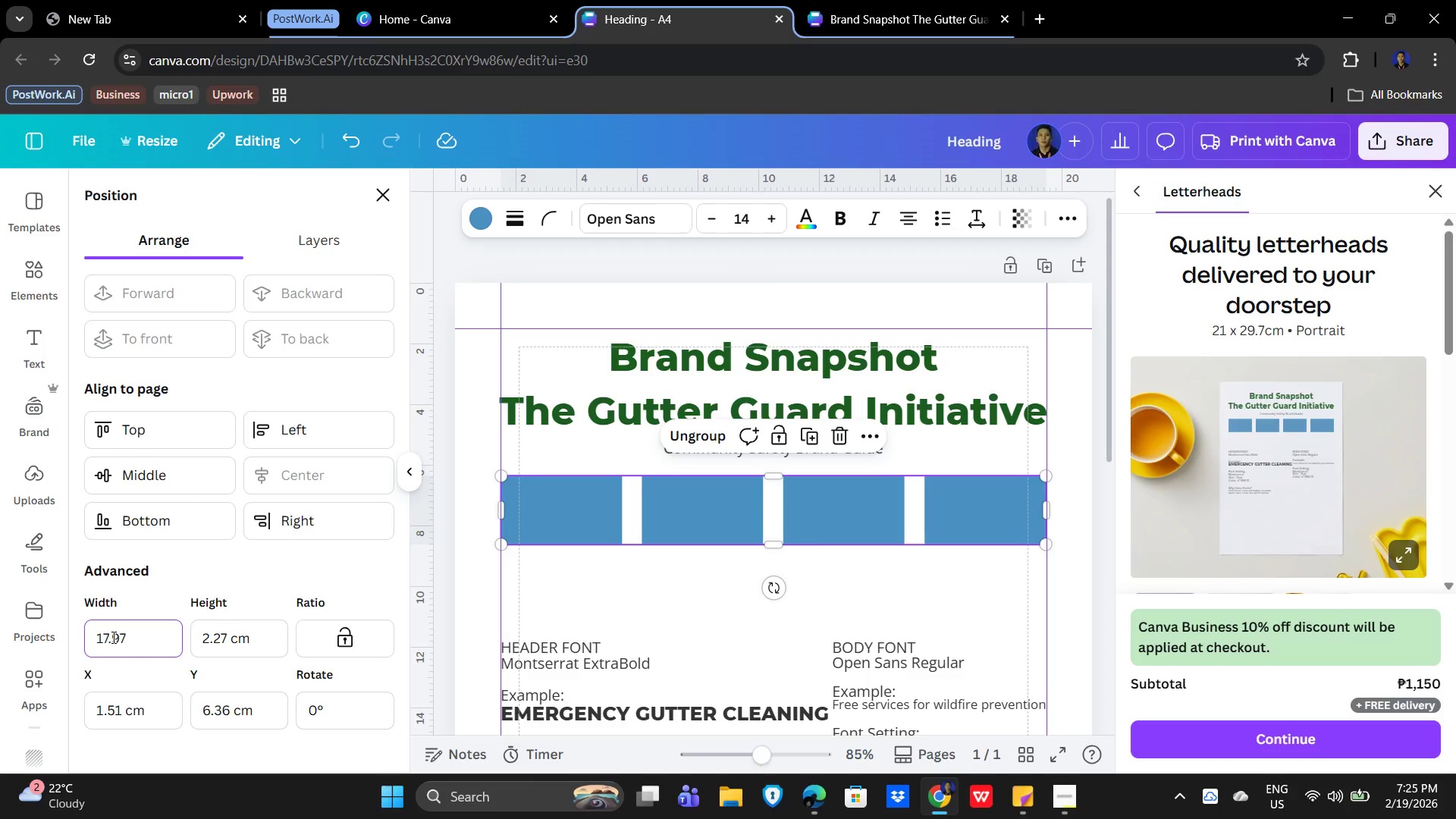 
left_click([109, 636])
 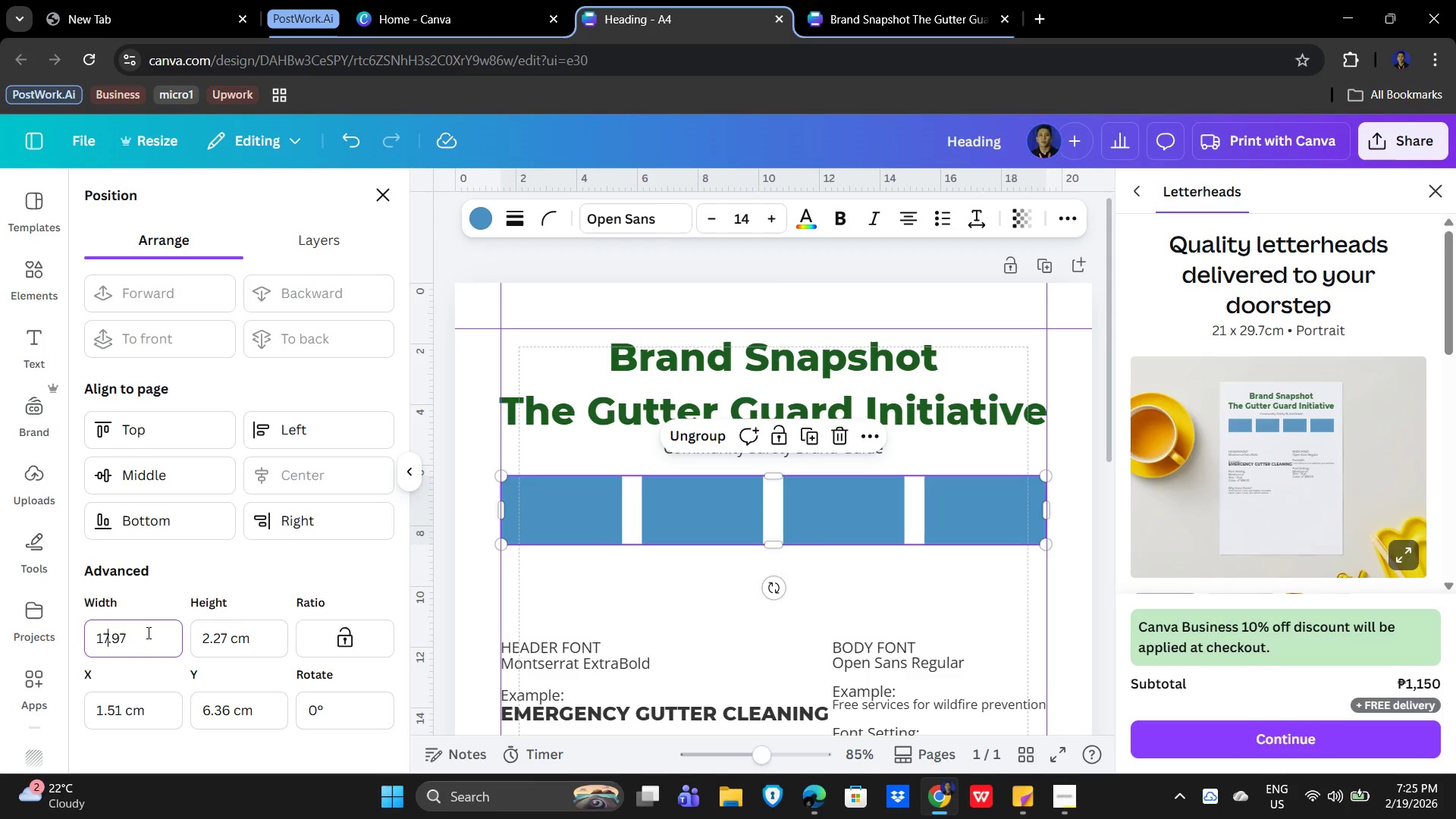 
key(Backspace)
 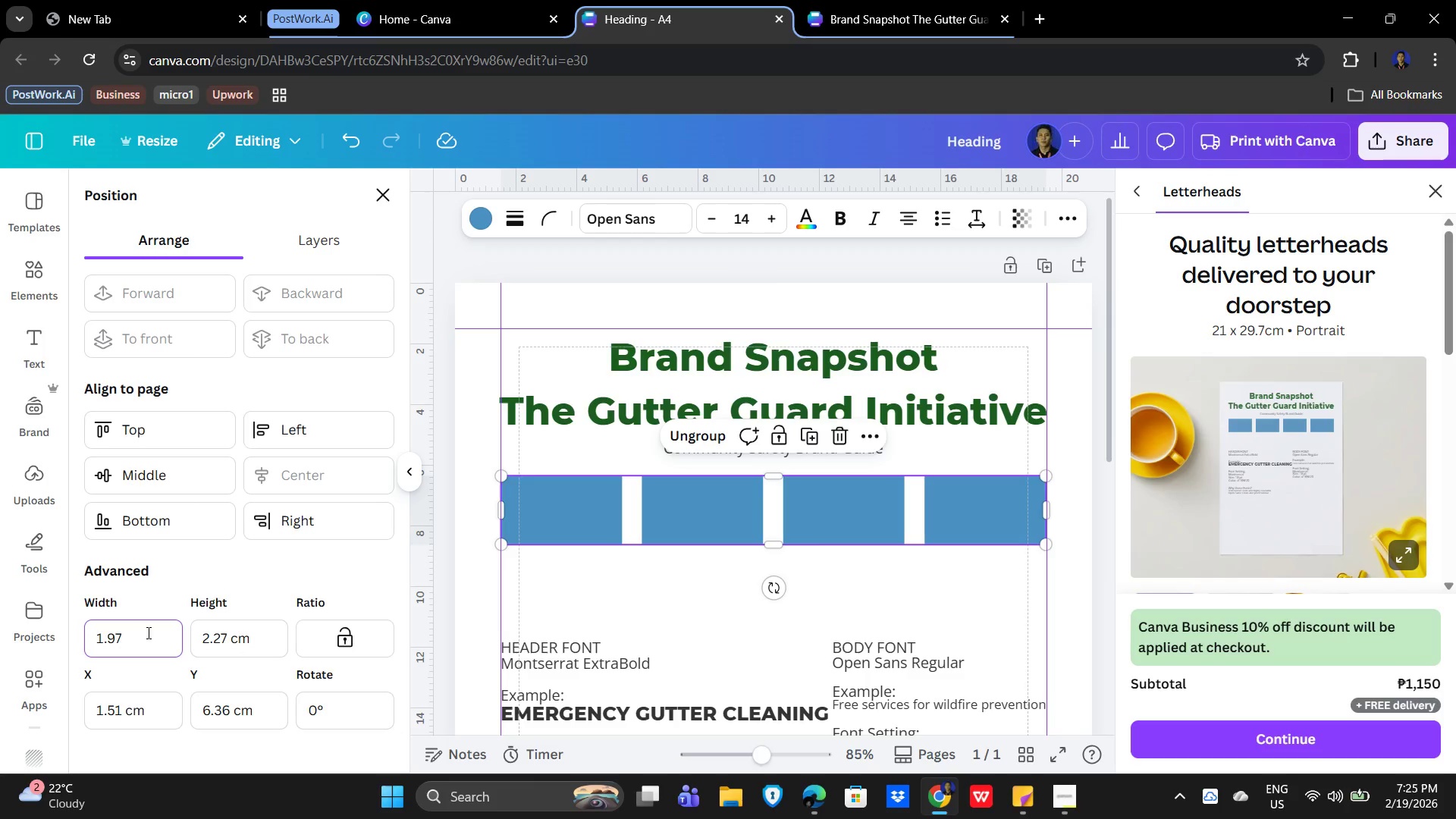 
wait(5.66)
 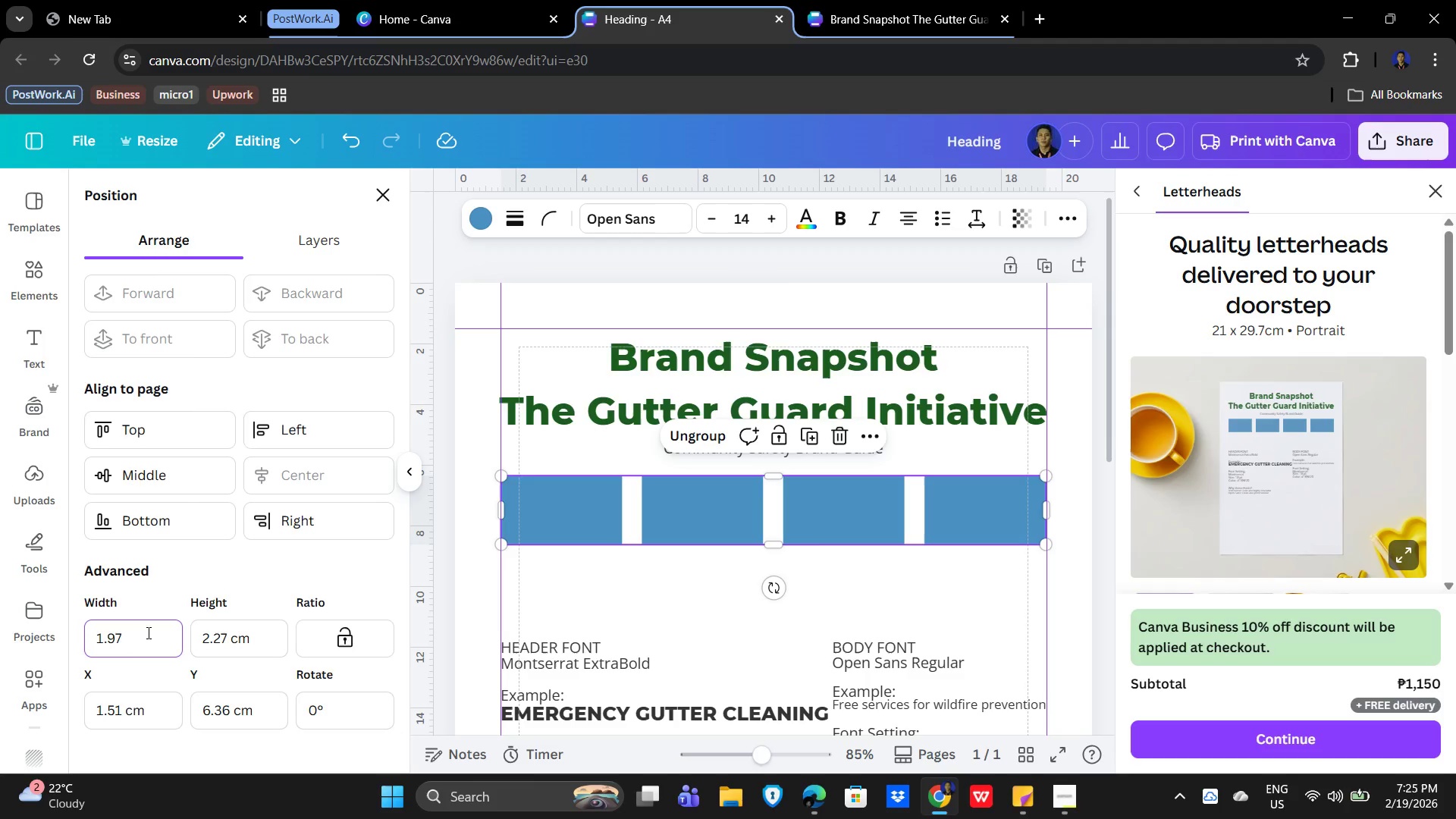 
key(Numpad5)
 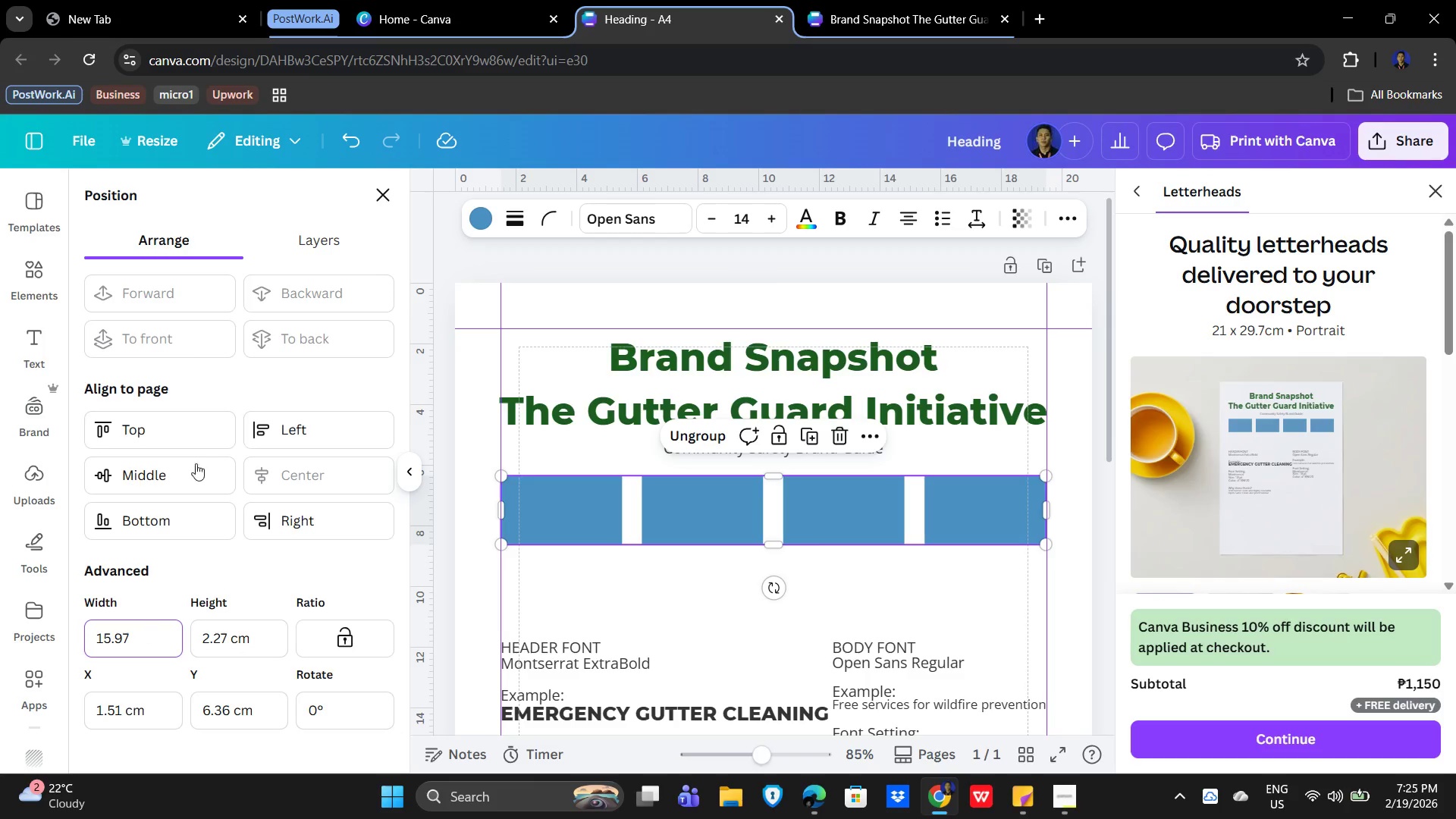 
key(NumpadEnter)
 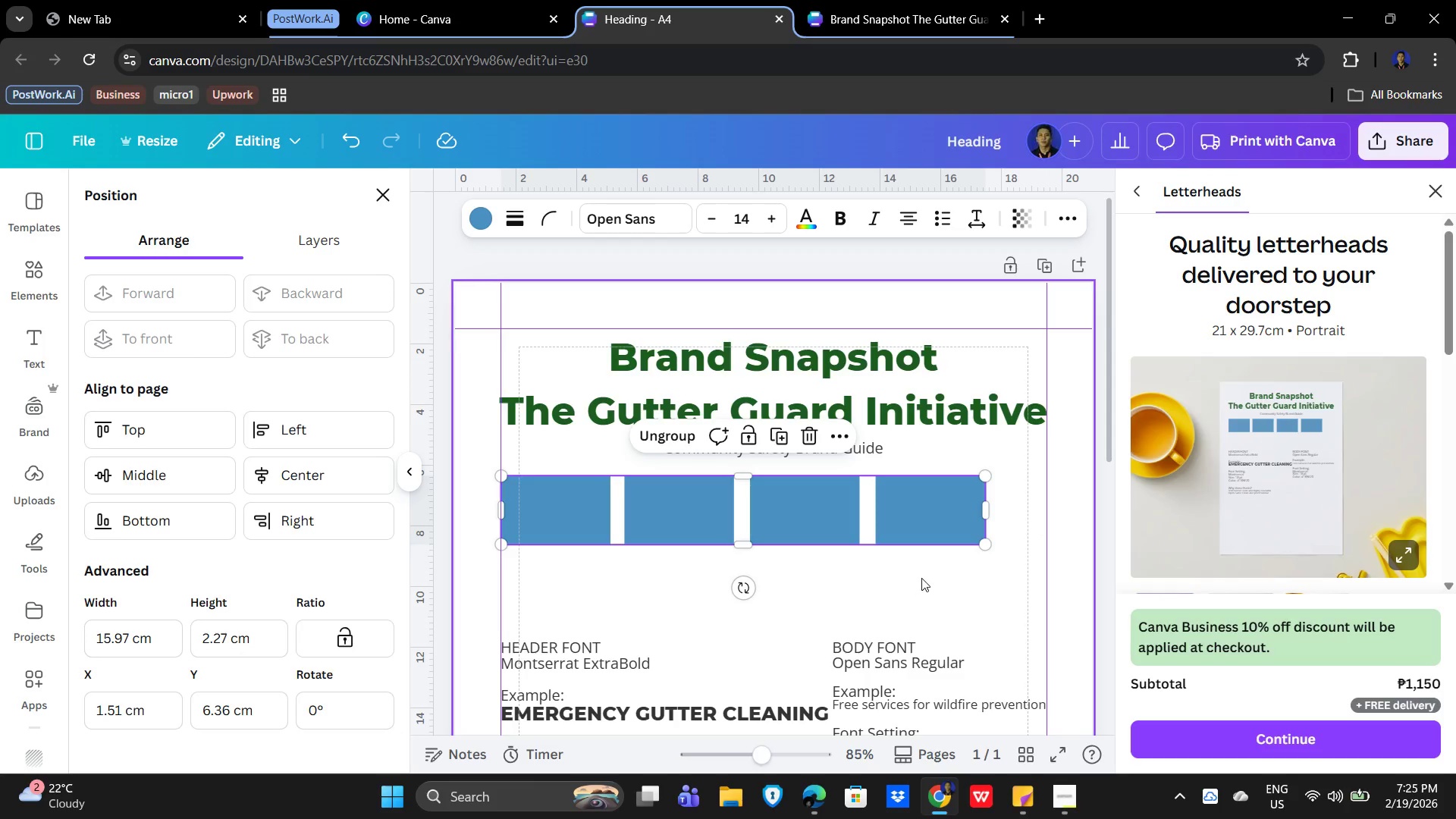 
double_click([888, 500])
 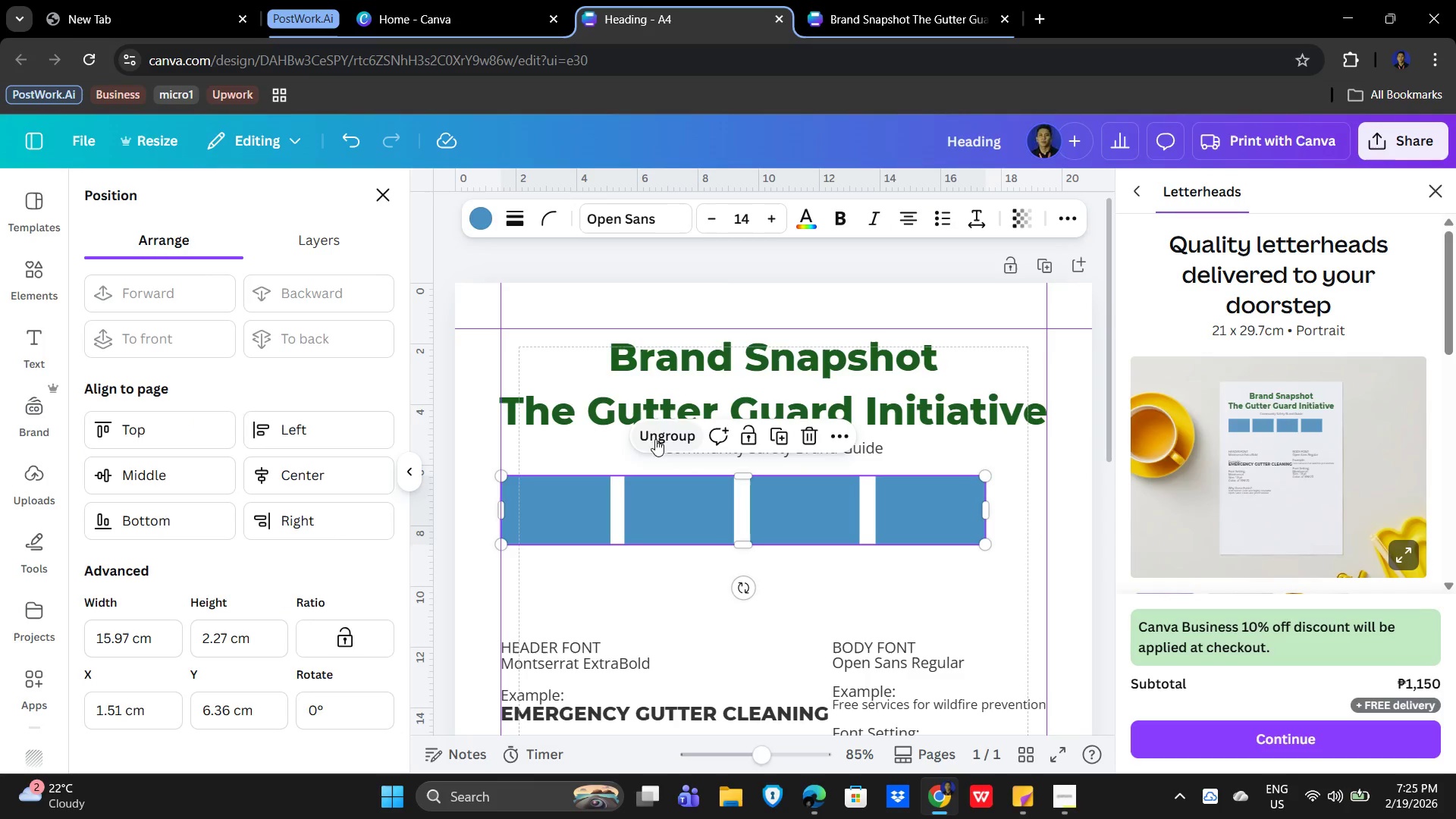 
left_click([654, 429])
 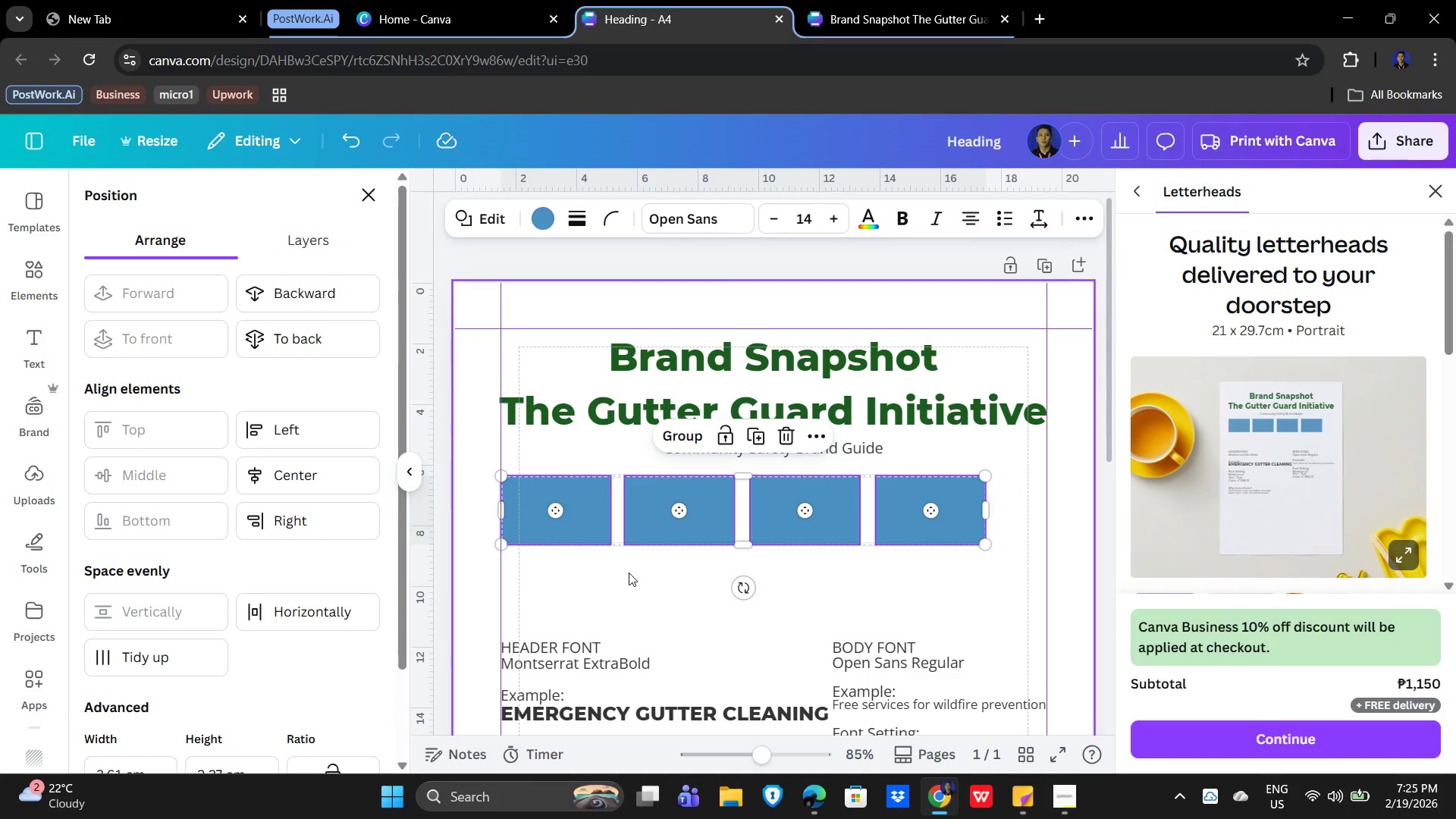 
left_click([627, 576])
 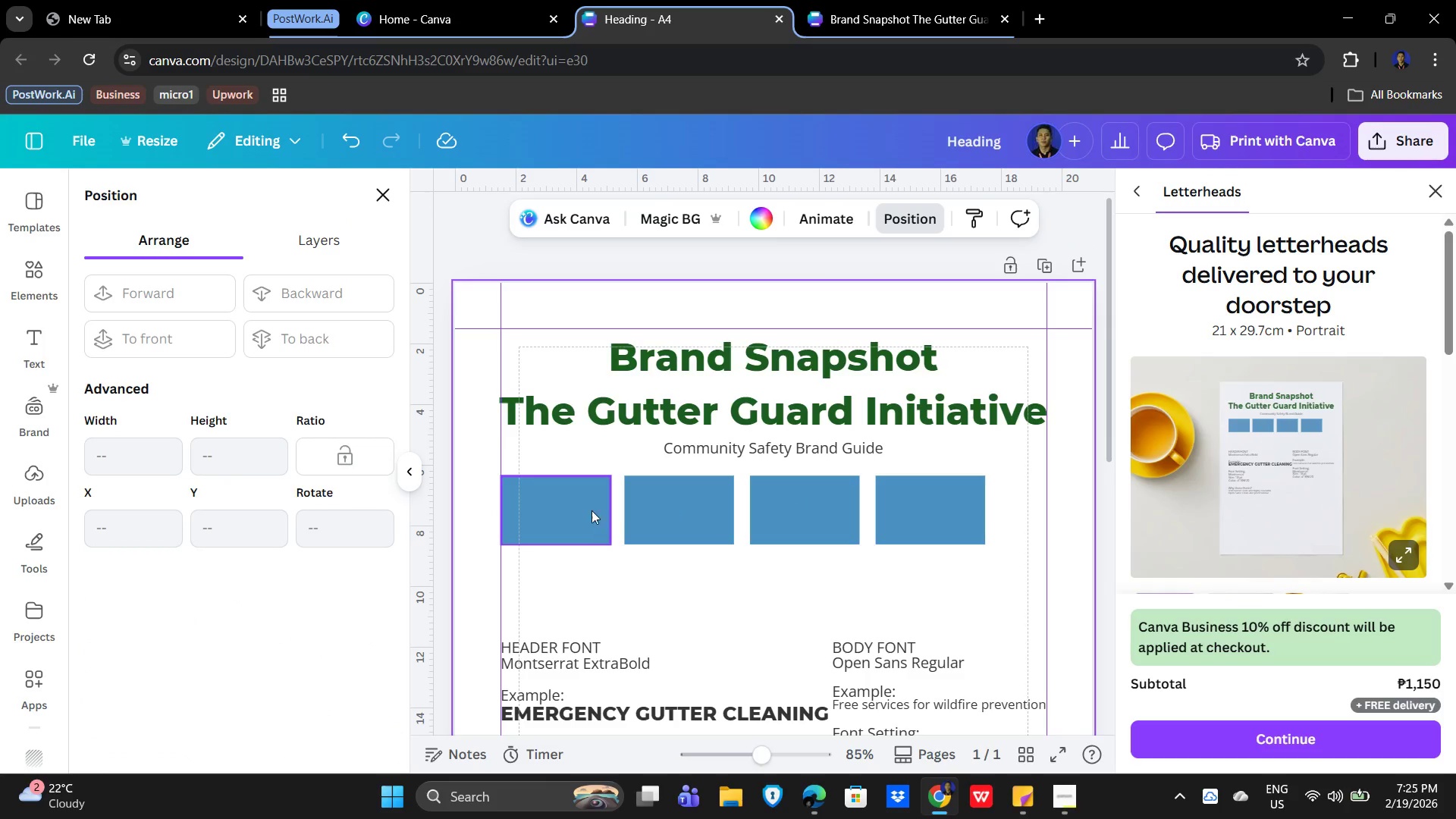 
left_click([585, 504])
 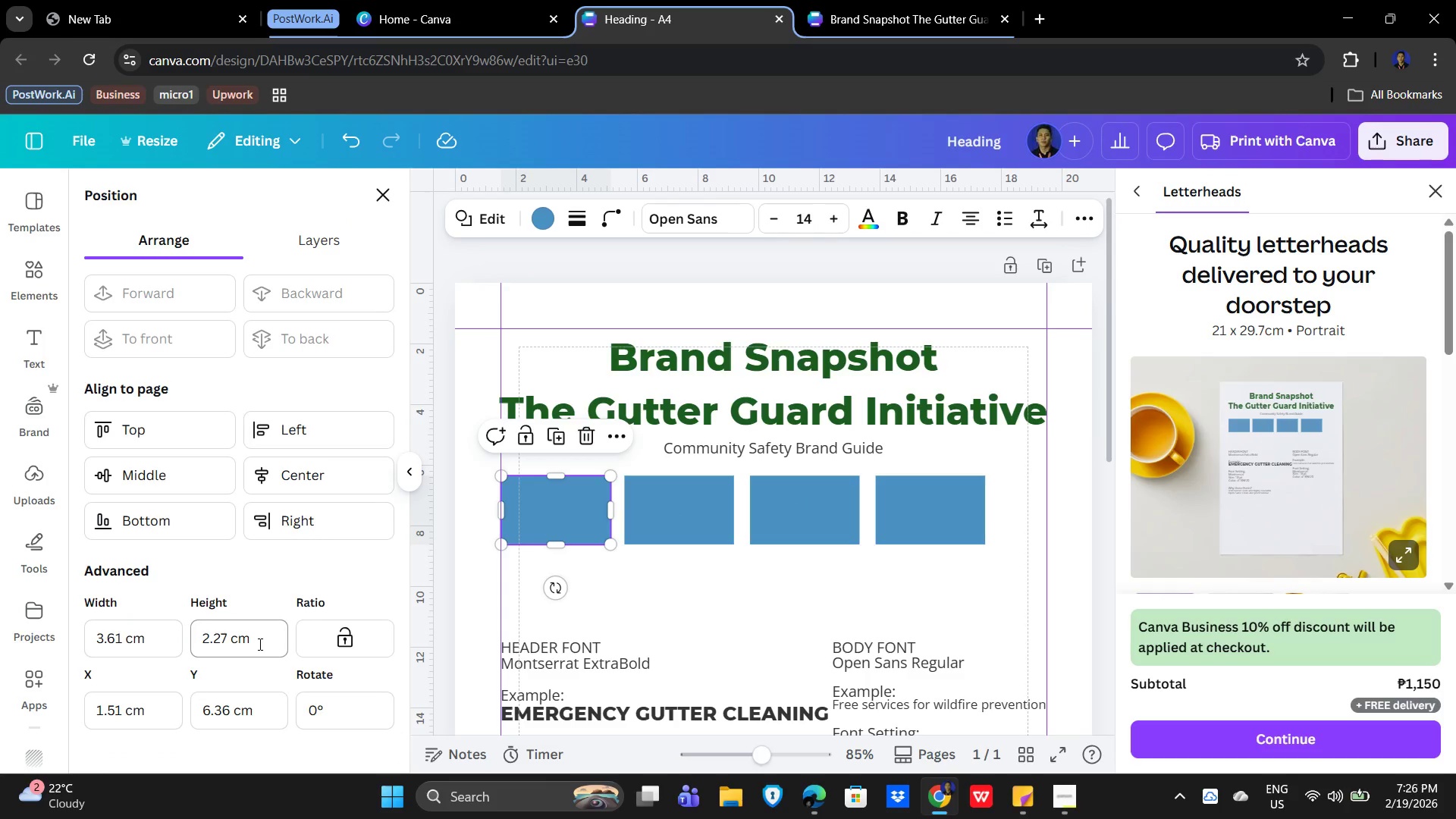 
left_click([220, 644])
 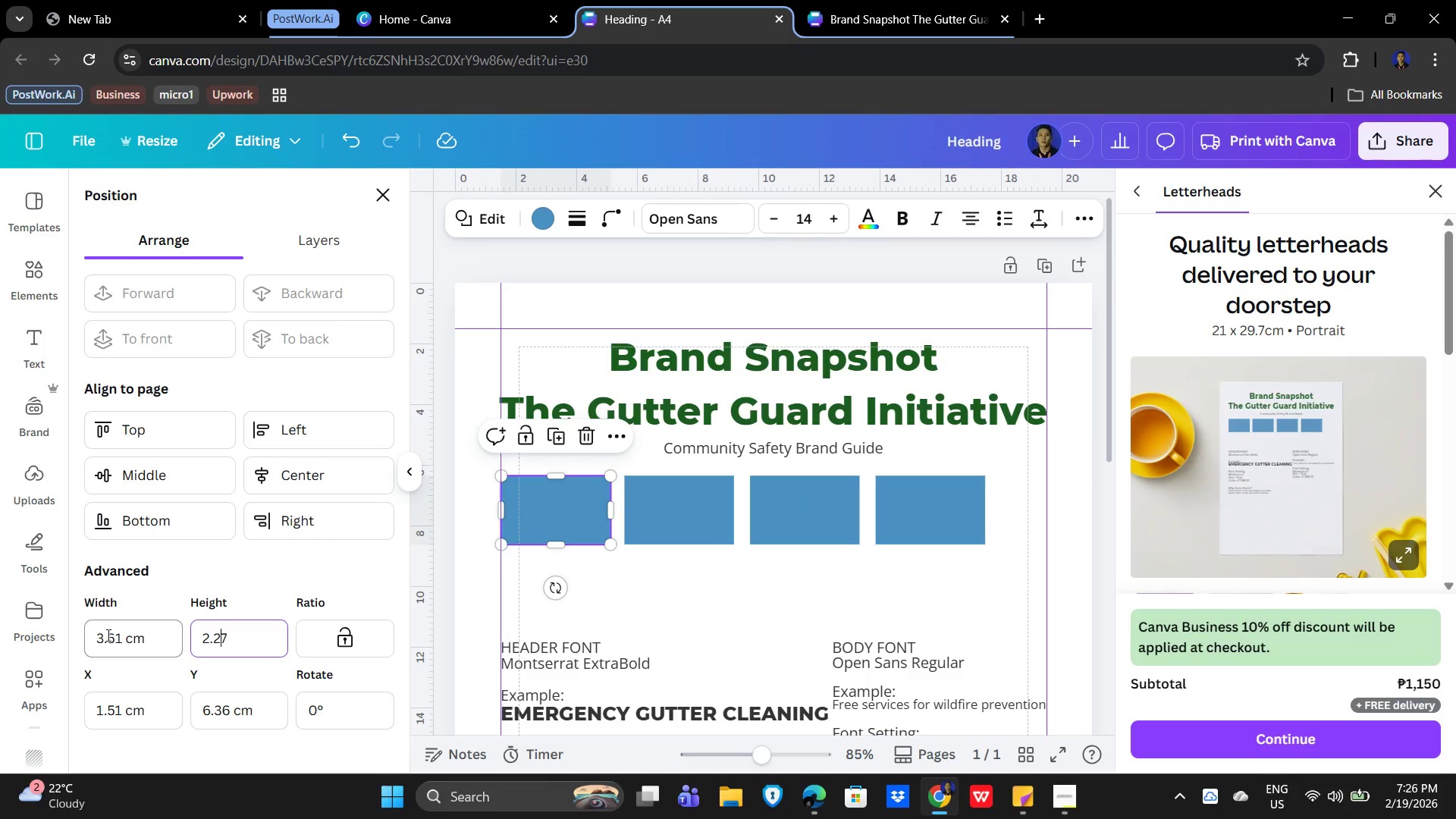 
left_click([116, 635])
 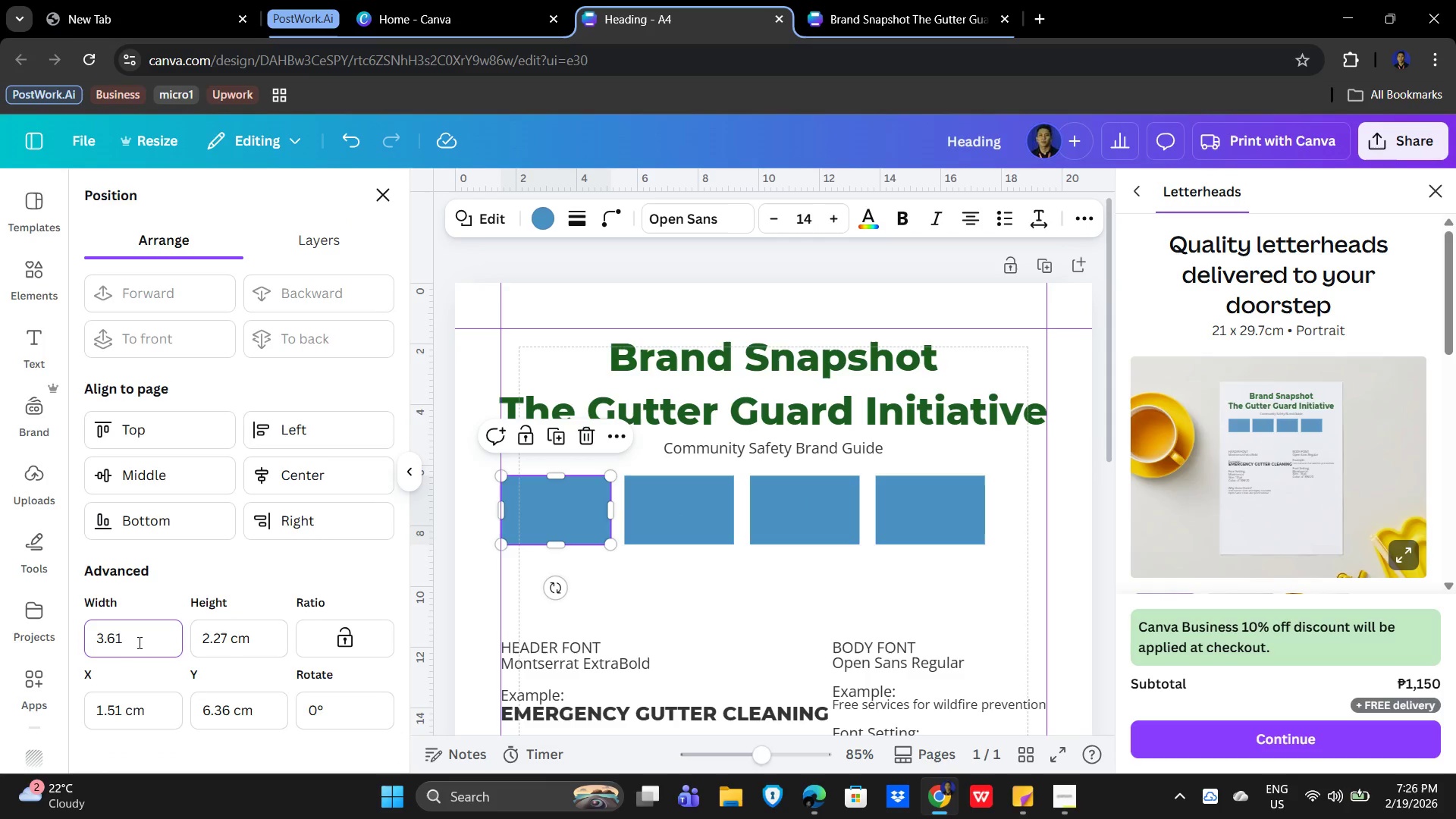 
left_click_drag(start_coordinate=[138, 639], to_coordinate=[73, 638])
 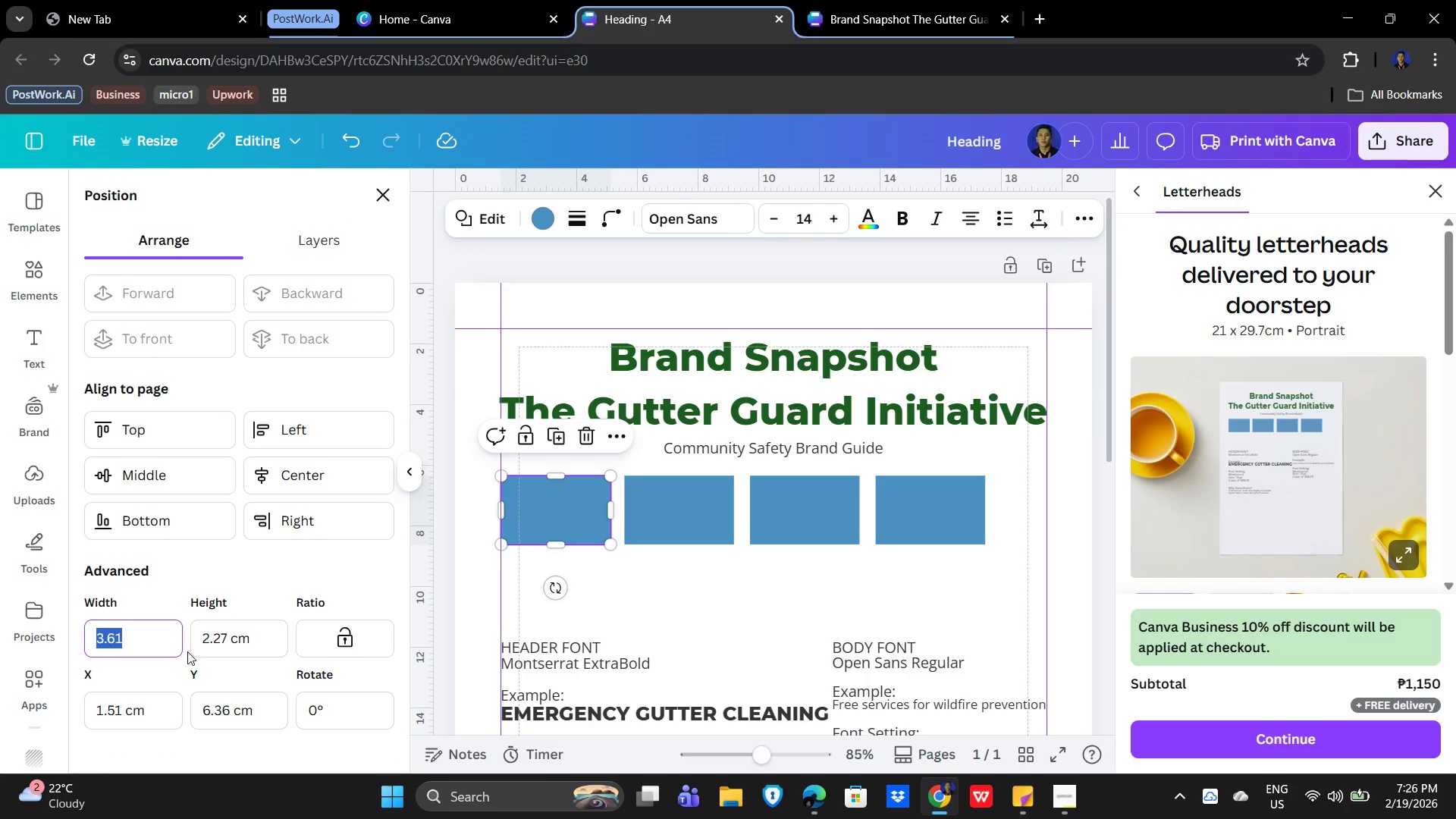 
key(Numpad3)
 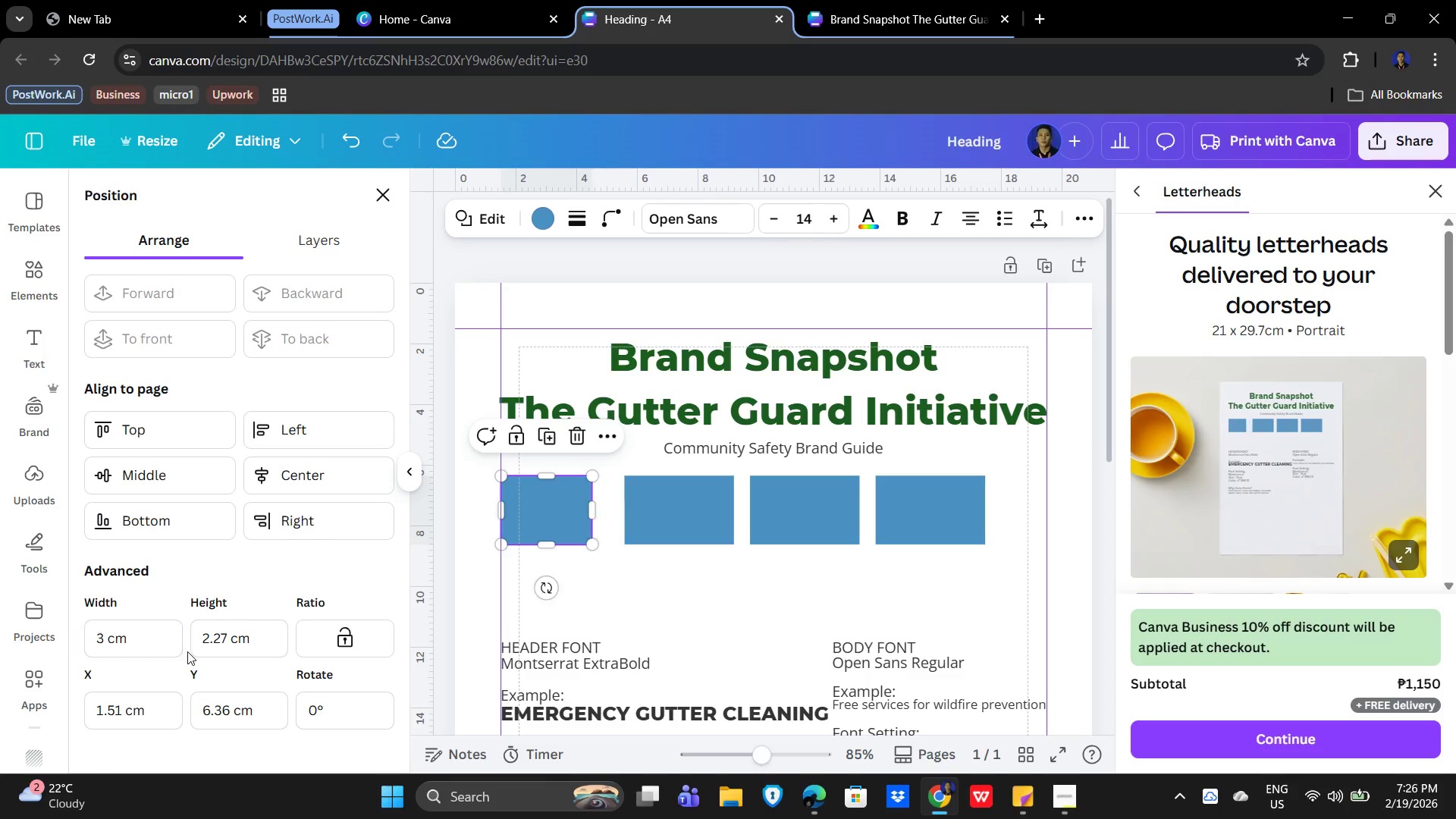 
key(NumpadEnter)
 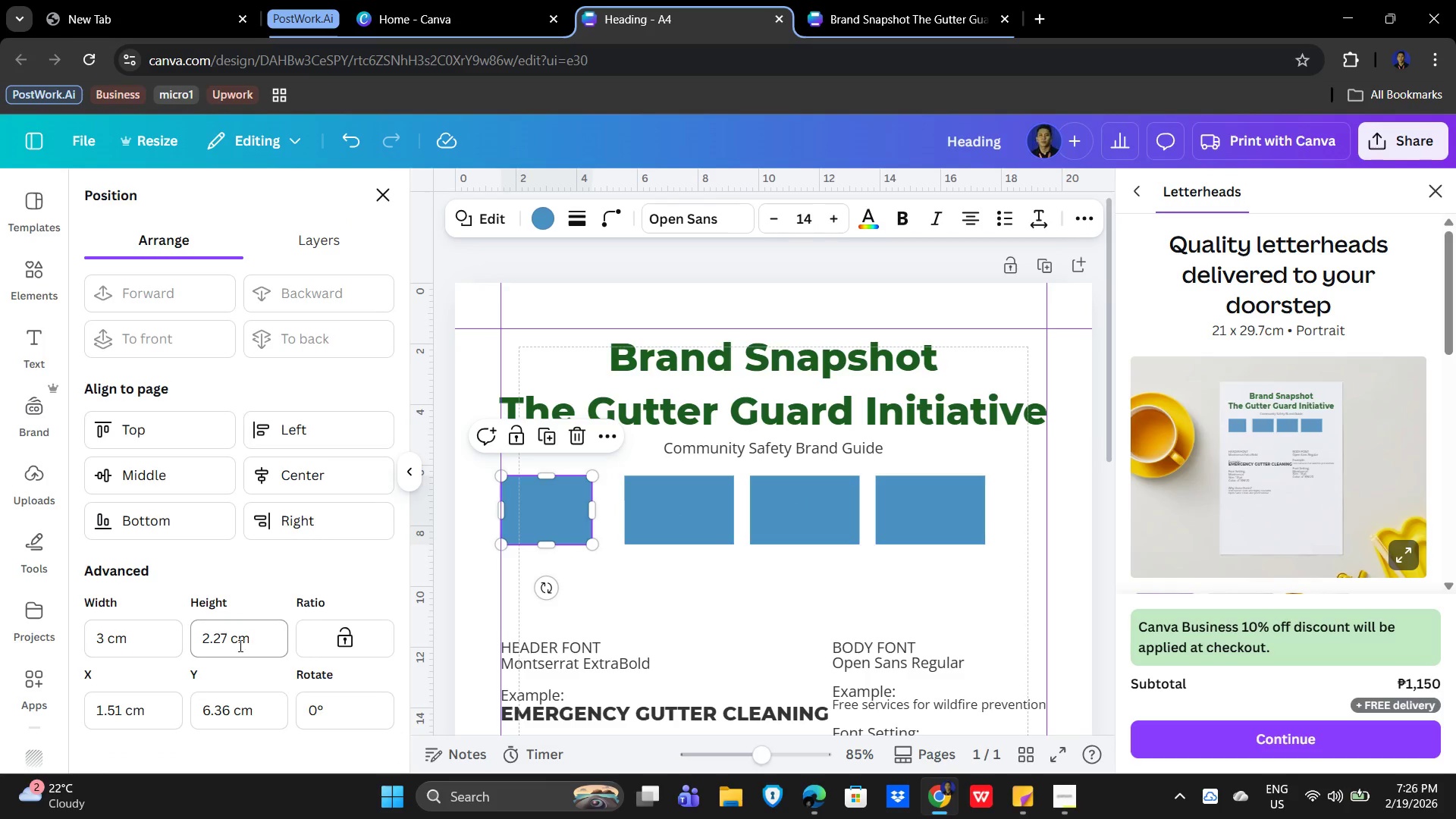 
left_click_drag(start_coordinate=[232, 639], to_coordinate=[202, 637])
 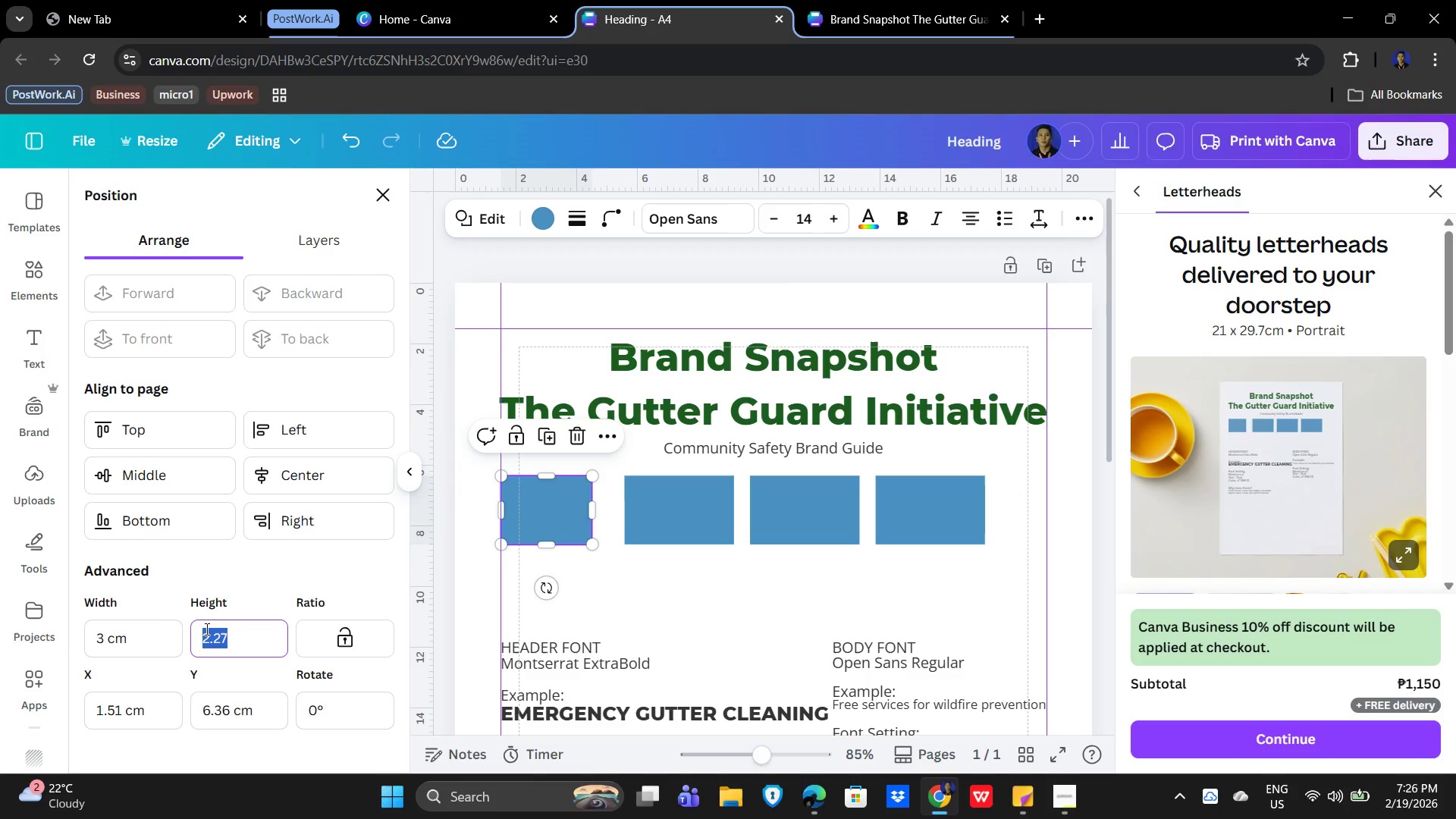 
key(Numpad3)
 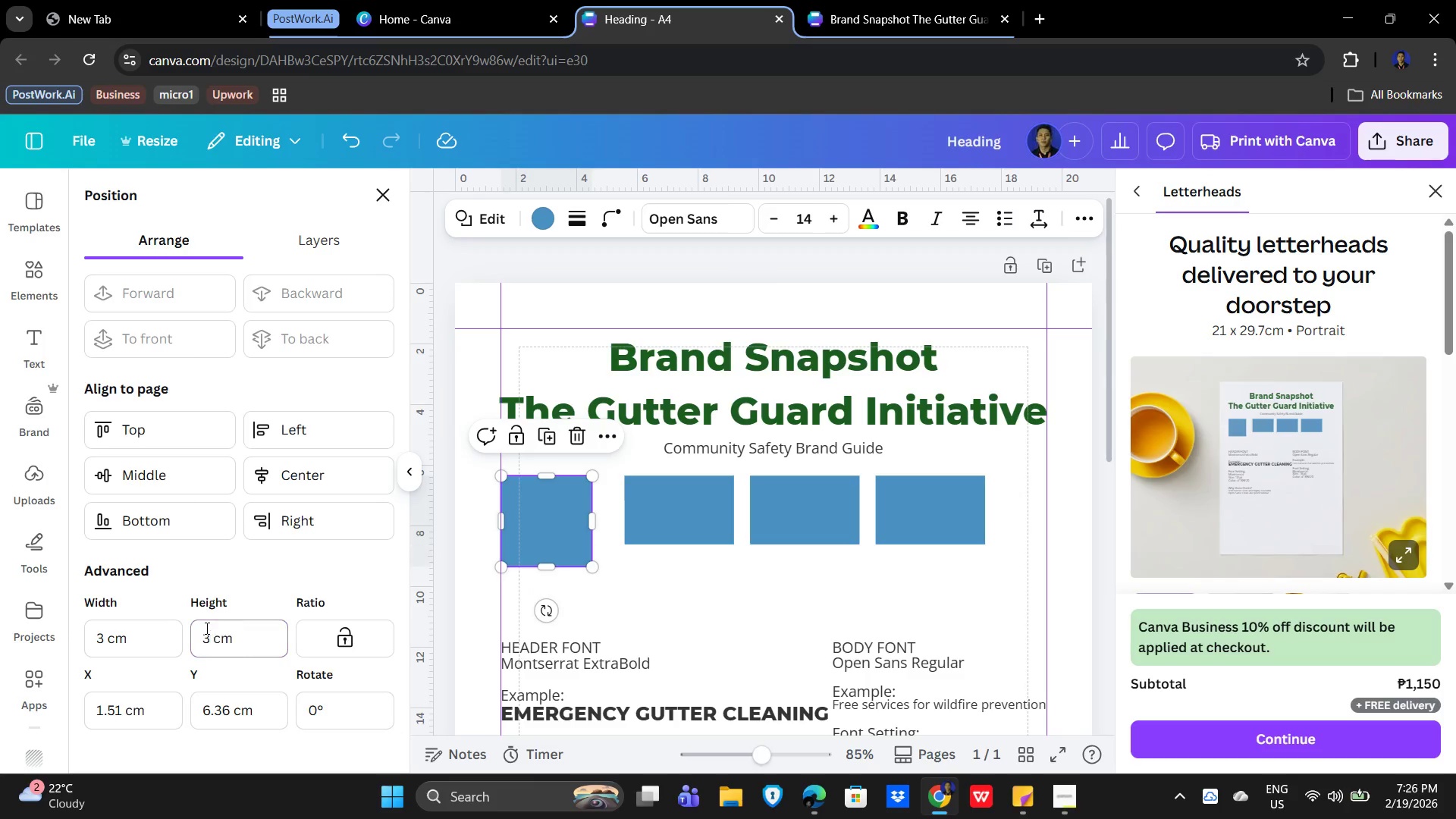 
key(NumpadEnter)
 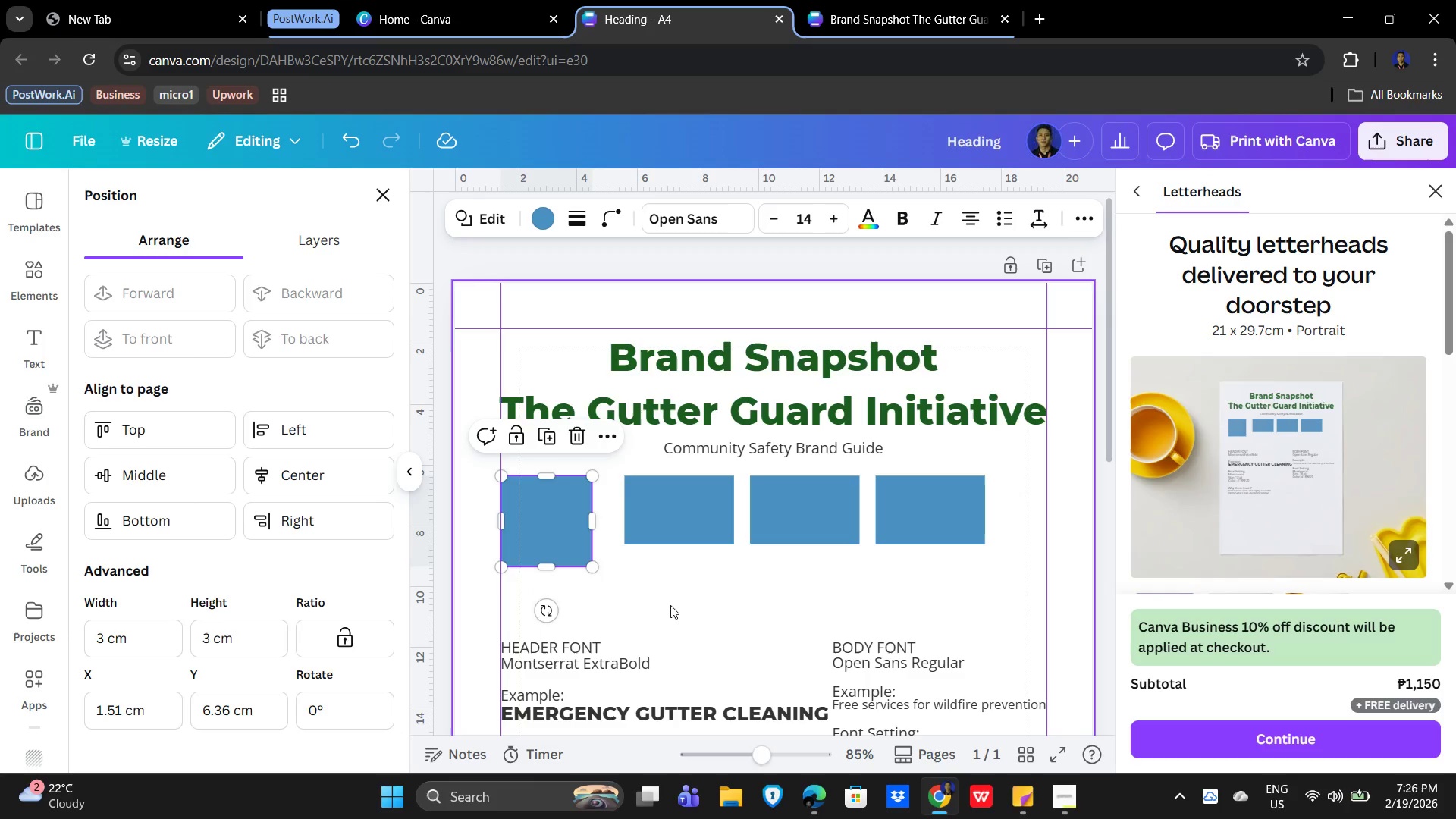 
left_click([720, 598])
 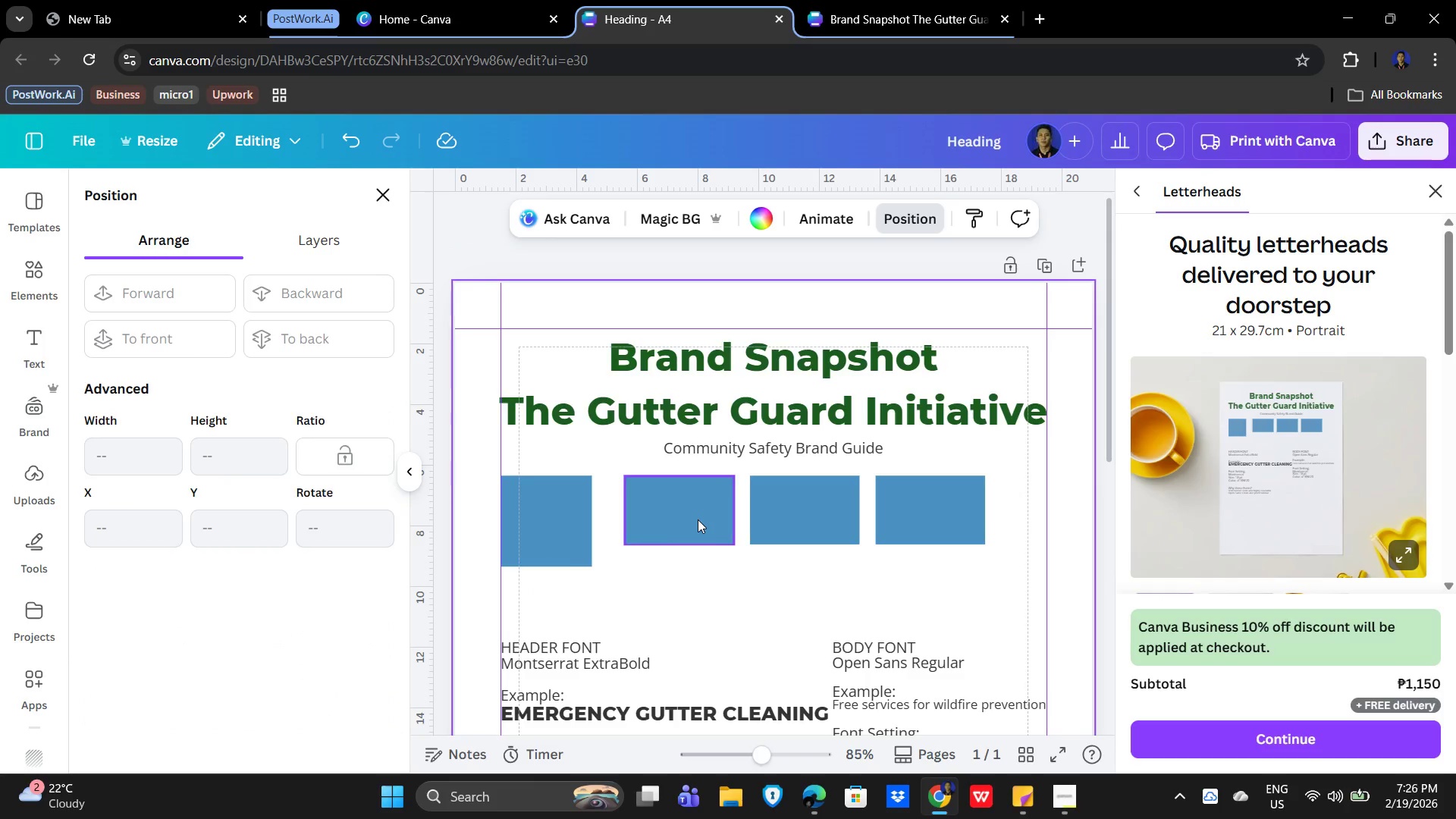 
left_click([698, 519])
 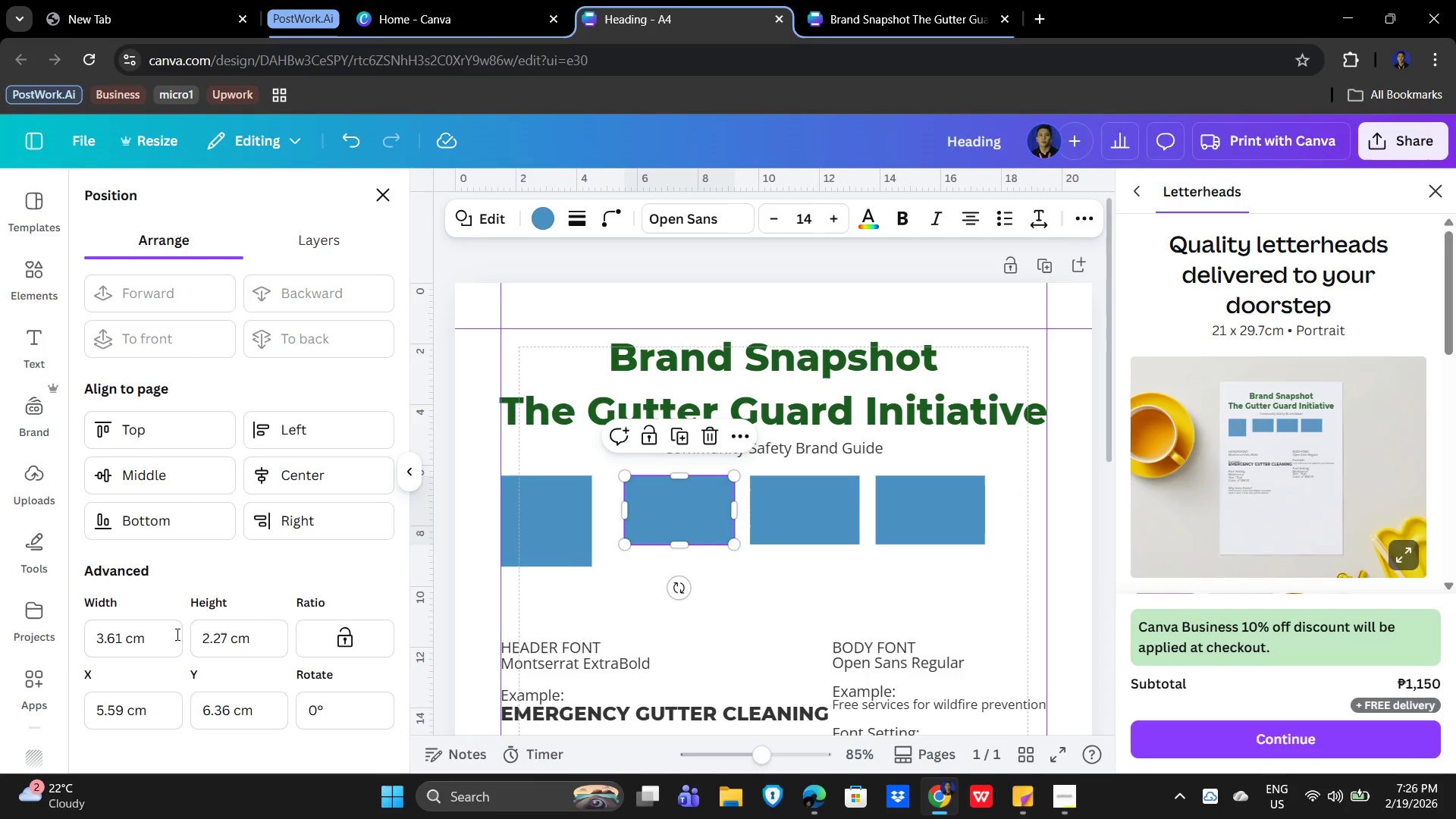 
left_click_drag(start_coordinate=[147, 642], to_coordinate=[69, 623])
 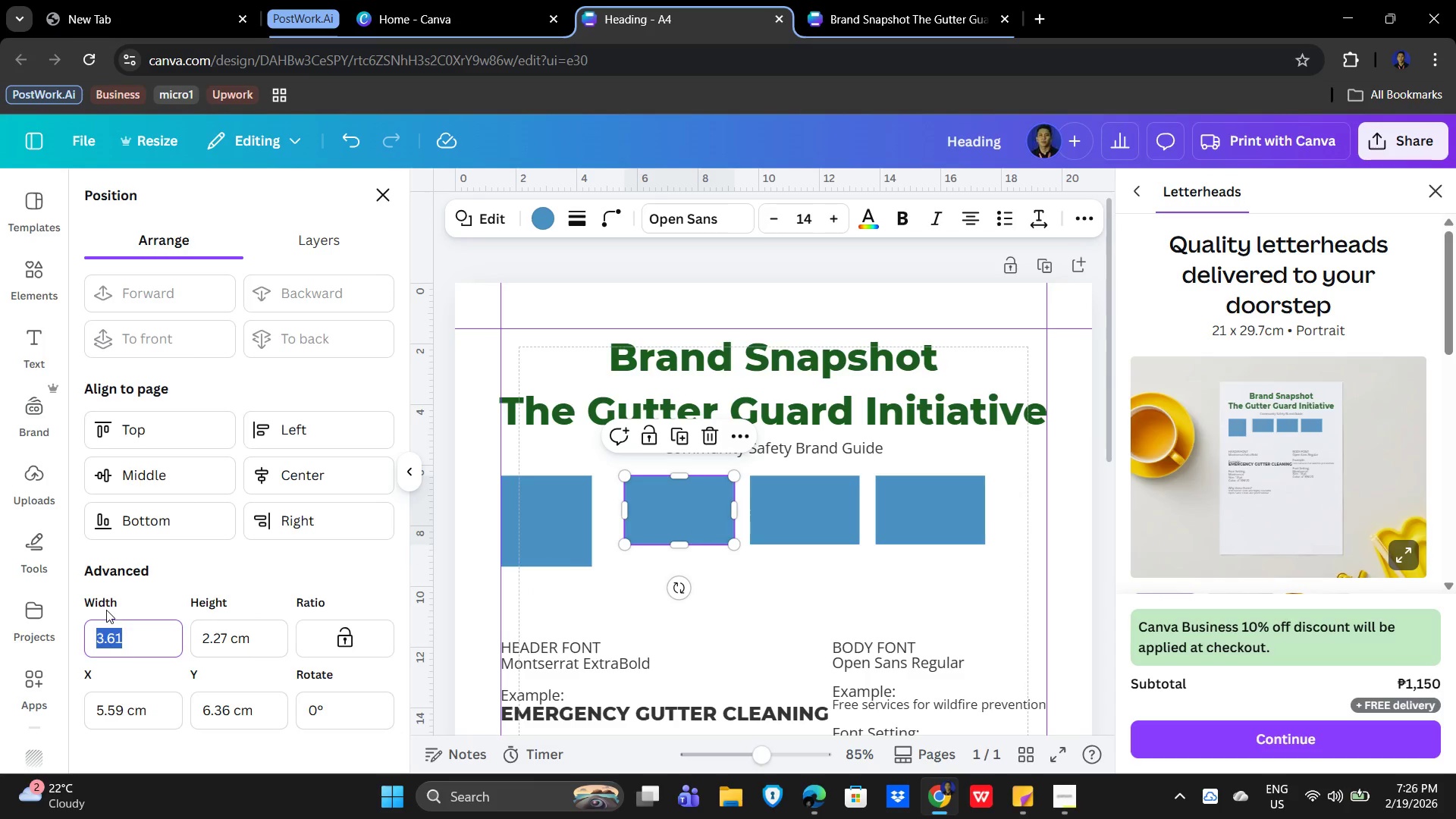 
key(Numpad3)
 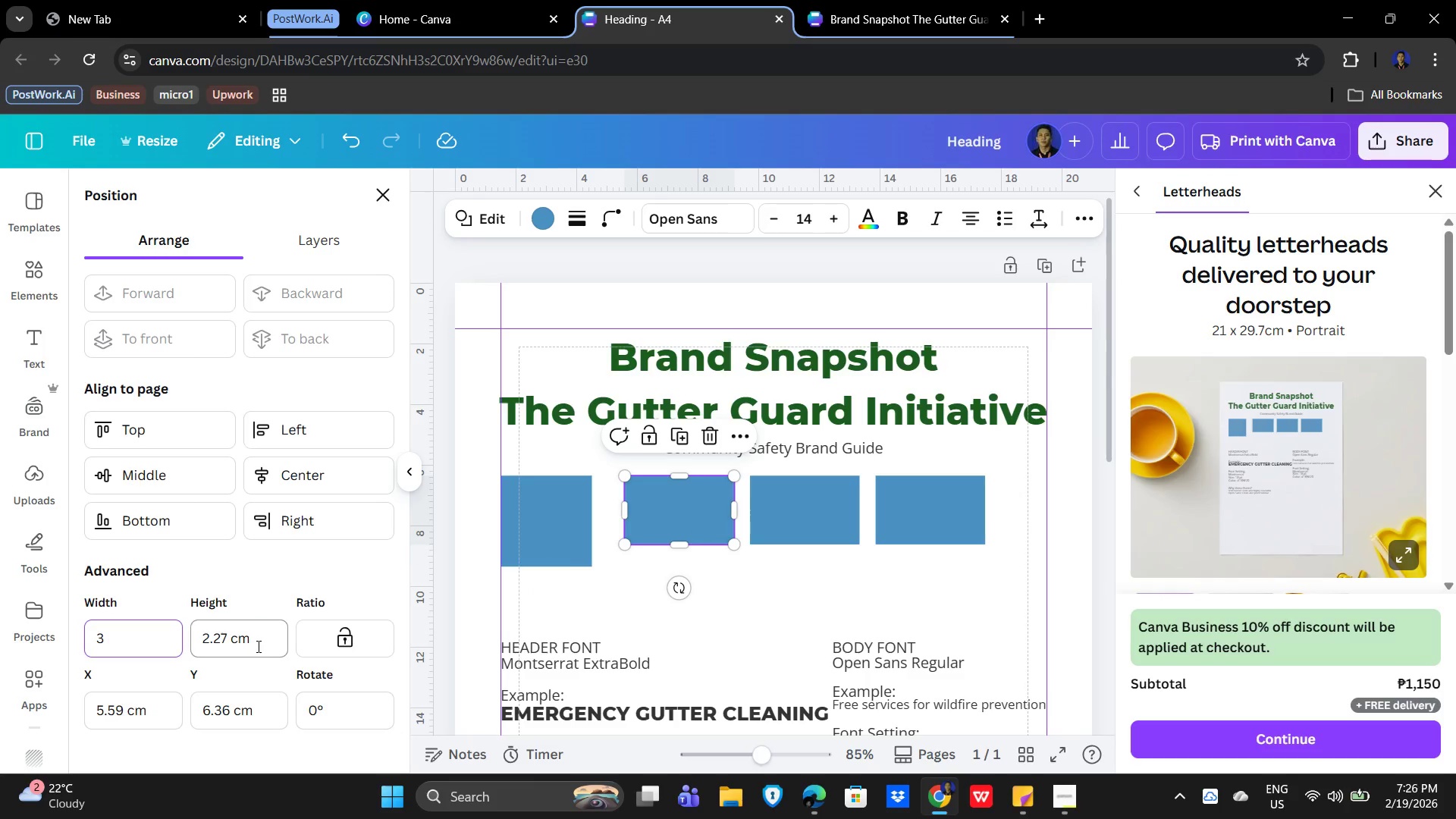 
left_click_drag(start_coordinate=[263, 640], to_coordinate=[186, 638])
 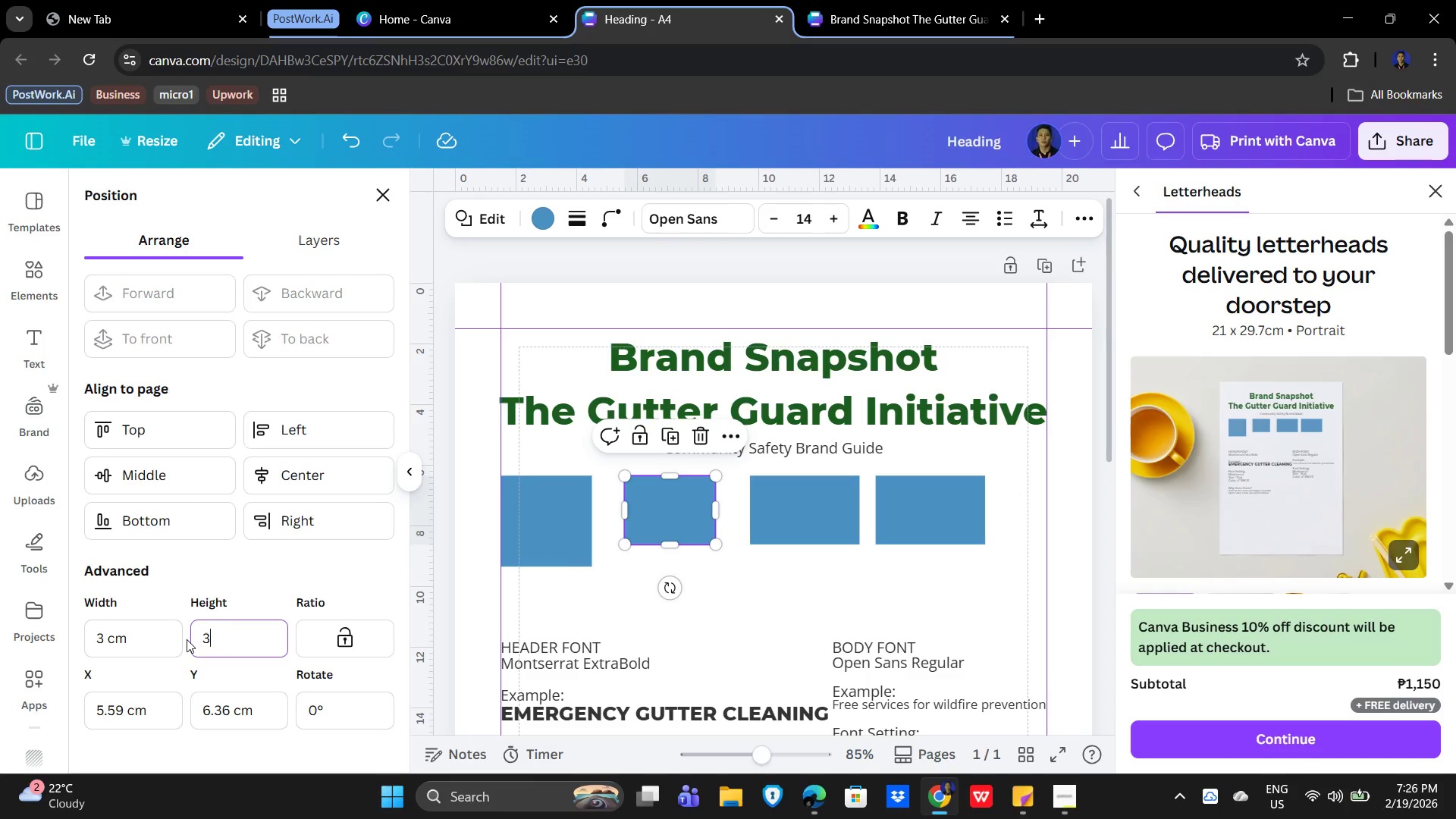 
key(Numpad3)
 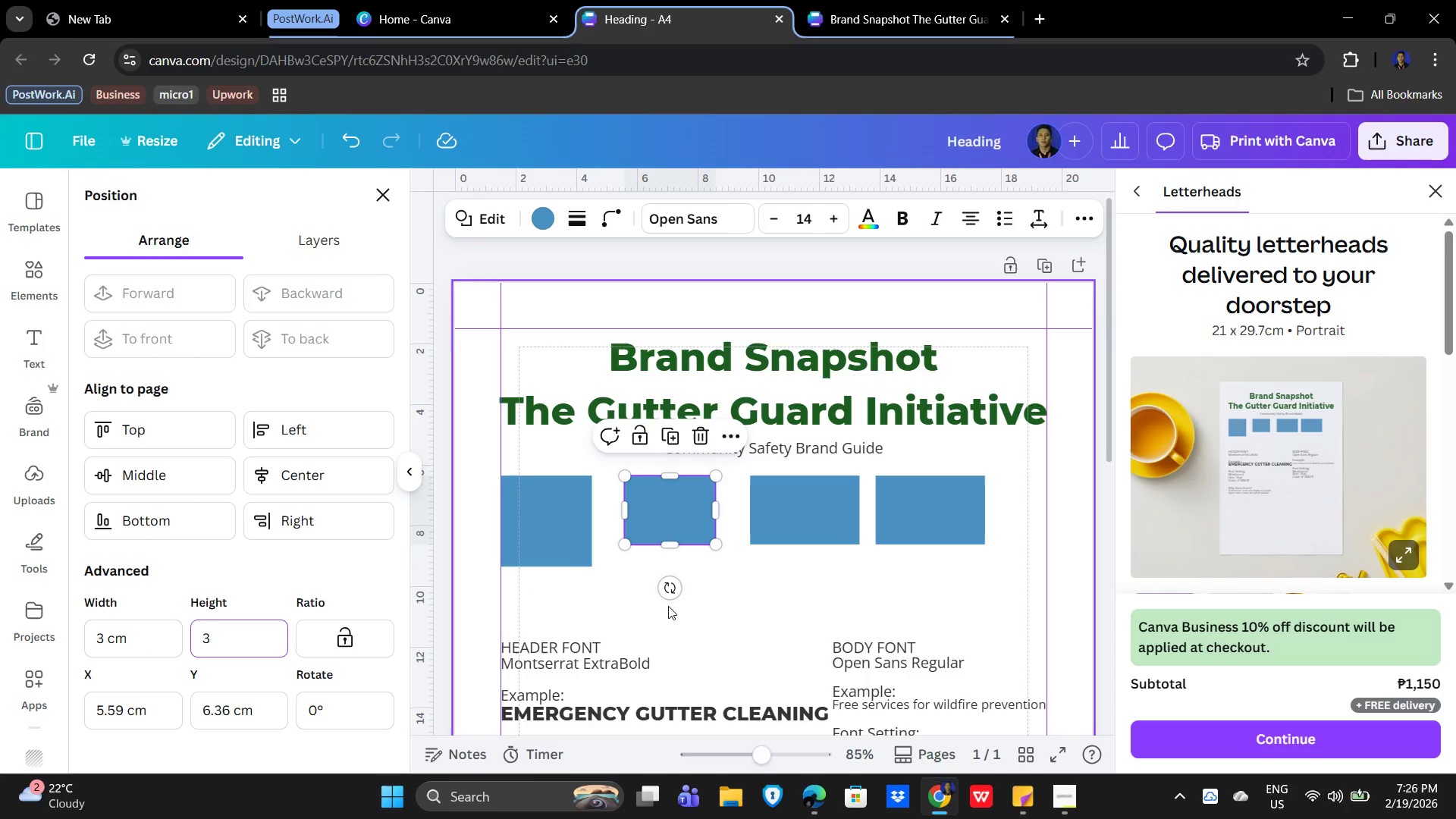 
left_click([732, 607])
 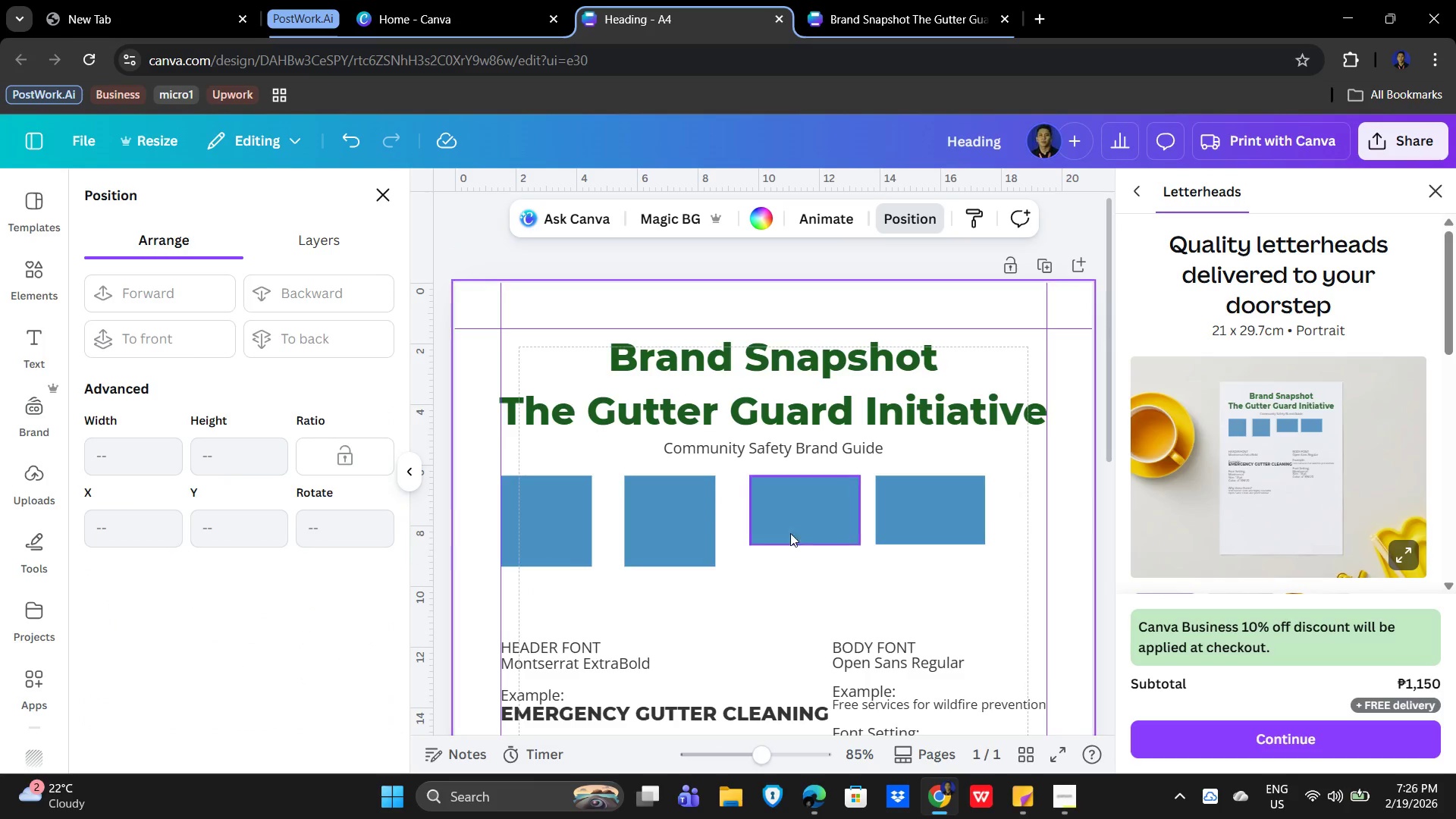 
left_click([810, 524])
 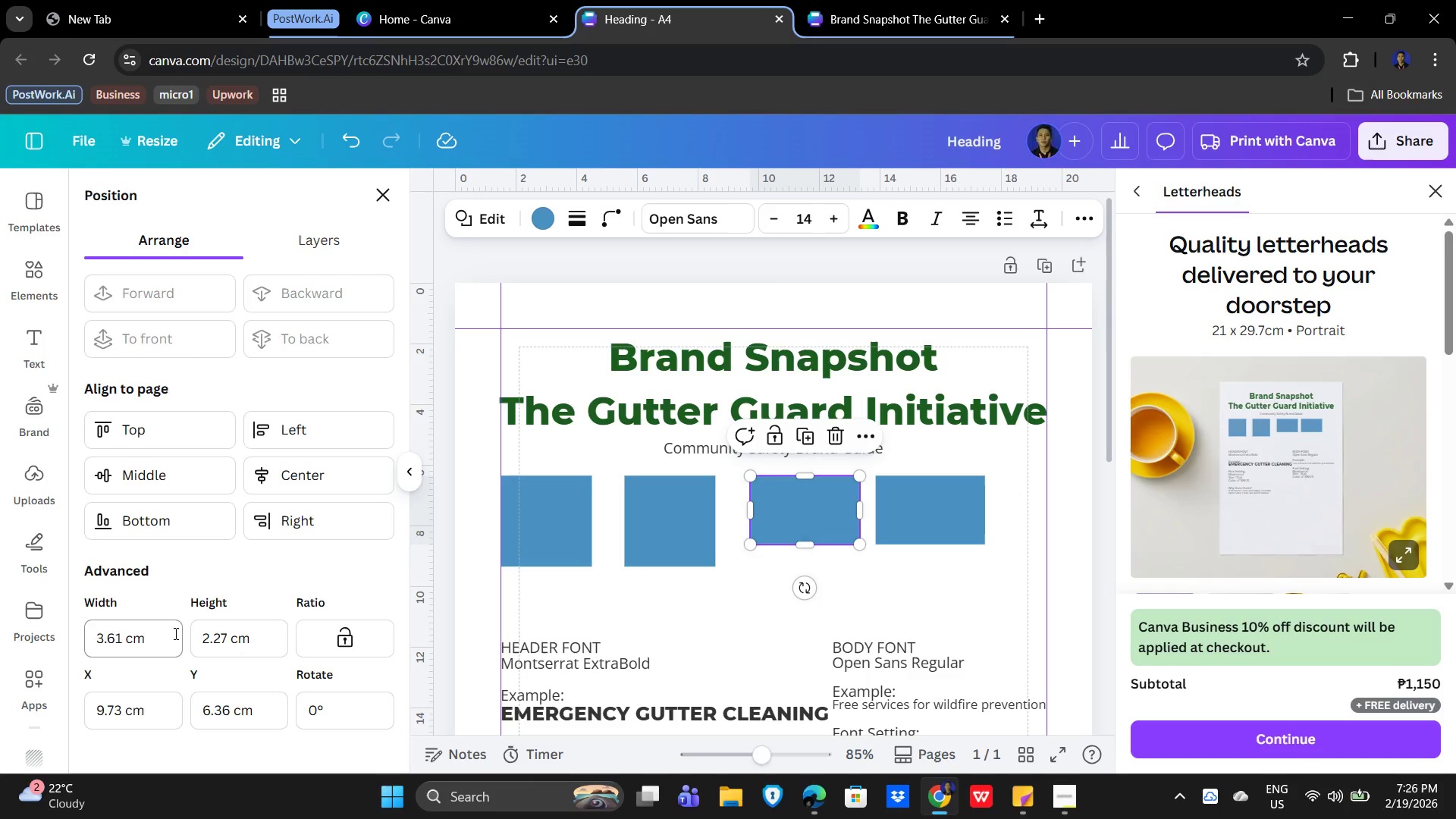 
left_click_drag(start_coordinate=[155, 637], to_coordinate=[41, 626])
 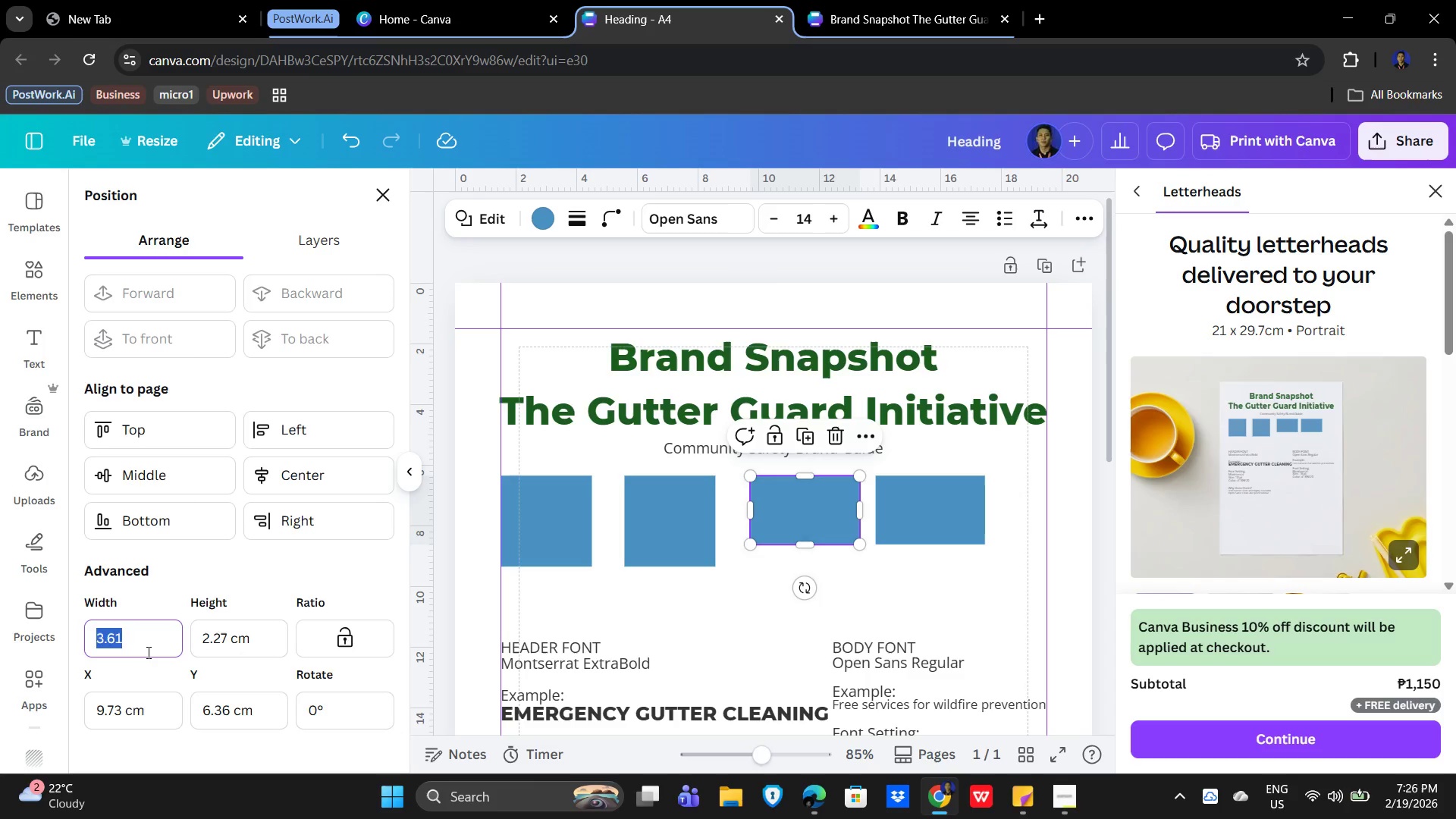 
key(Numpad3)
 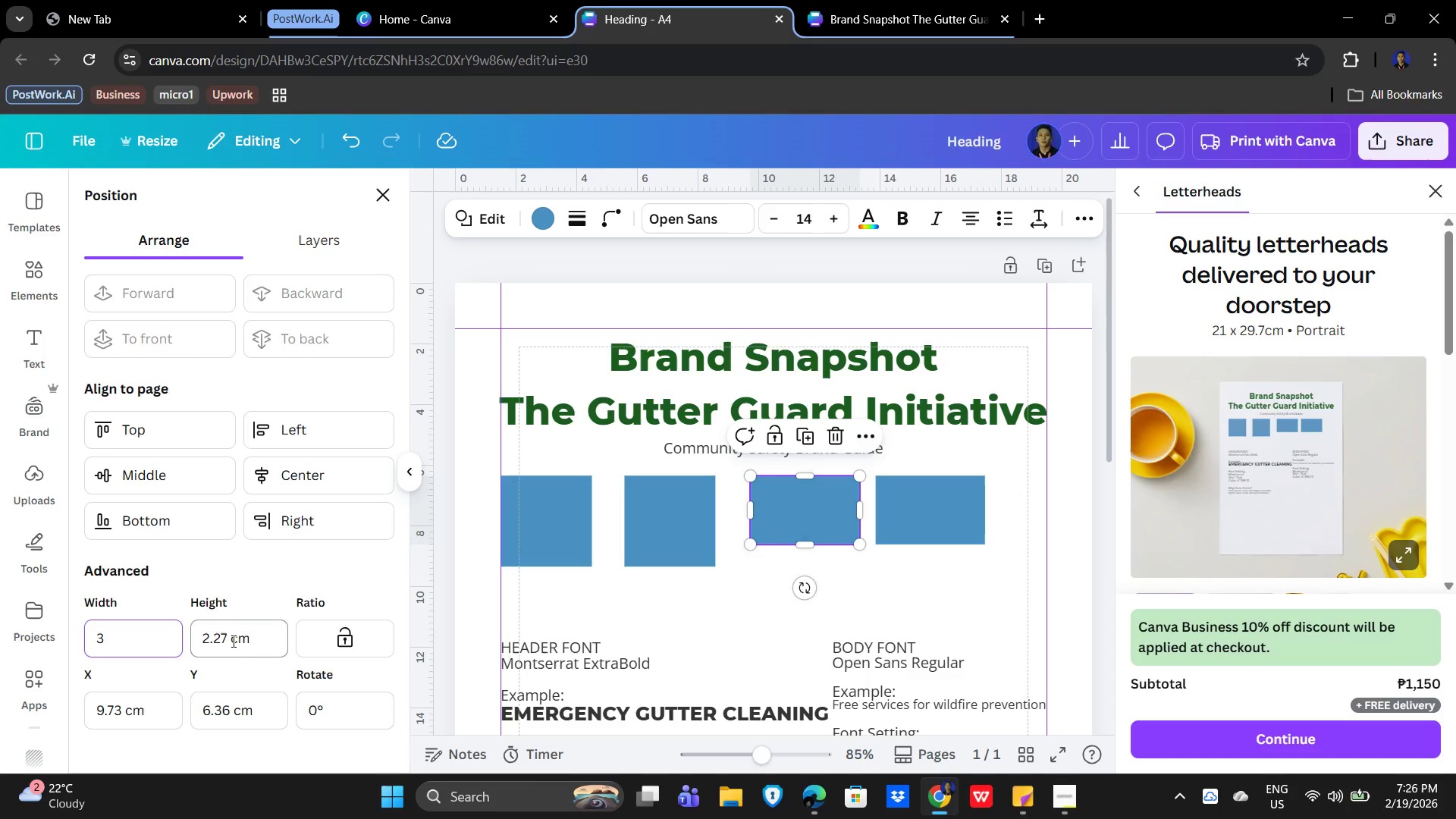 
left_click([243, 636])
 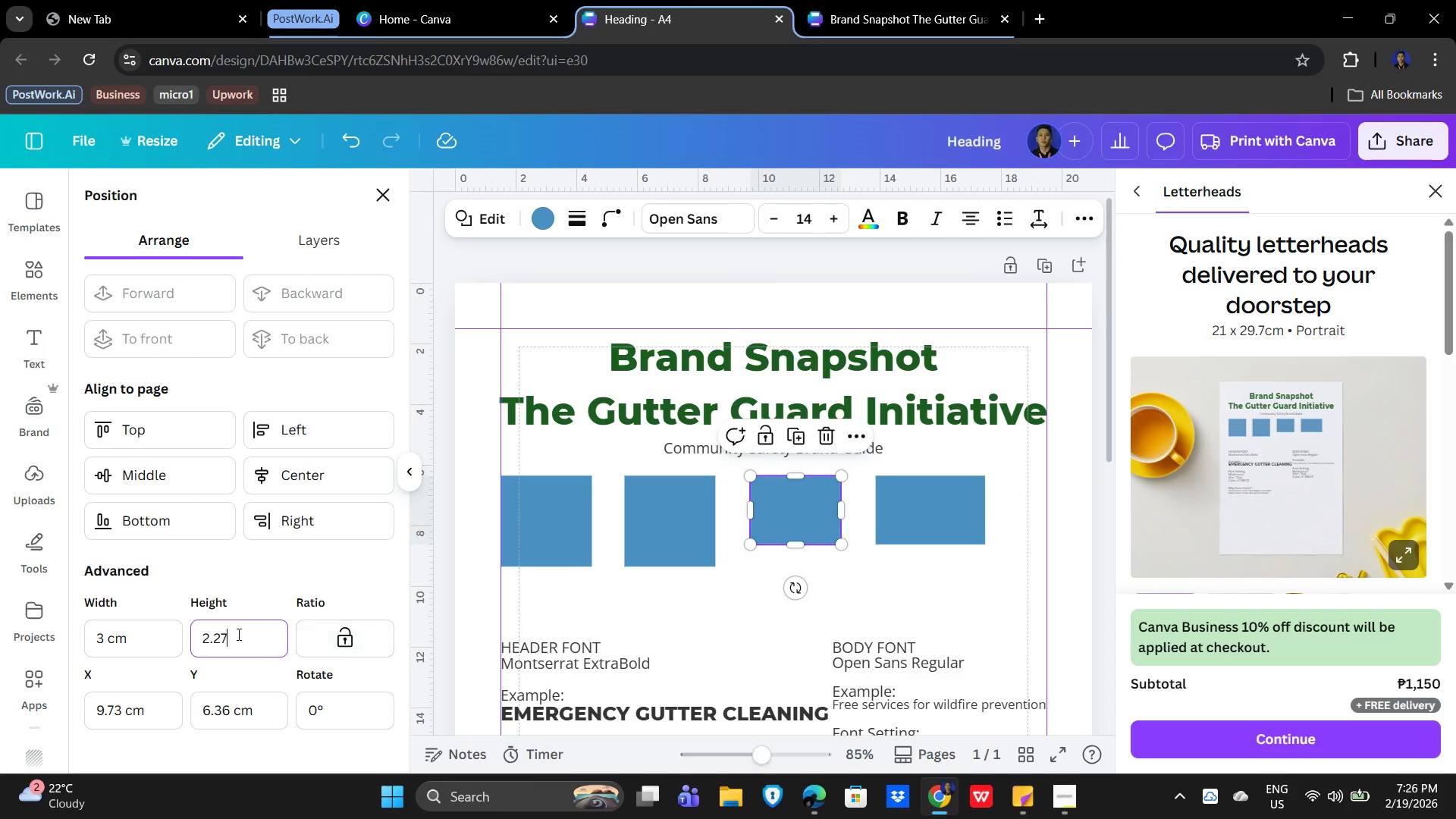 
left_click_drag(start_coordinate=[234, 633], to_coordinate=[196, 632])
 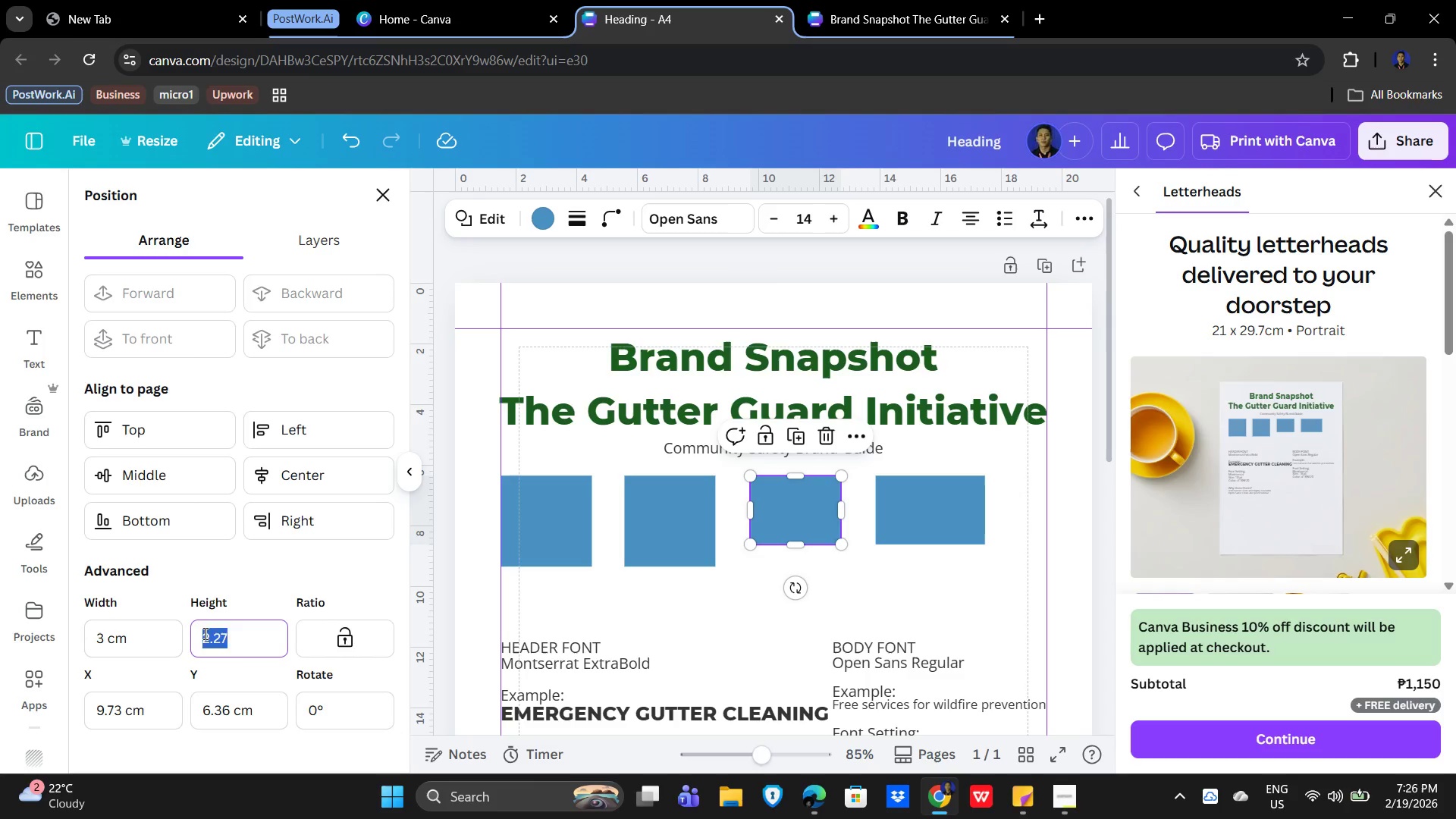 
key(Numpad3)
 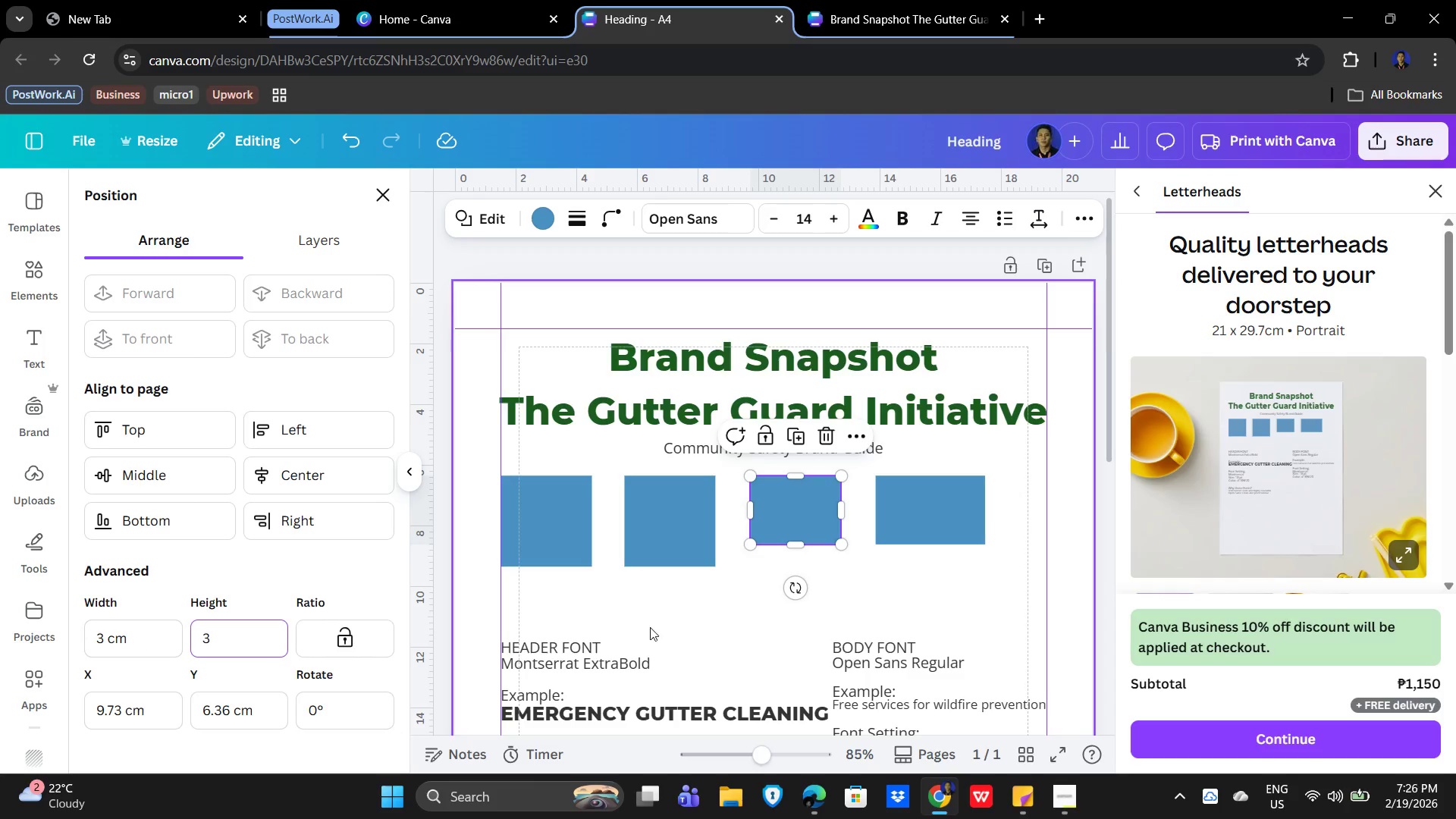 
left_click([711, 603])
 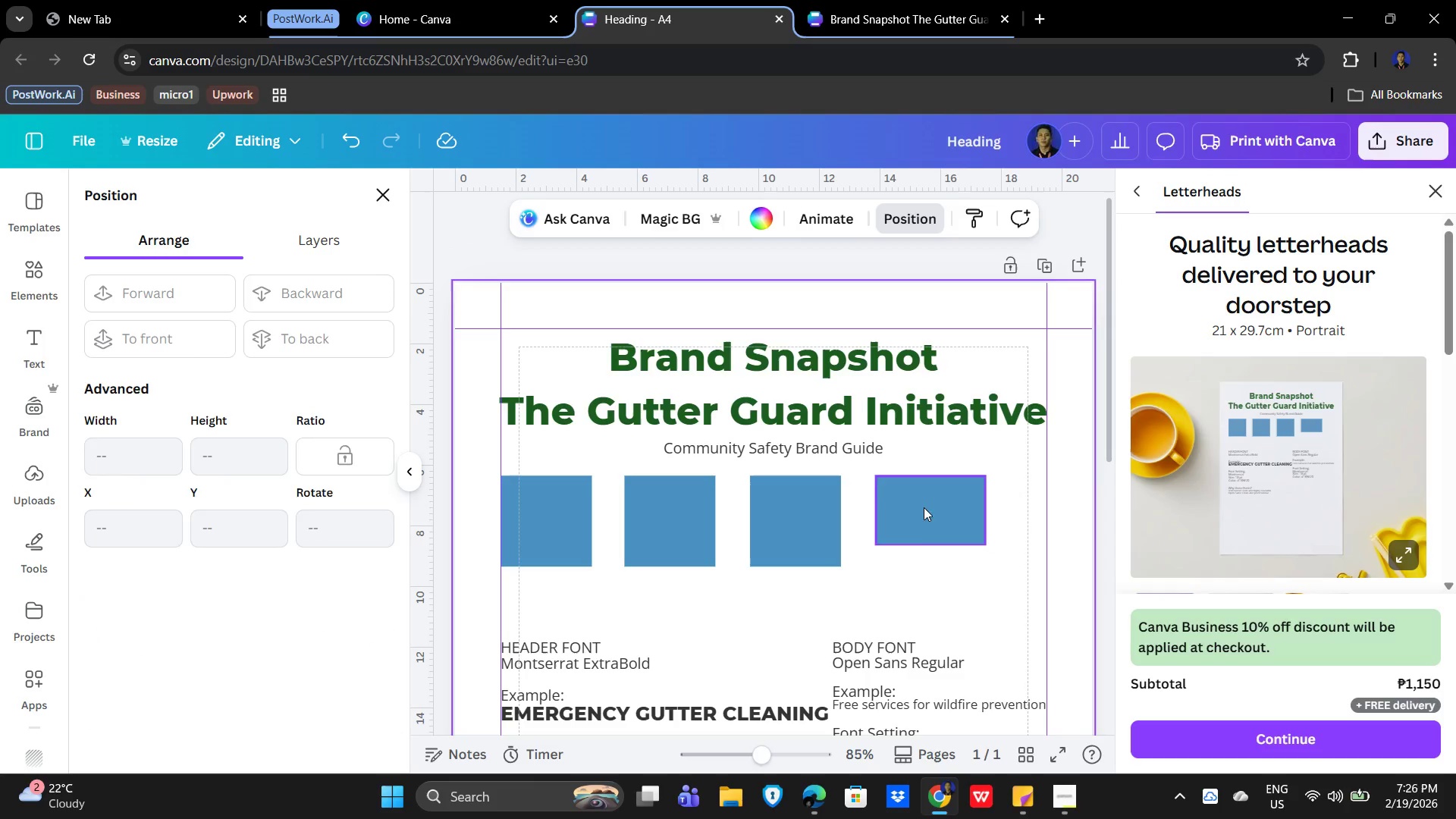 
left_click([930, 501])
 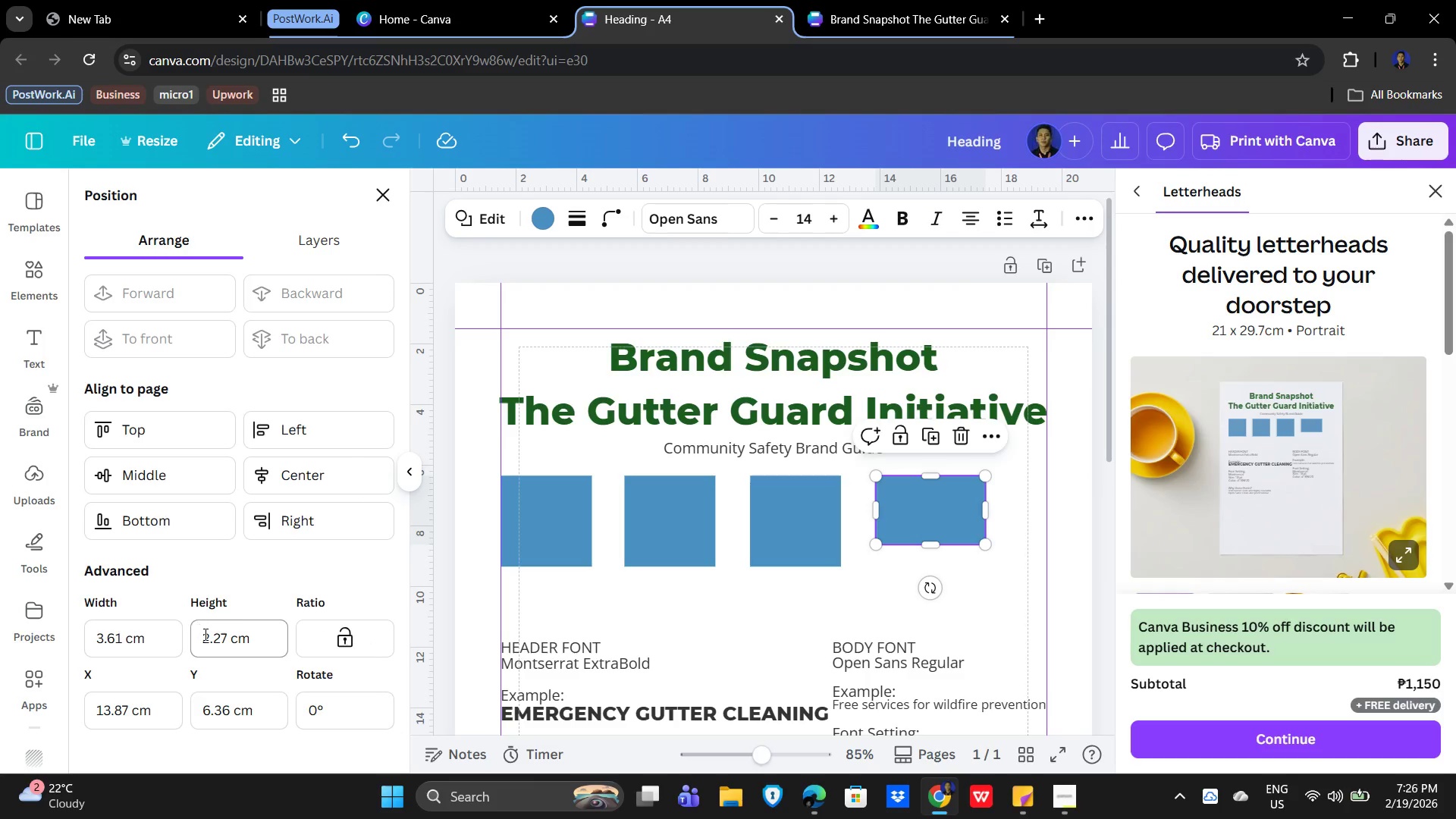 
left_click_drag(start_coordinate=[250, 636], to_coordinate=[180, 635])
 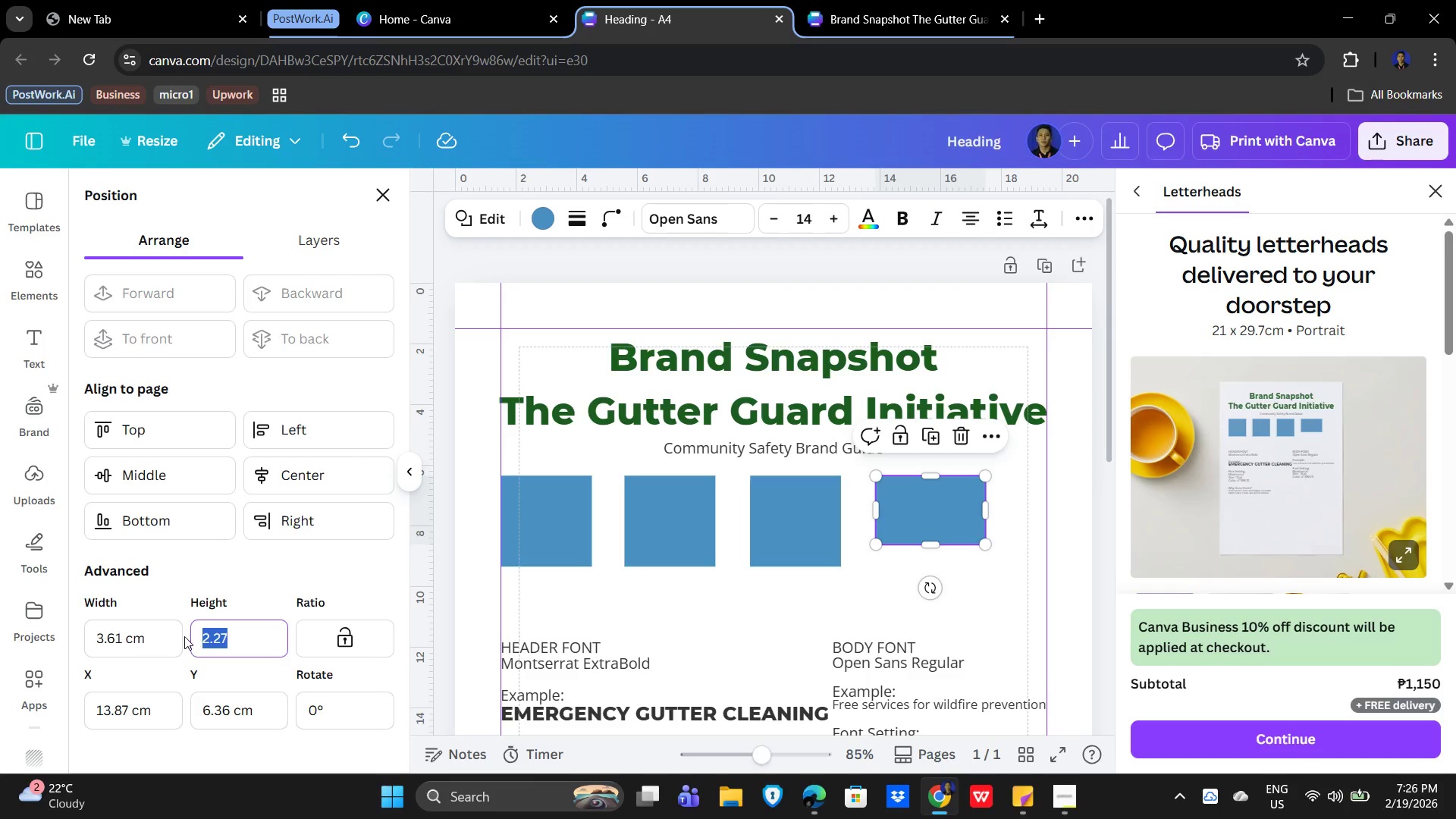 
key(Numpad3)
 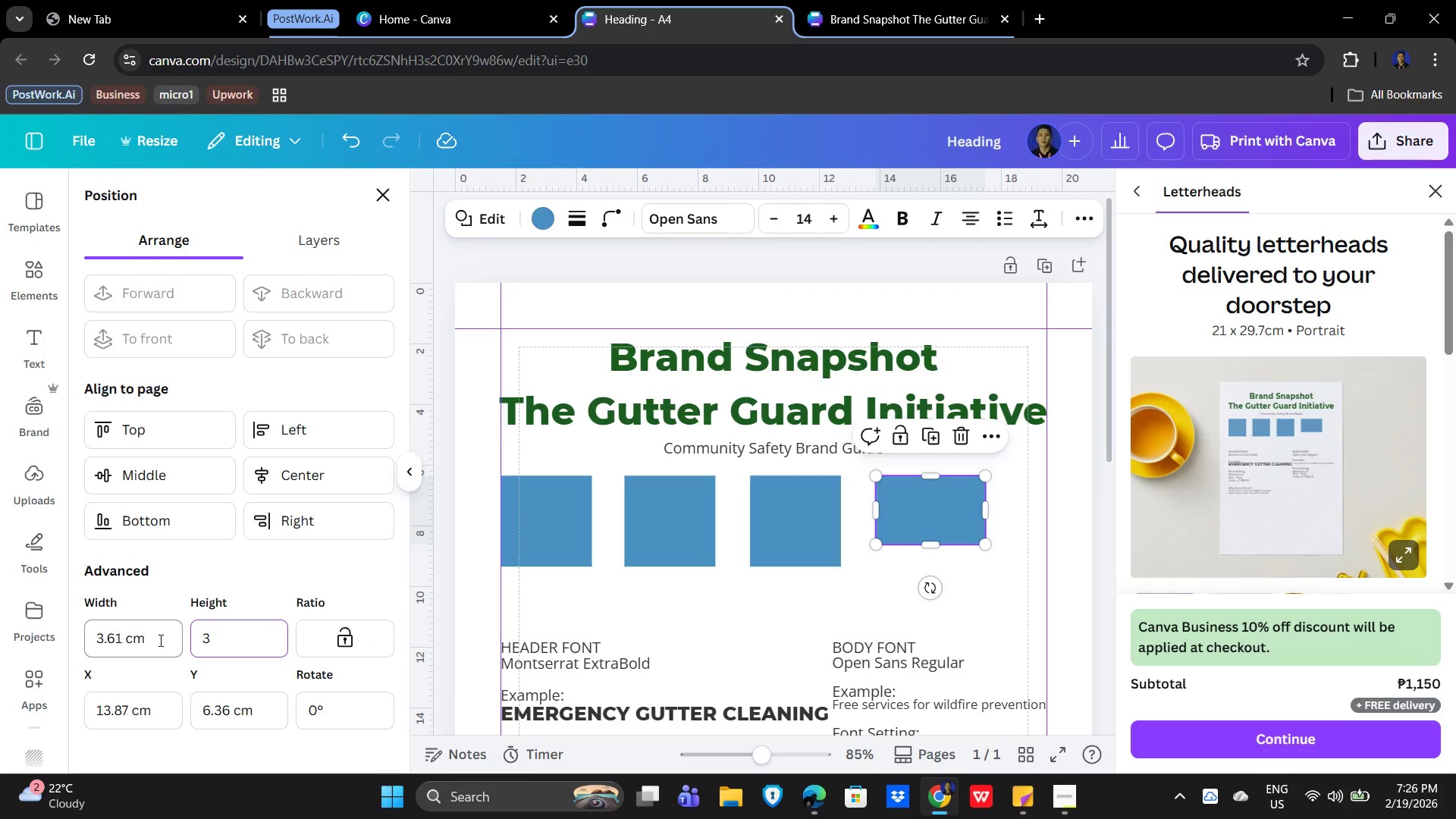 
left_click([147, 644])
 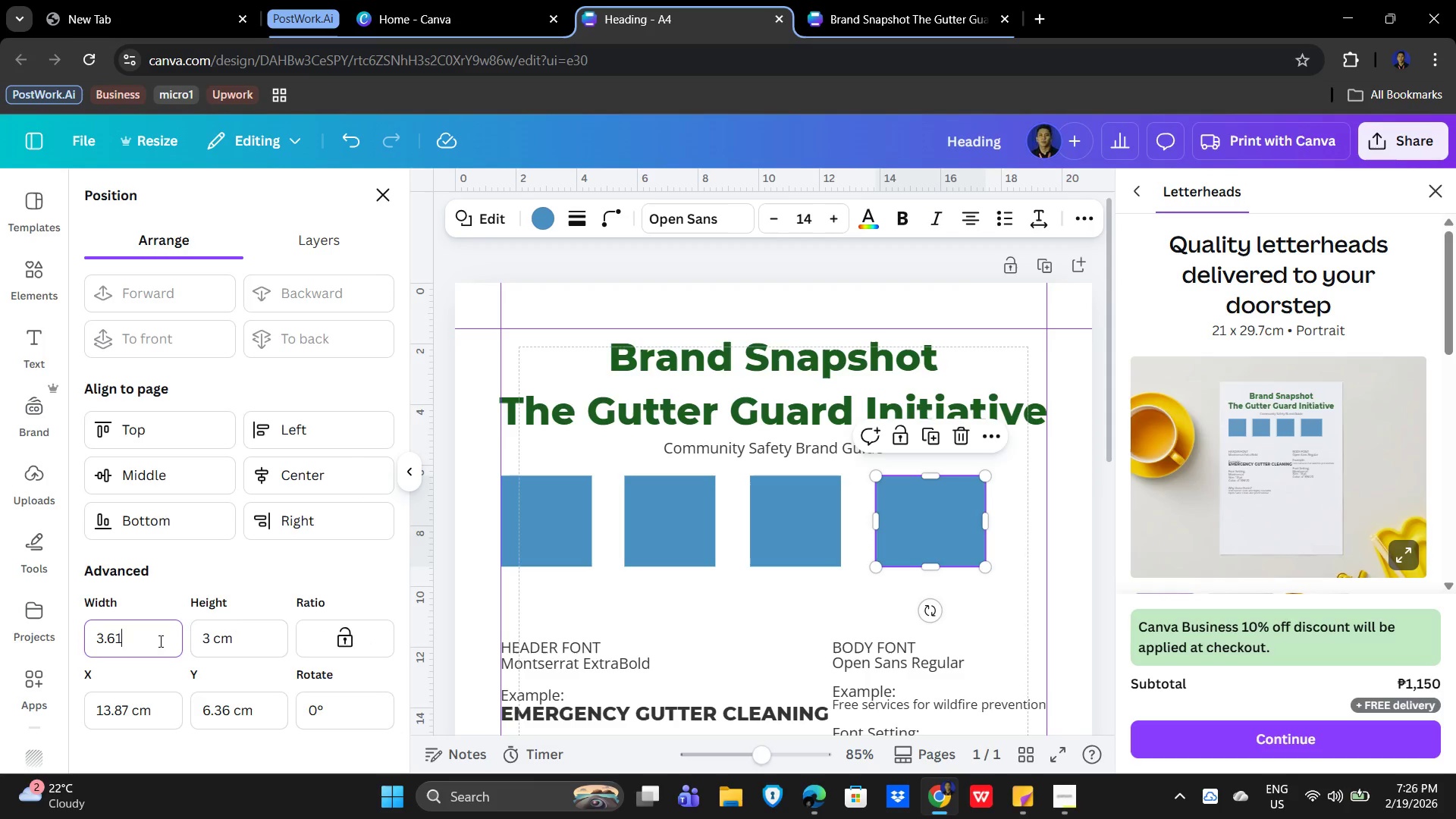 
left_click_drag(start_coordinate=[158, 640], to_coordinate=[67, 638])
 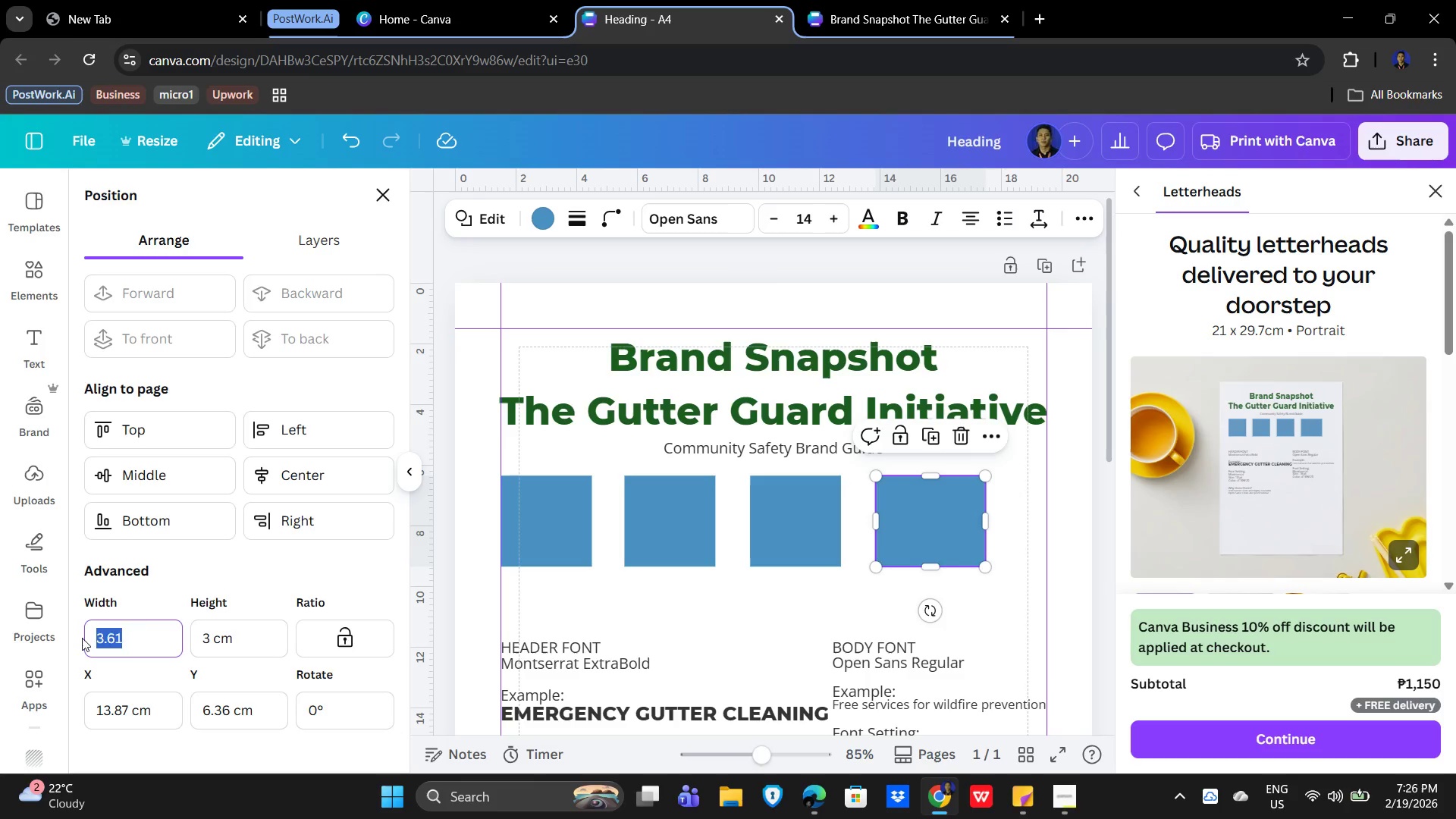 
key(Numpad3)
 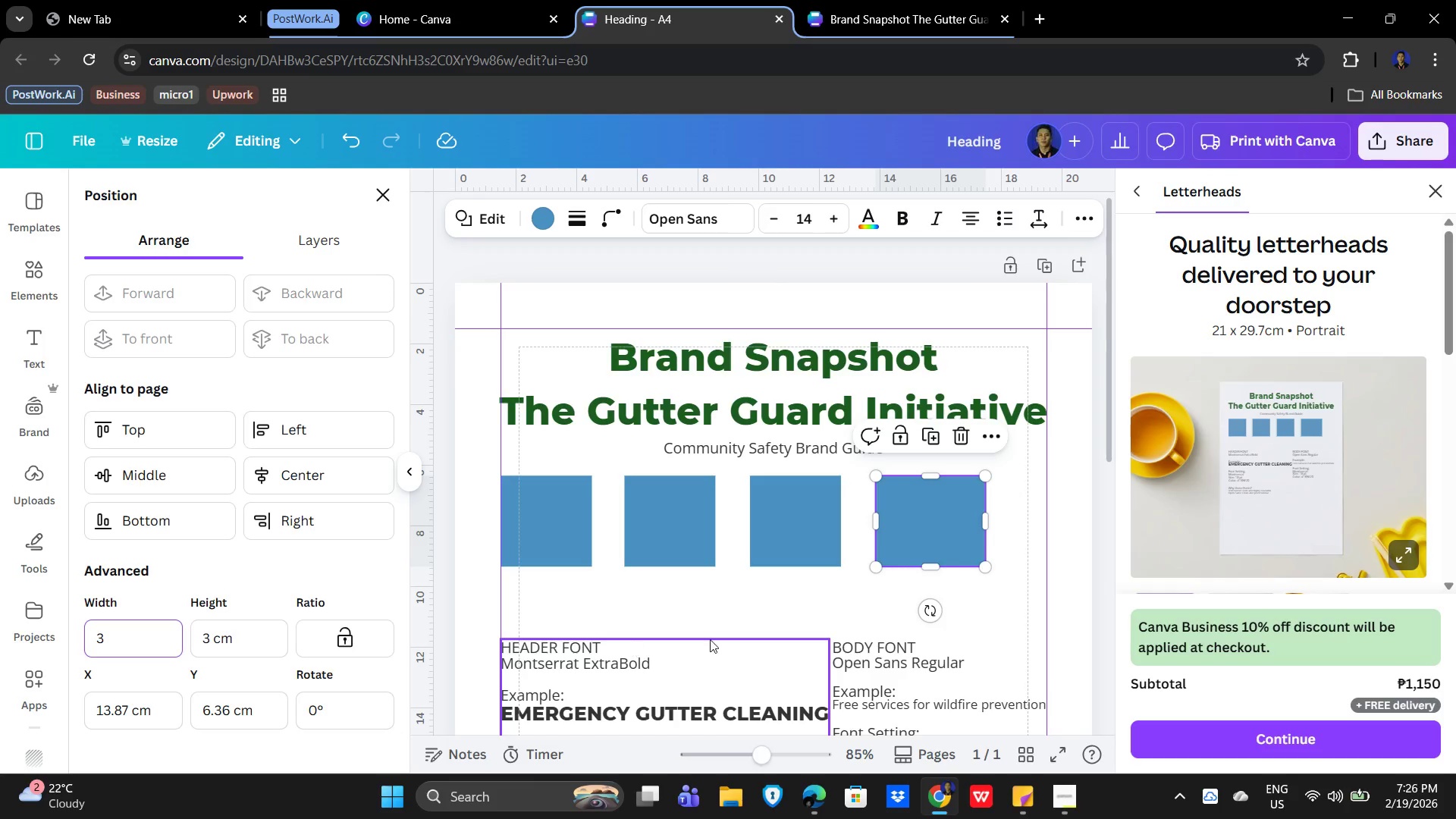 
left_click([783, 608])
 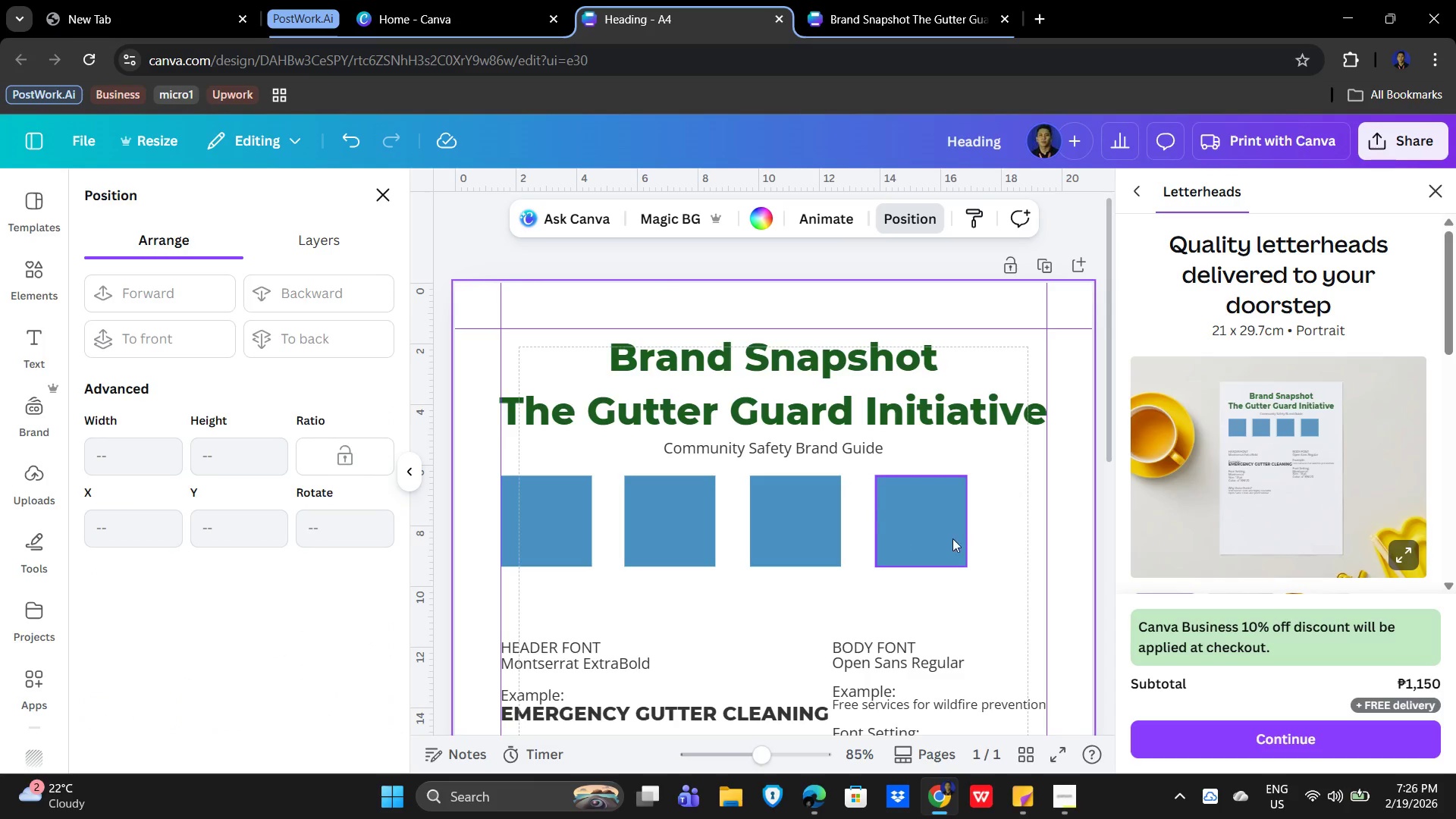 
left_click([956, 538])
 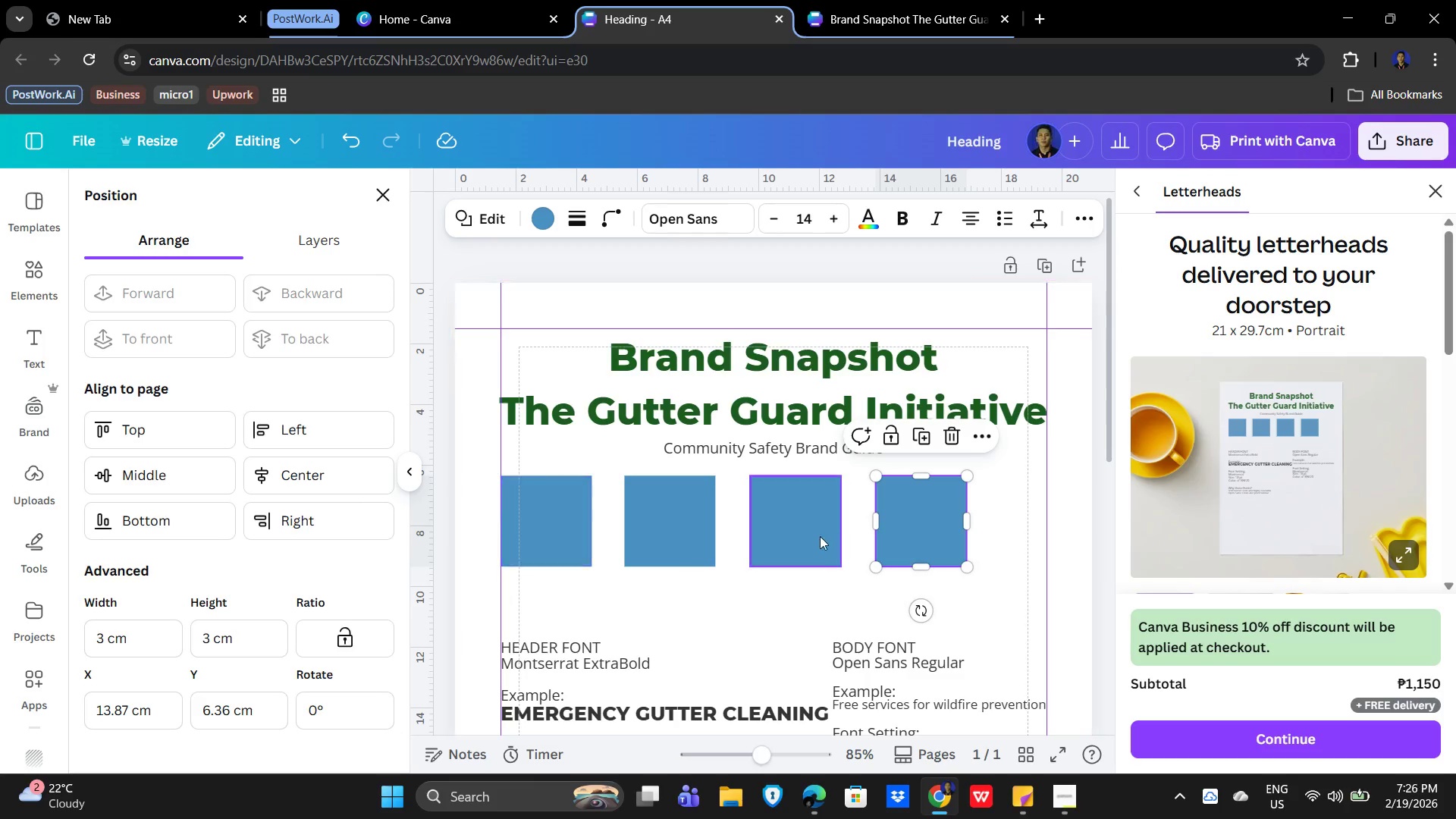 
hold_key(key=ShiftLeft, duration=1.36)
double_click([670, 538])
 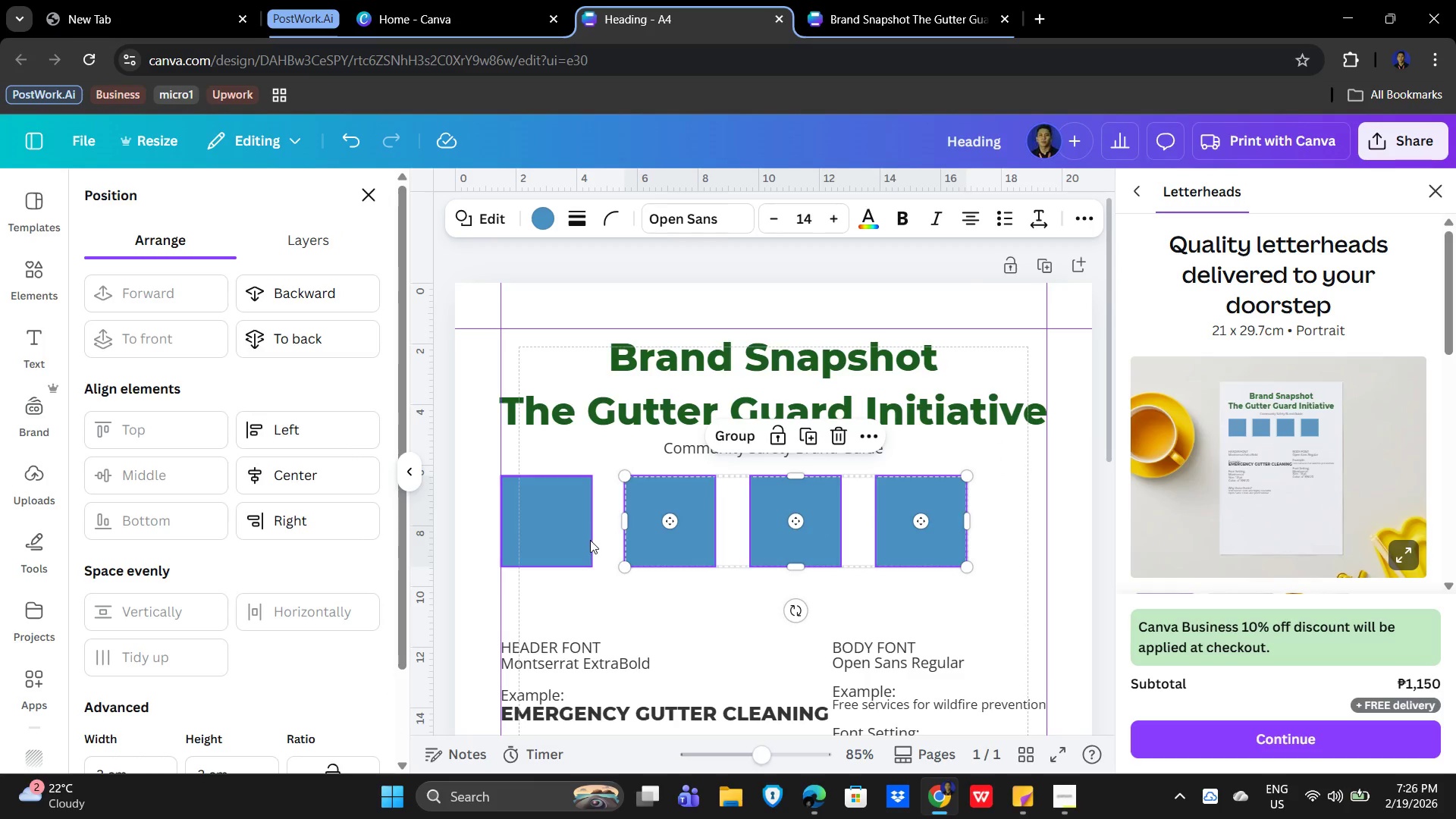 
left_click([560, 538])
 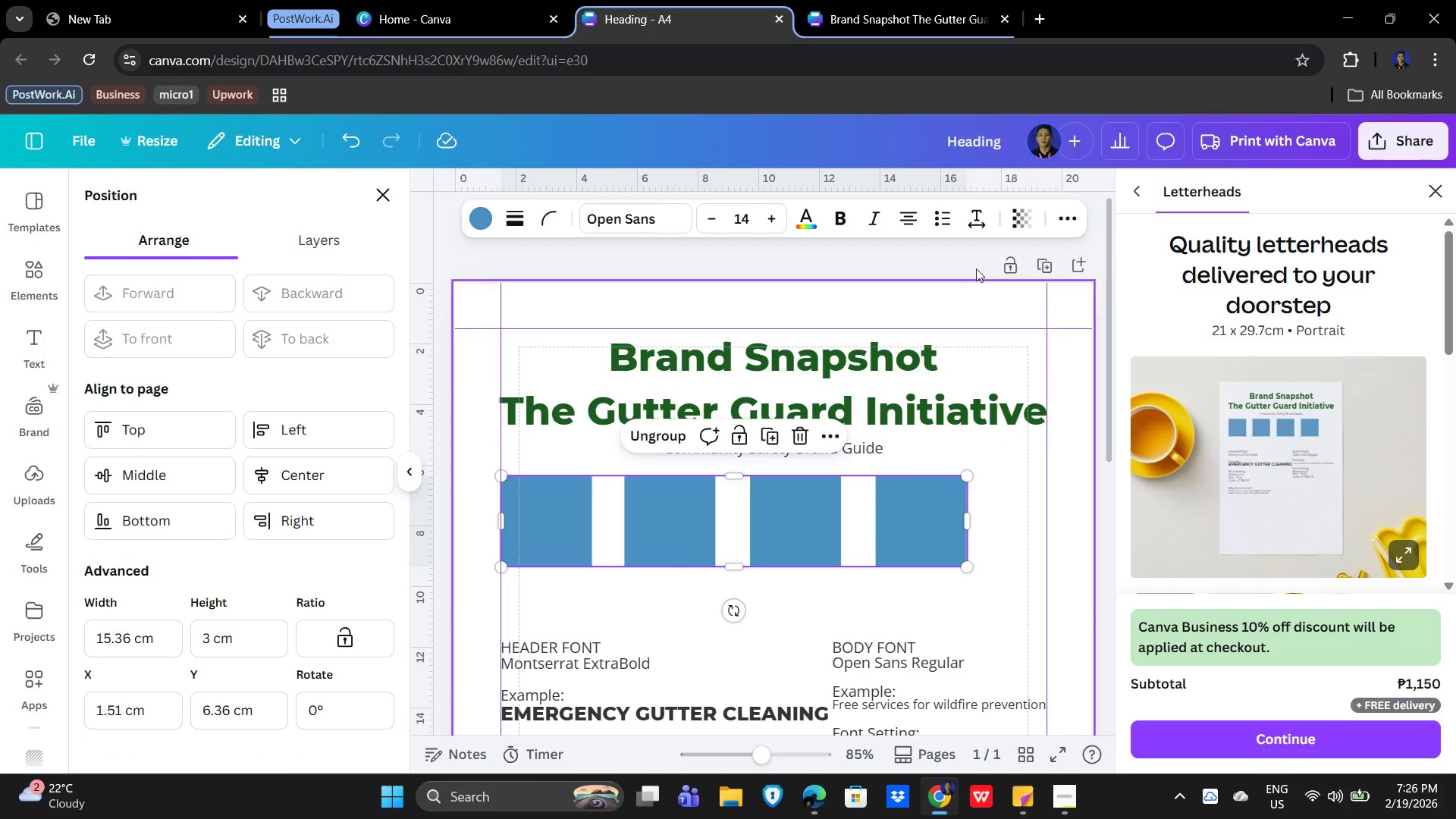 
left_click([1082, 208])
 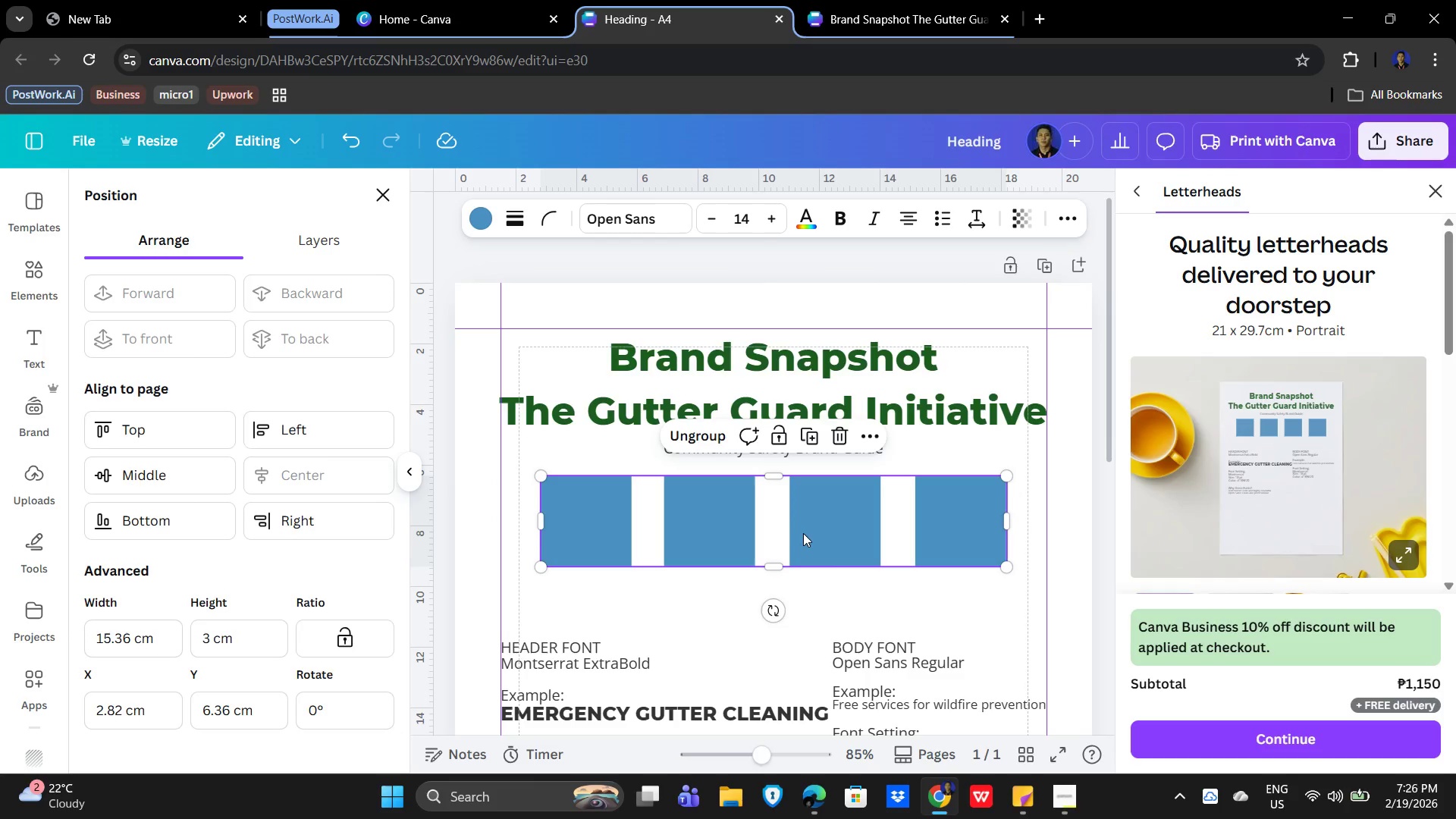 
scroll: coordinate [949, 632], scroll_direction: down, amount: 3.0
 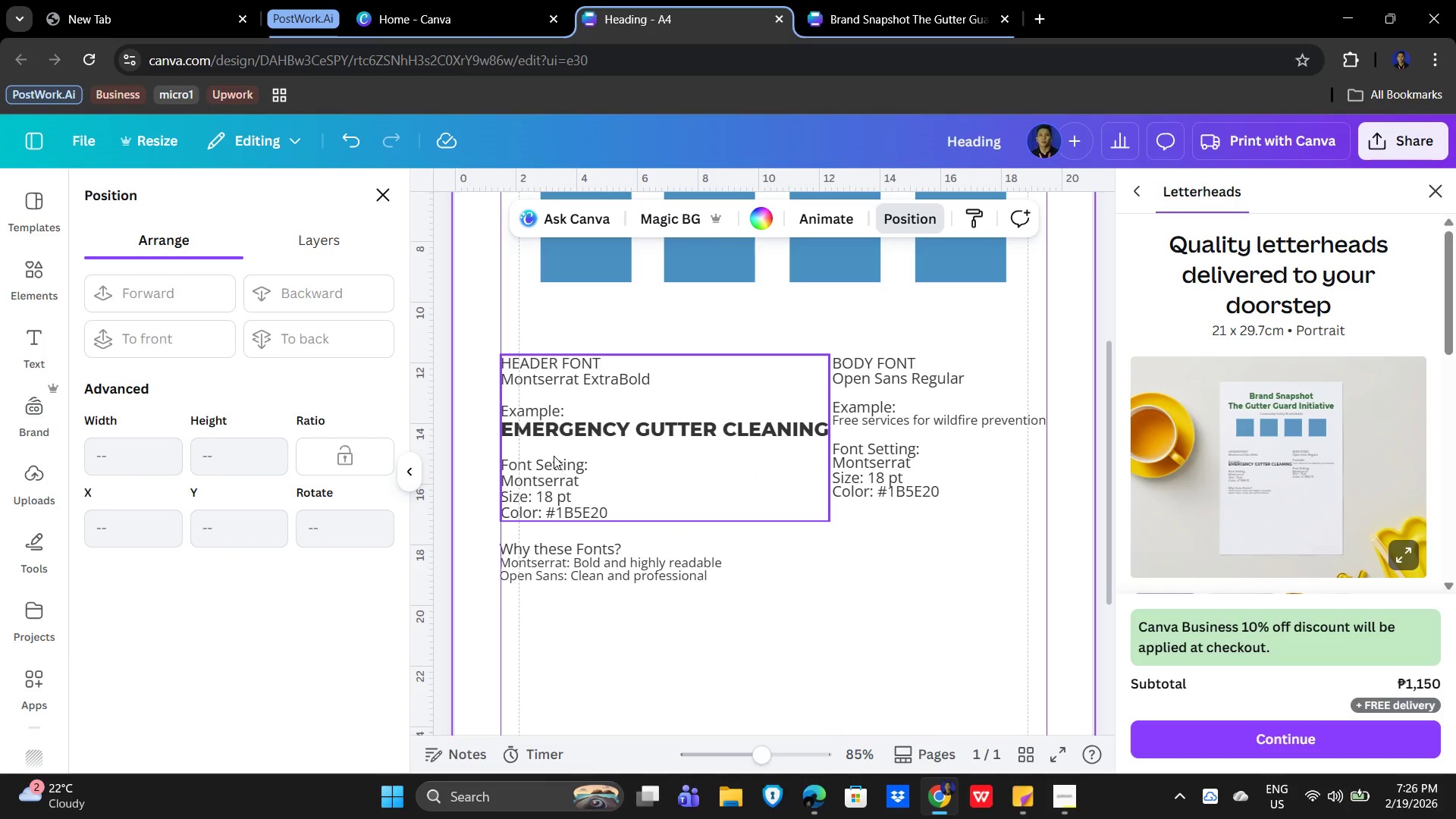 
left_click([552, 450])
 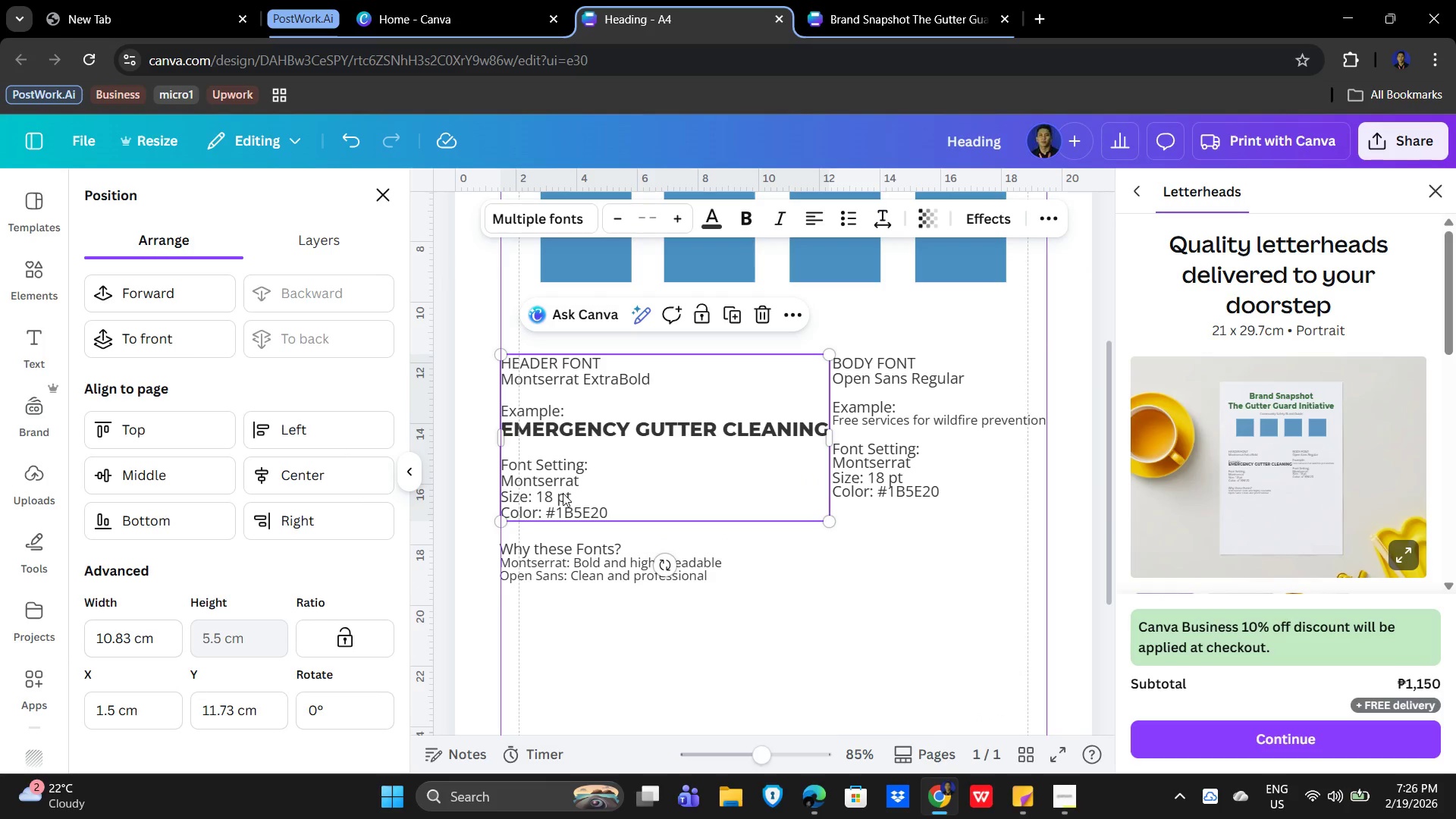 
hold_key(key=ArrowUp, duration=0.72)
 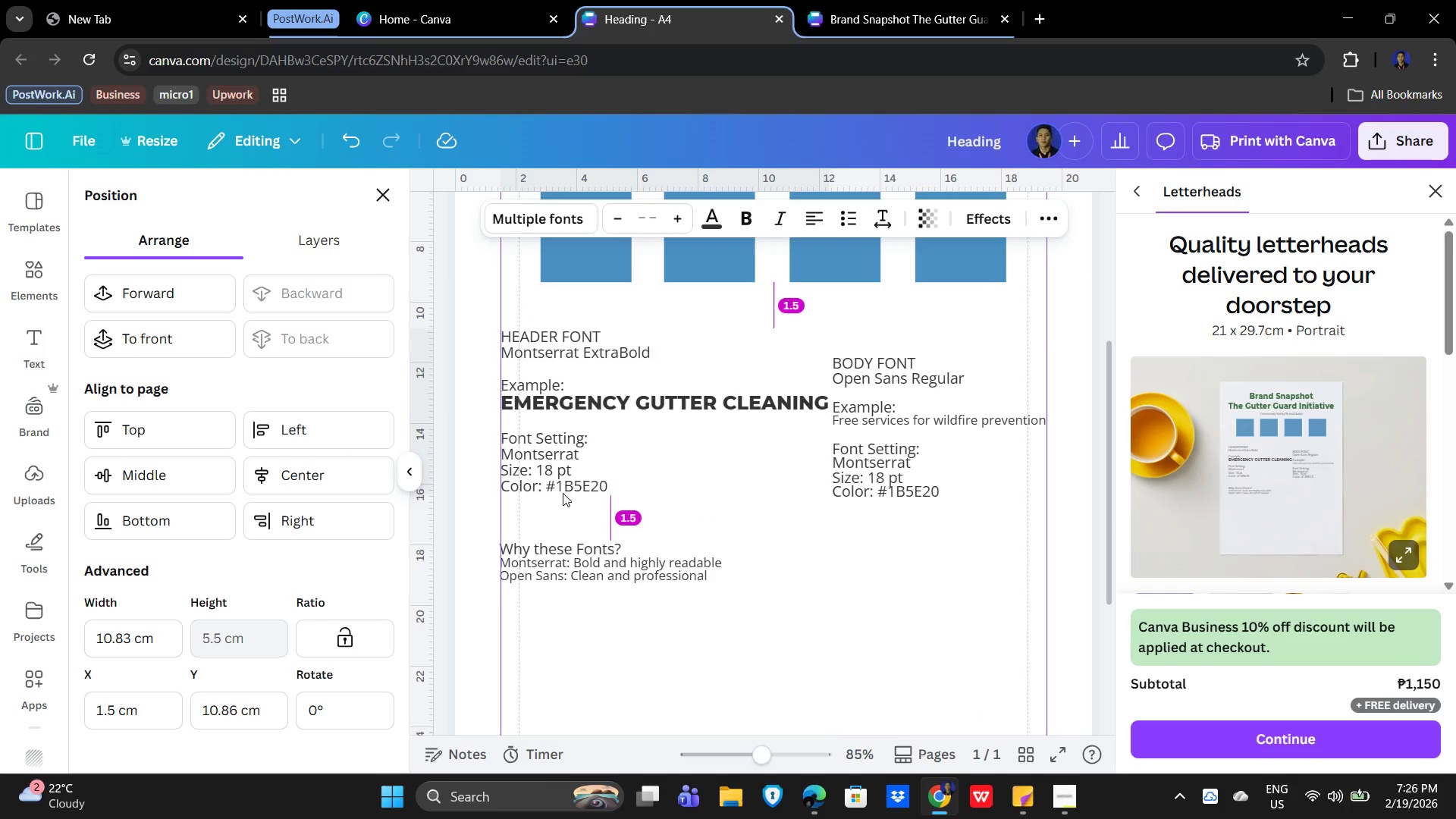 
key(ArrowUp)
 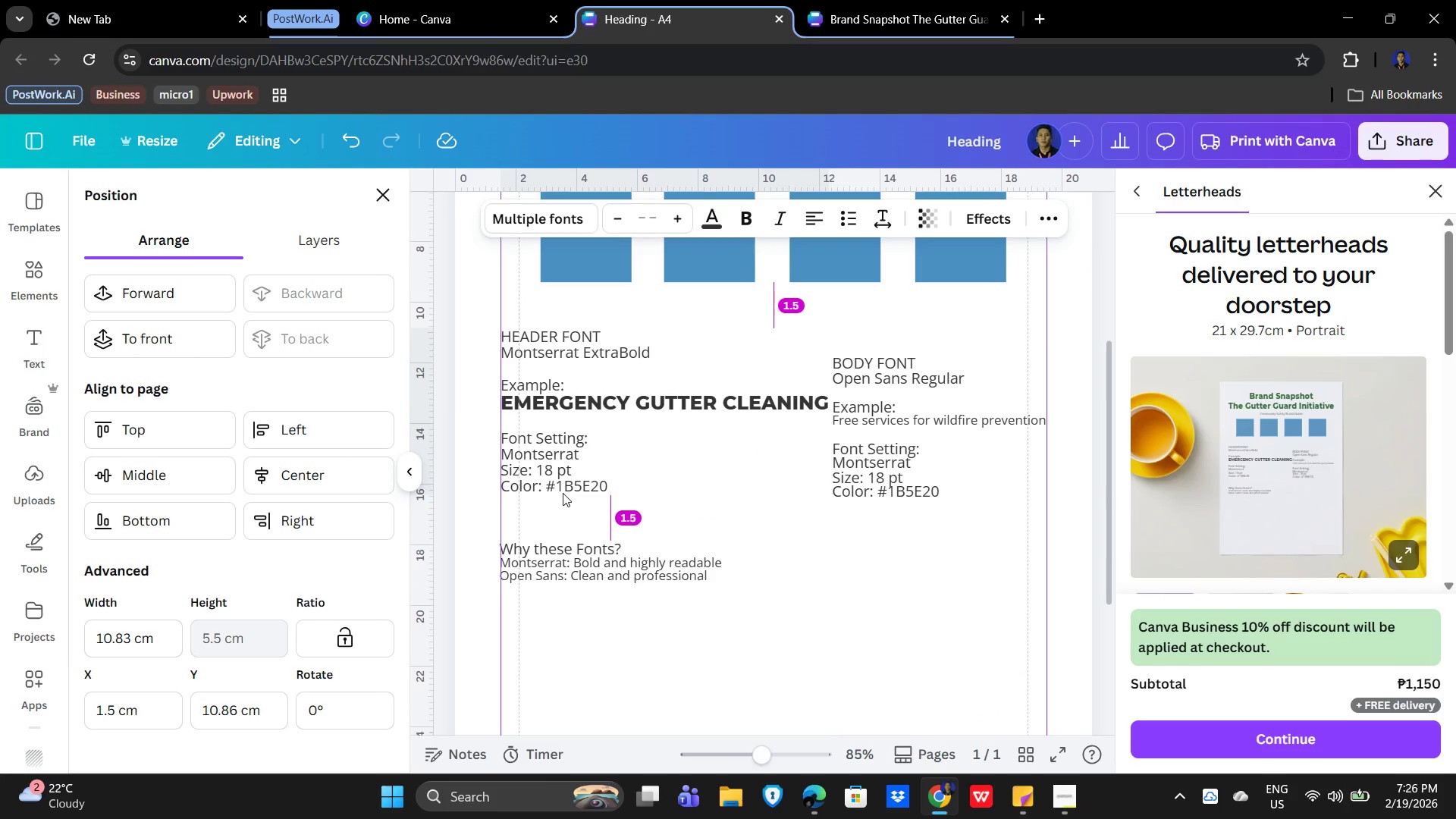 
key(ArrowUp)
 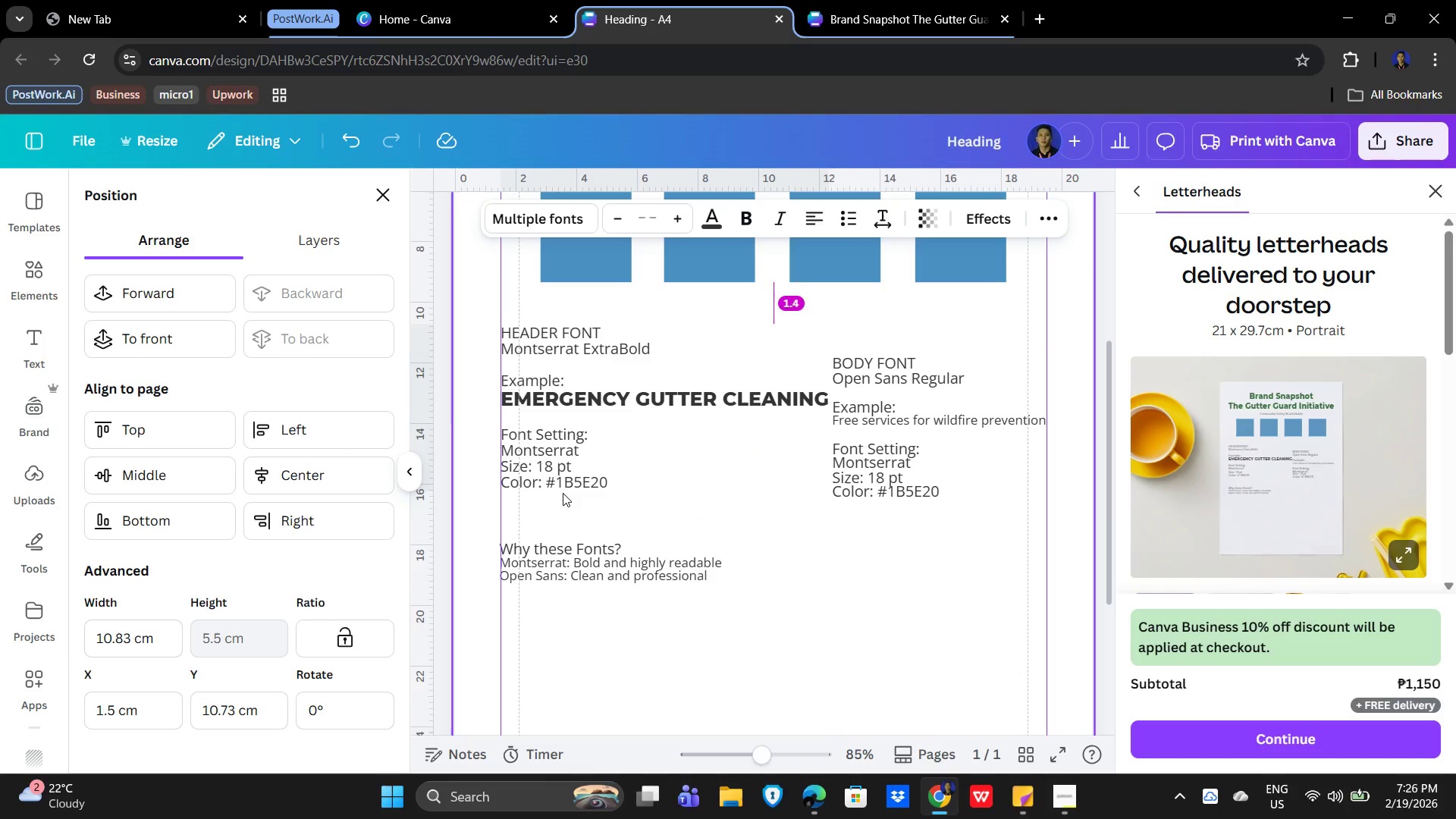 
key(ArrowUp)
 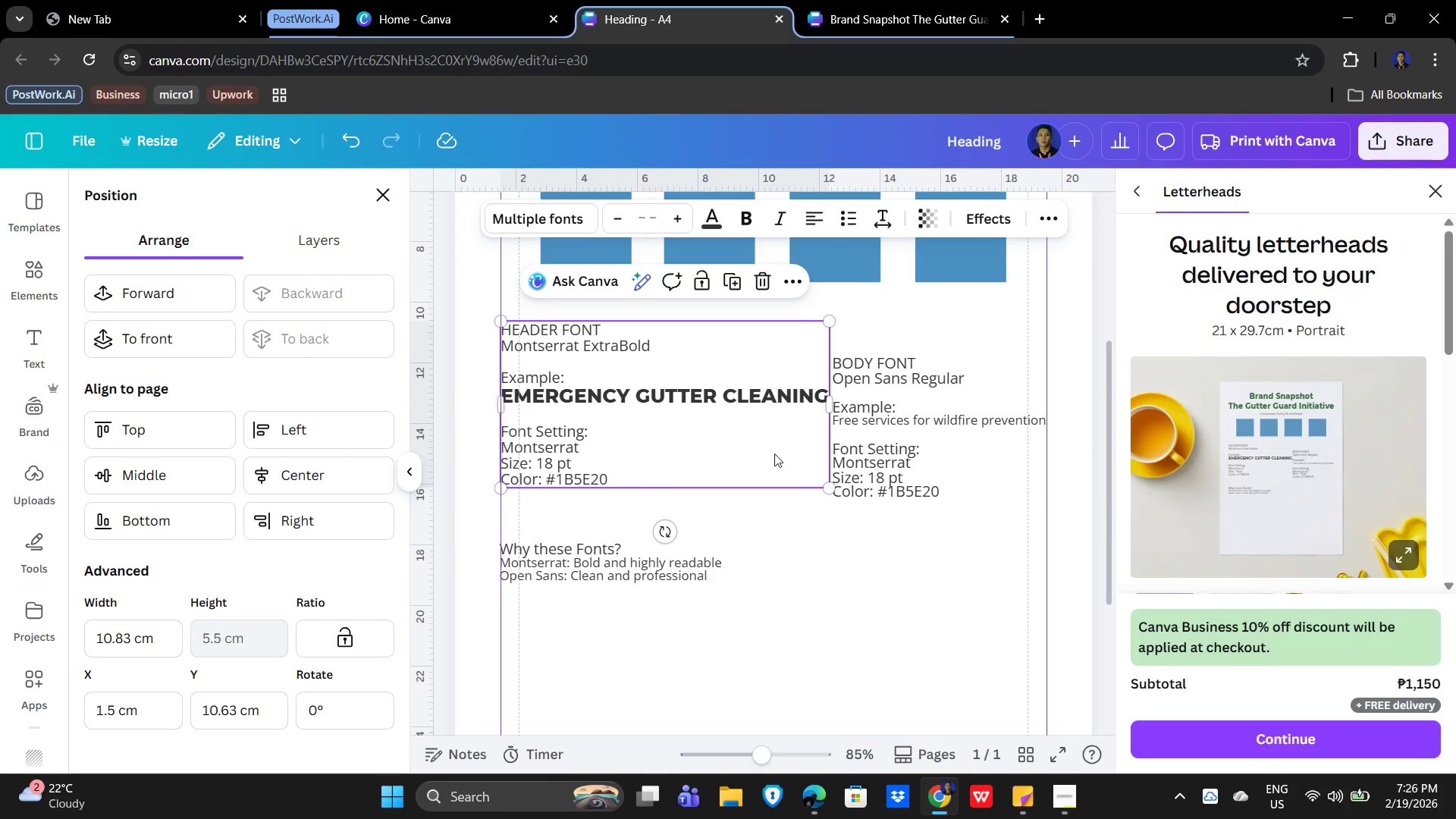 
left_click([918, 439])
 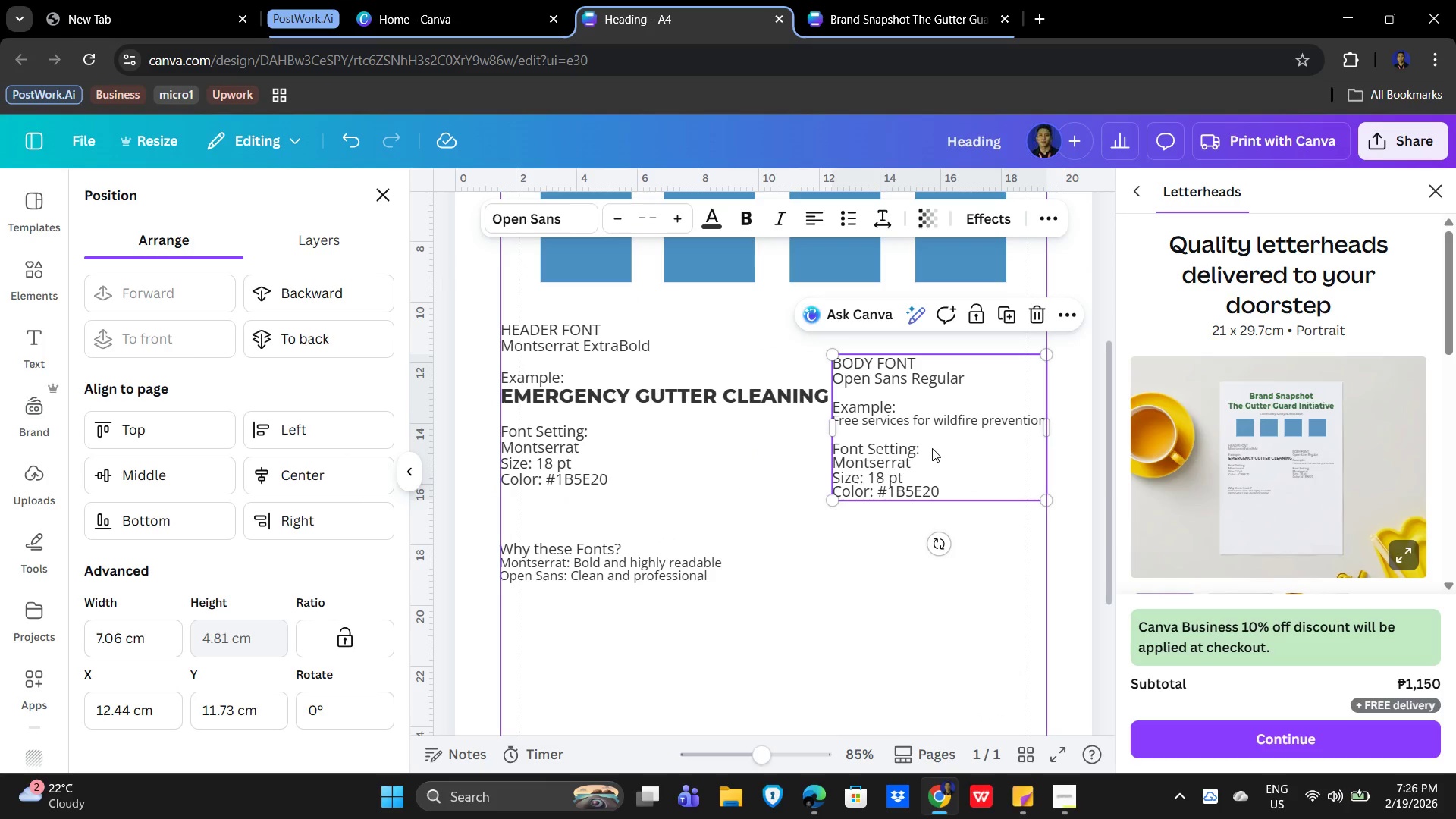 
key(ArrowUp)
 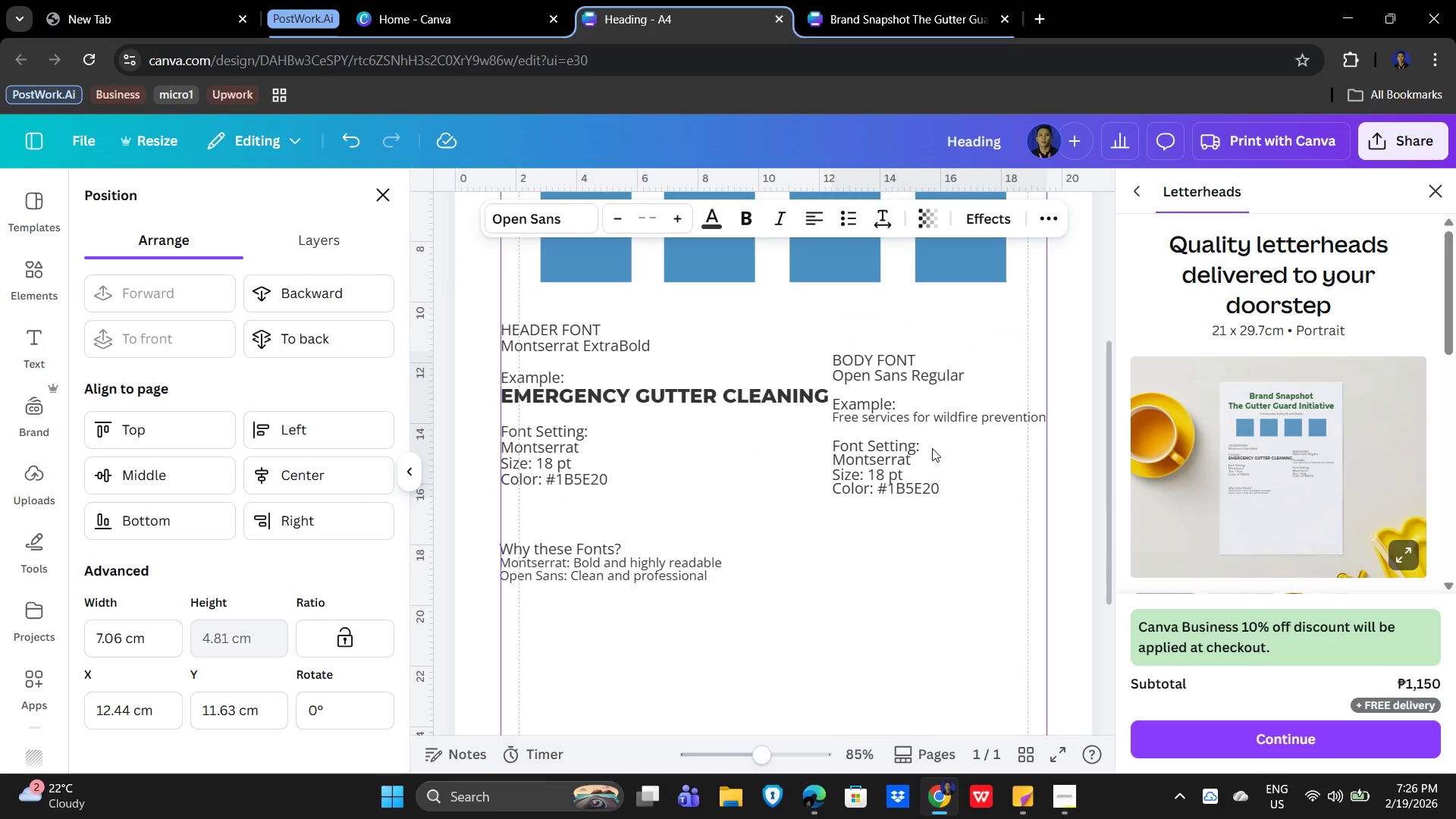 
key(ArrowUp)
 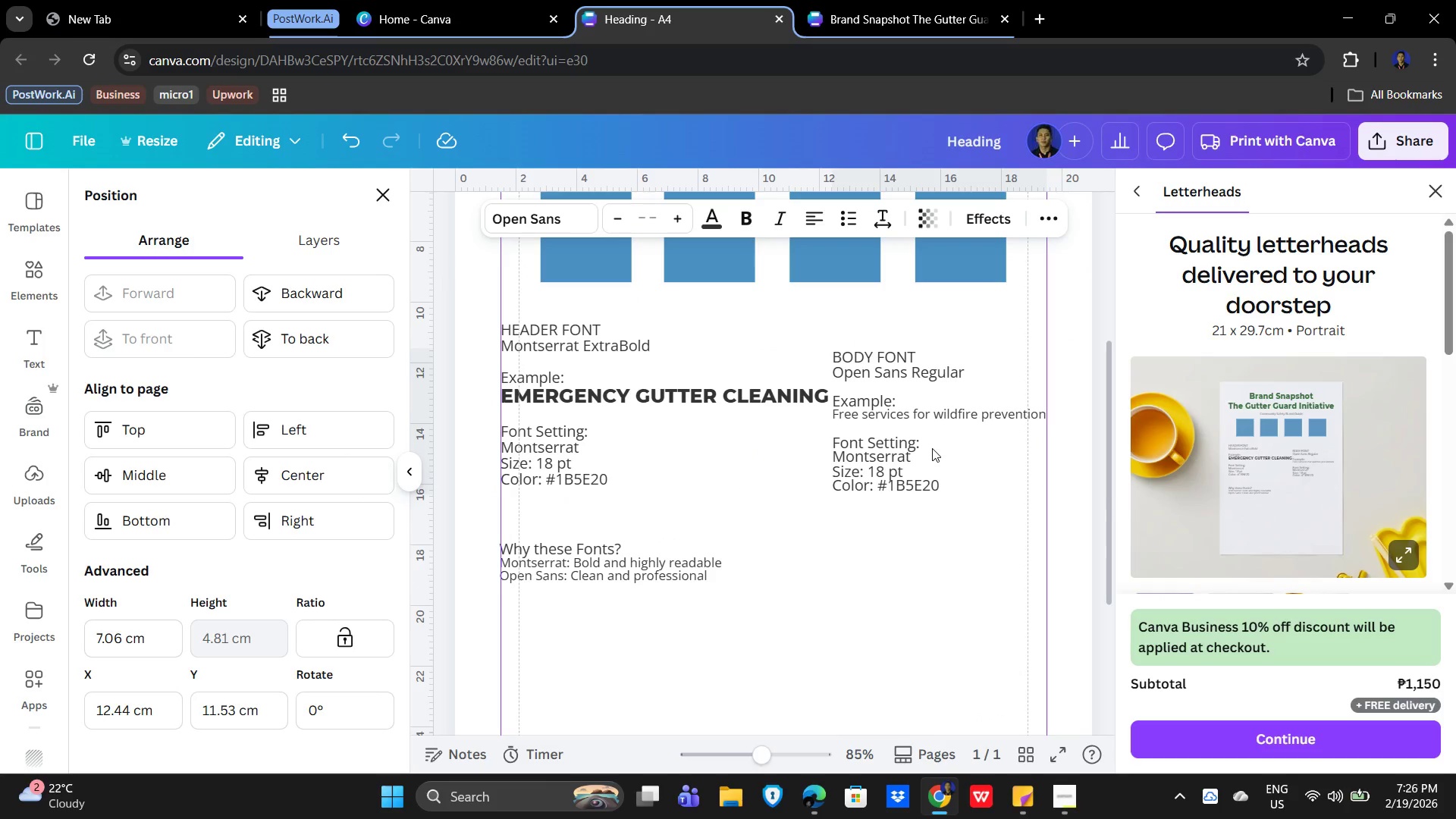 
key(ArrowUp)
 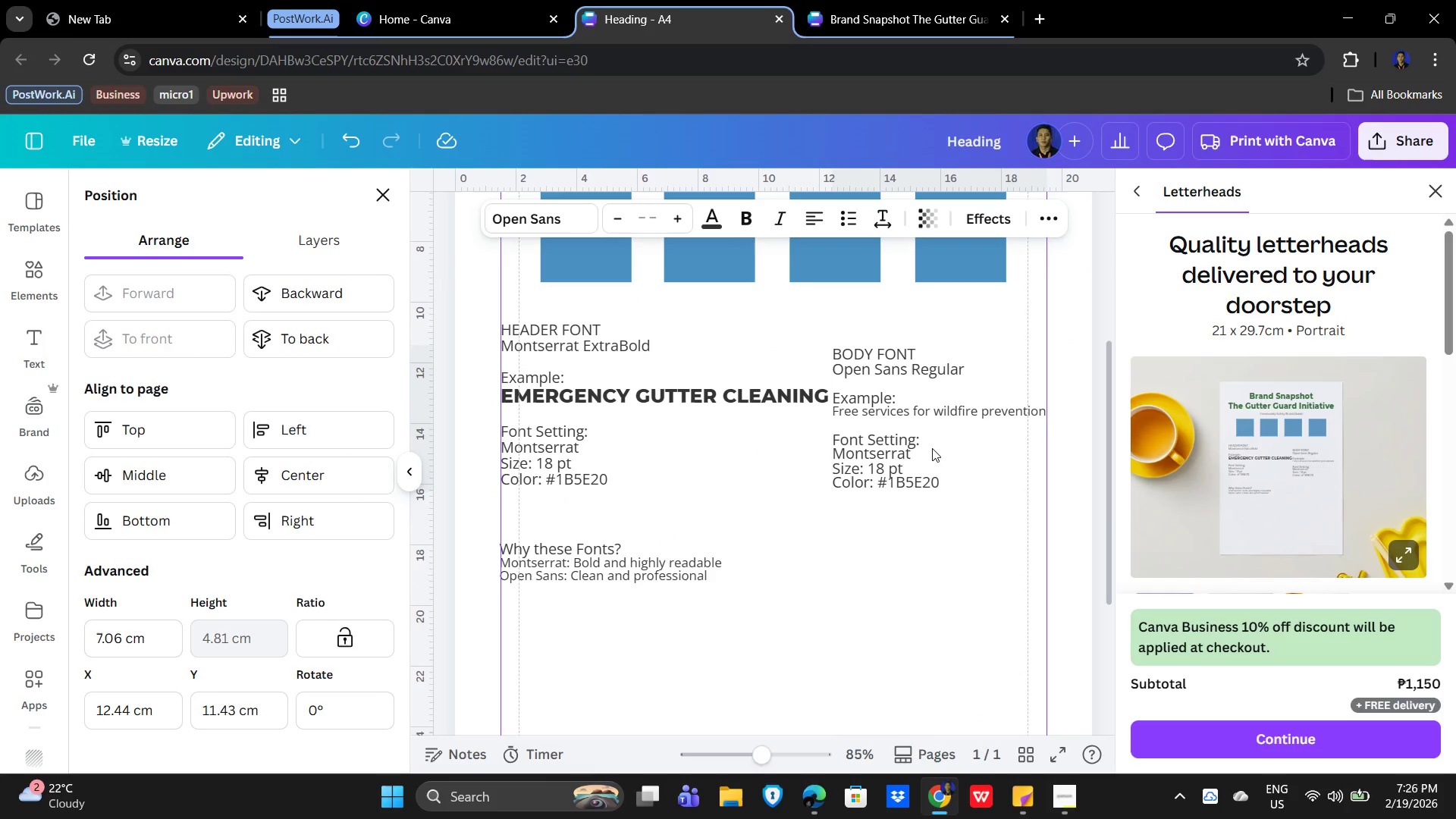 
key(ArrowUp)
 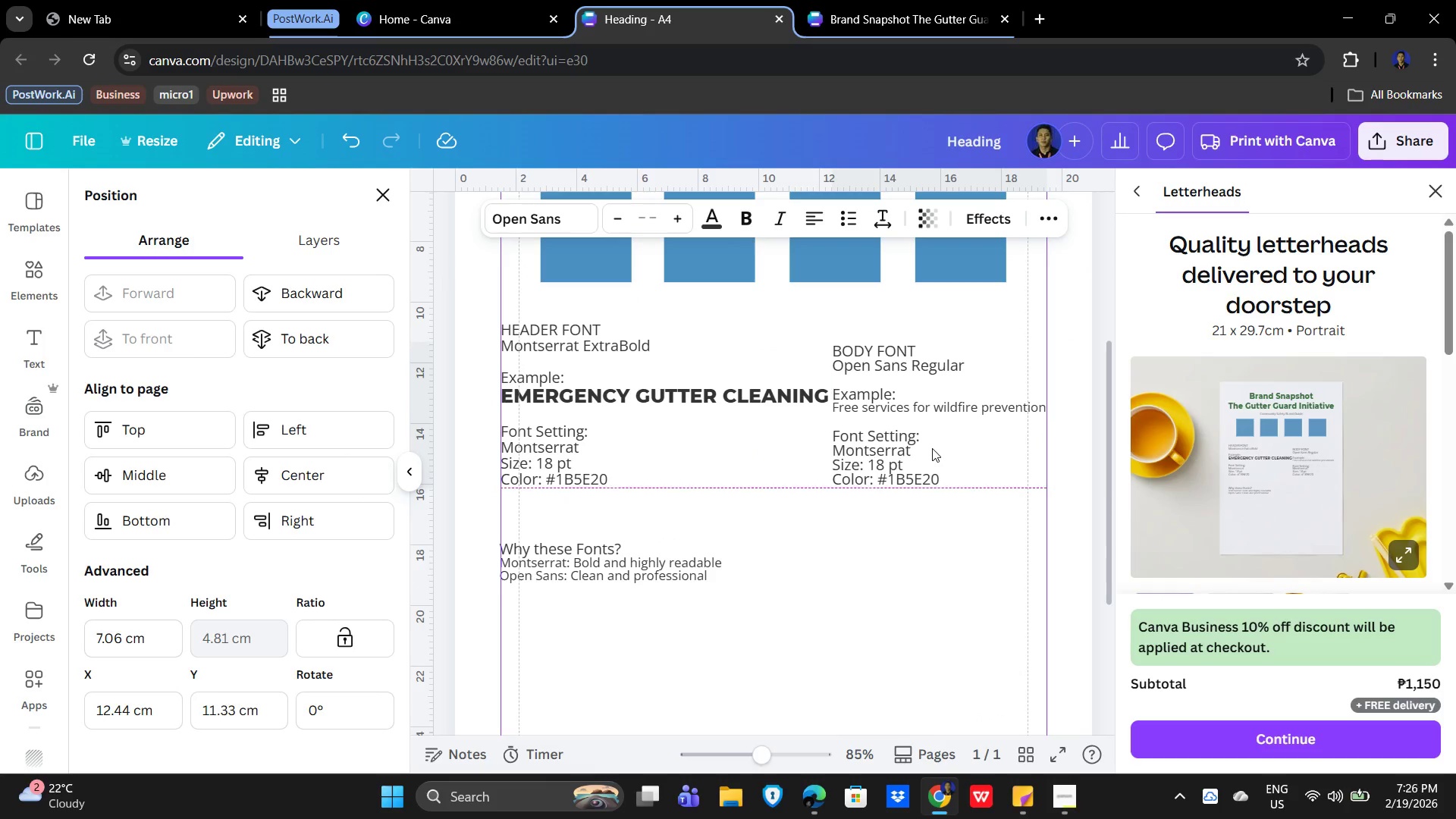 
key(ArrowUp)
 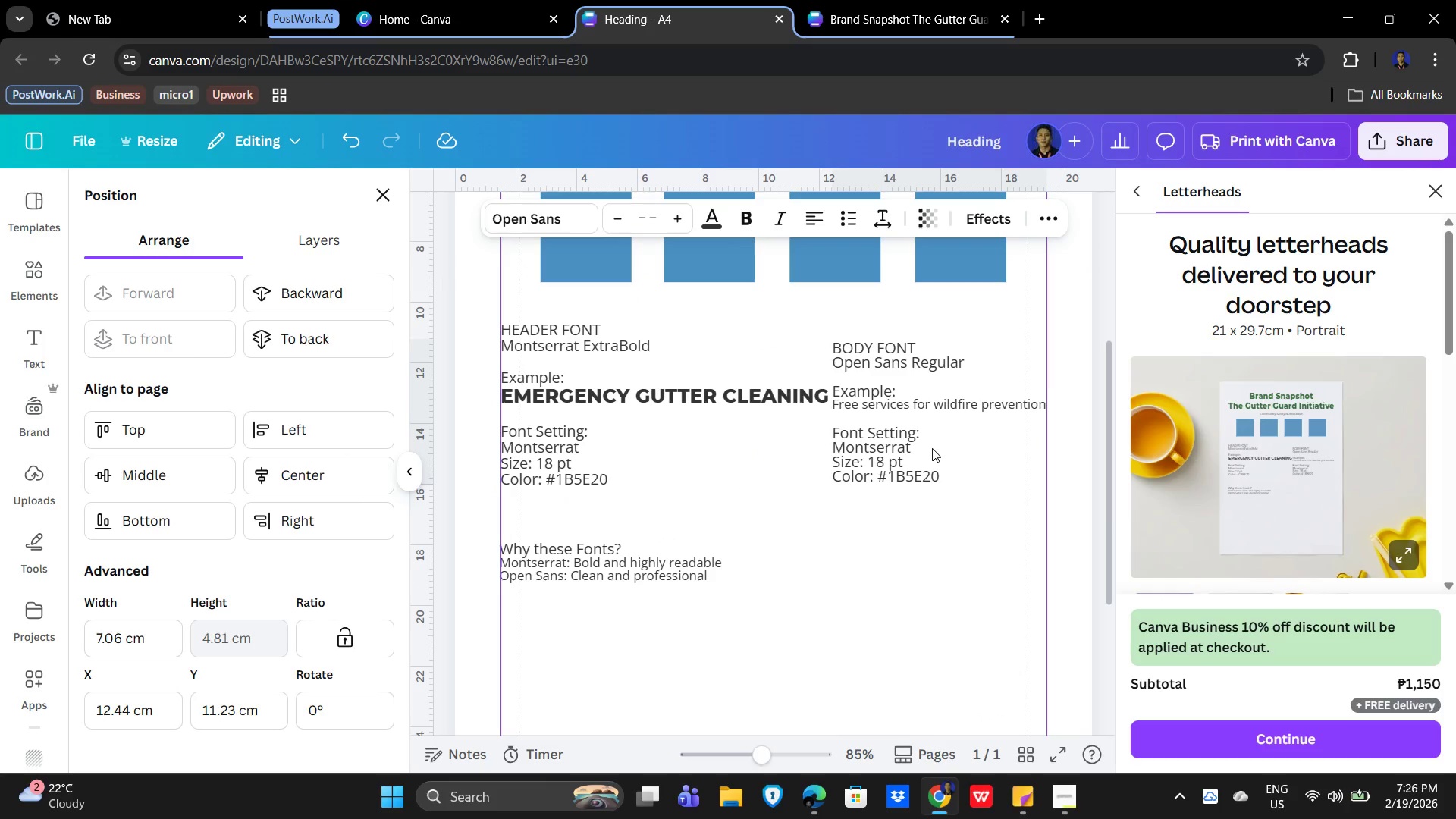 
key(ArrowUp)
 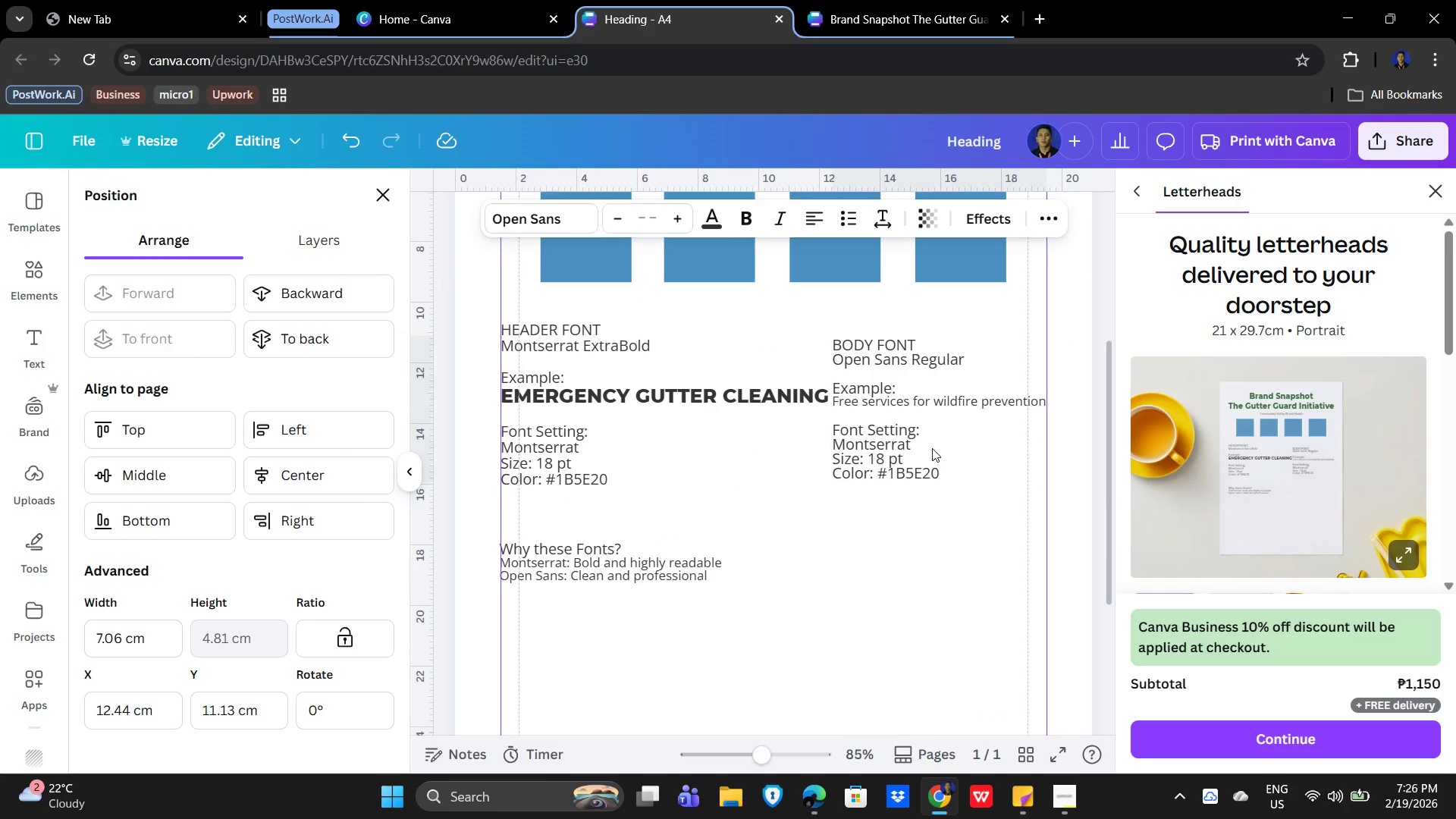 
key(ArrowUp)
 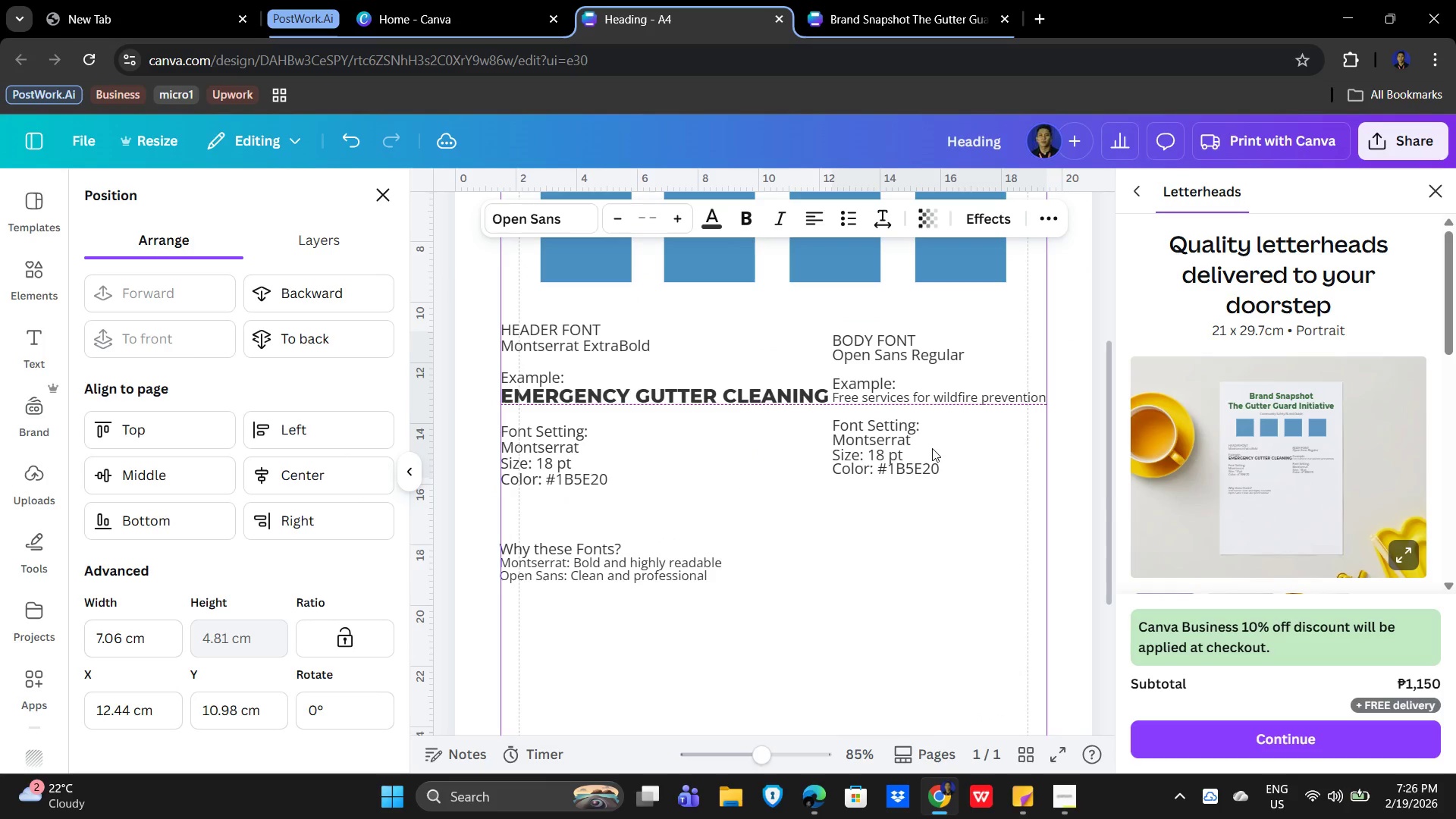 
hold_key(key=ArrowDown, duration=1.5)
 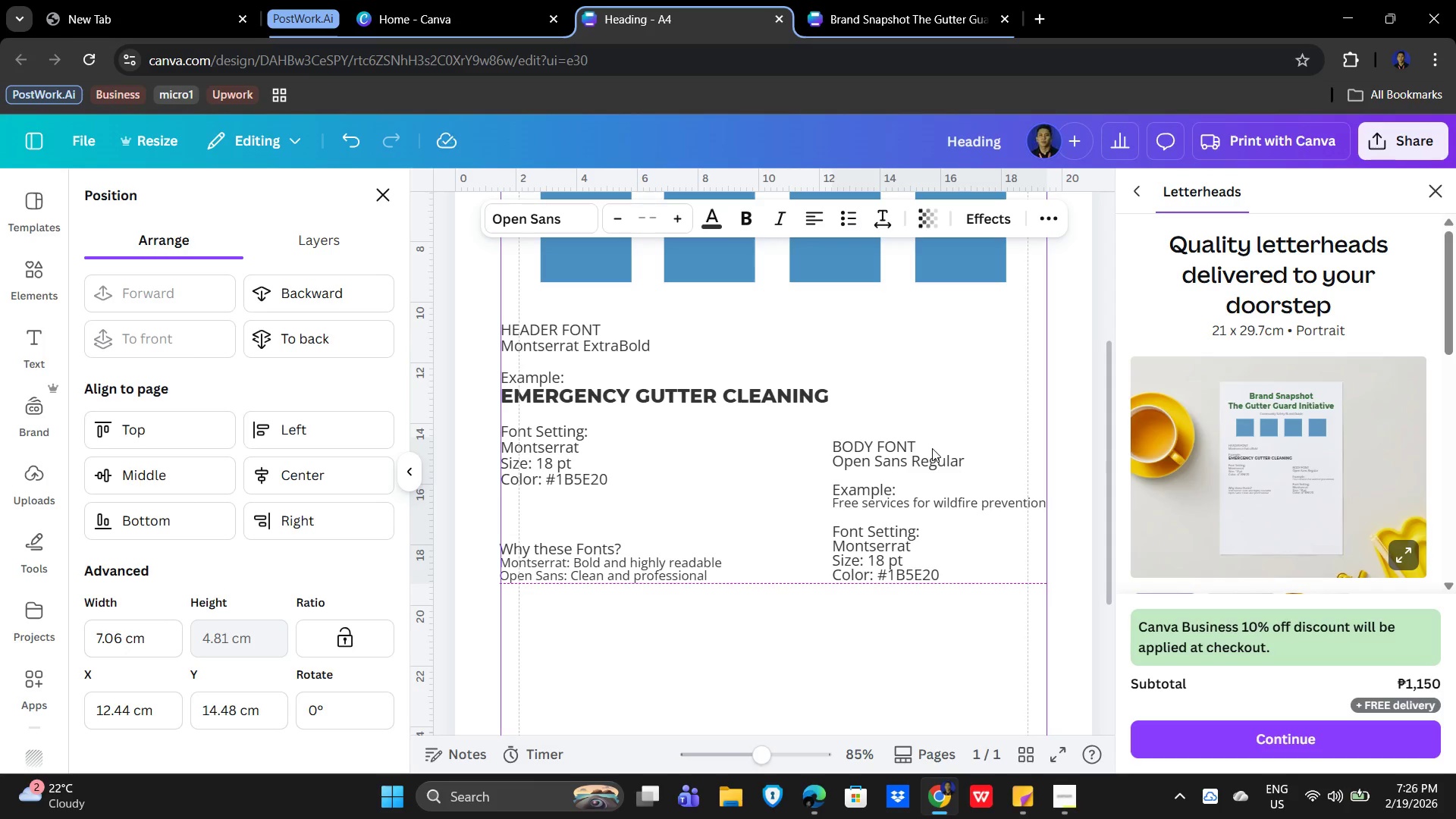 
key(ArrowDown)
 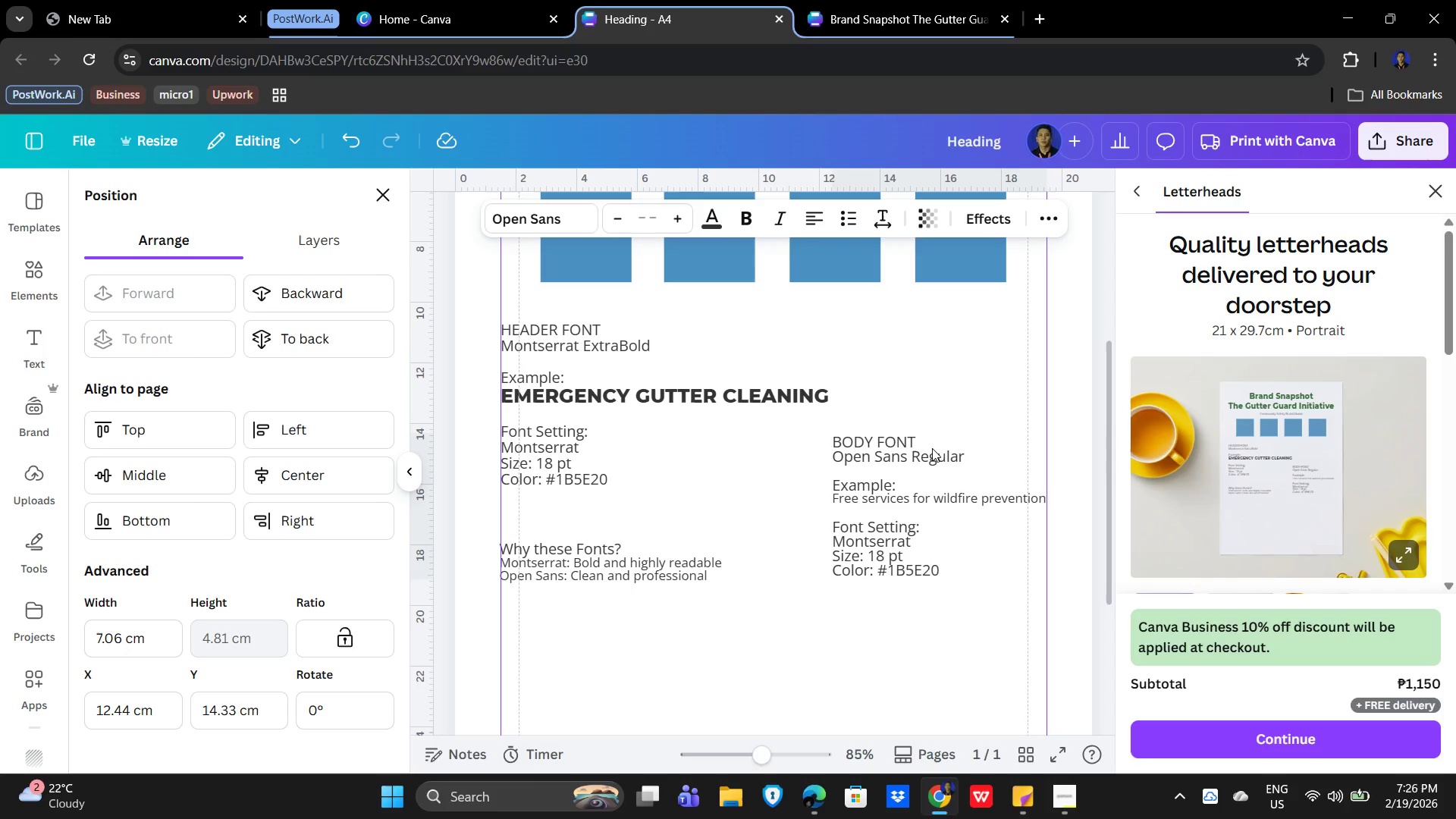 
key(ArrowDown)
 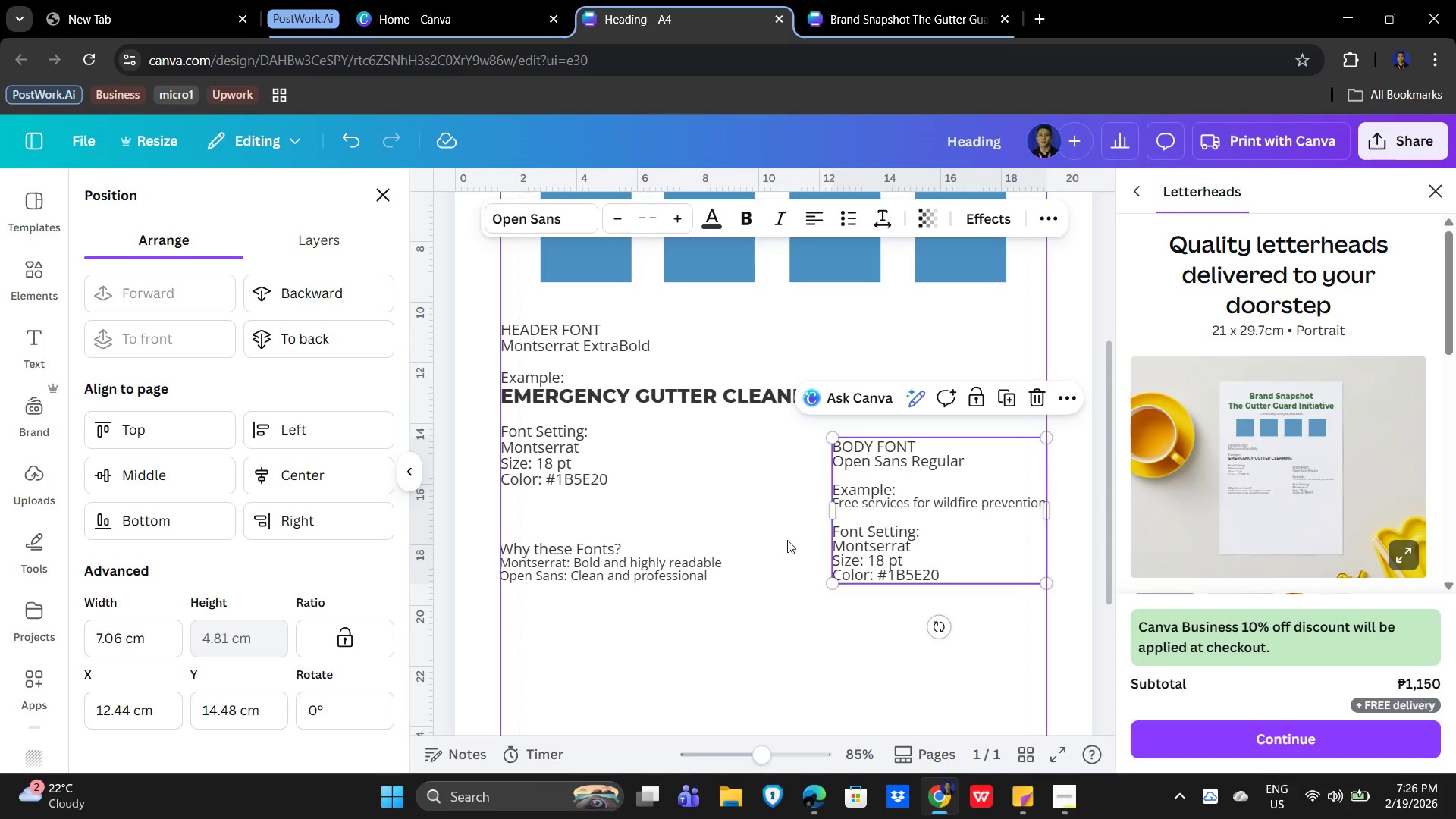 
left_click([589, 566])
 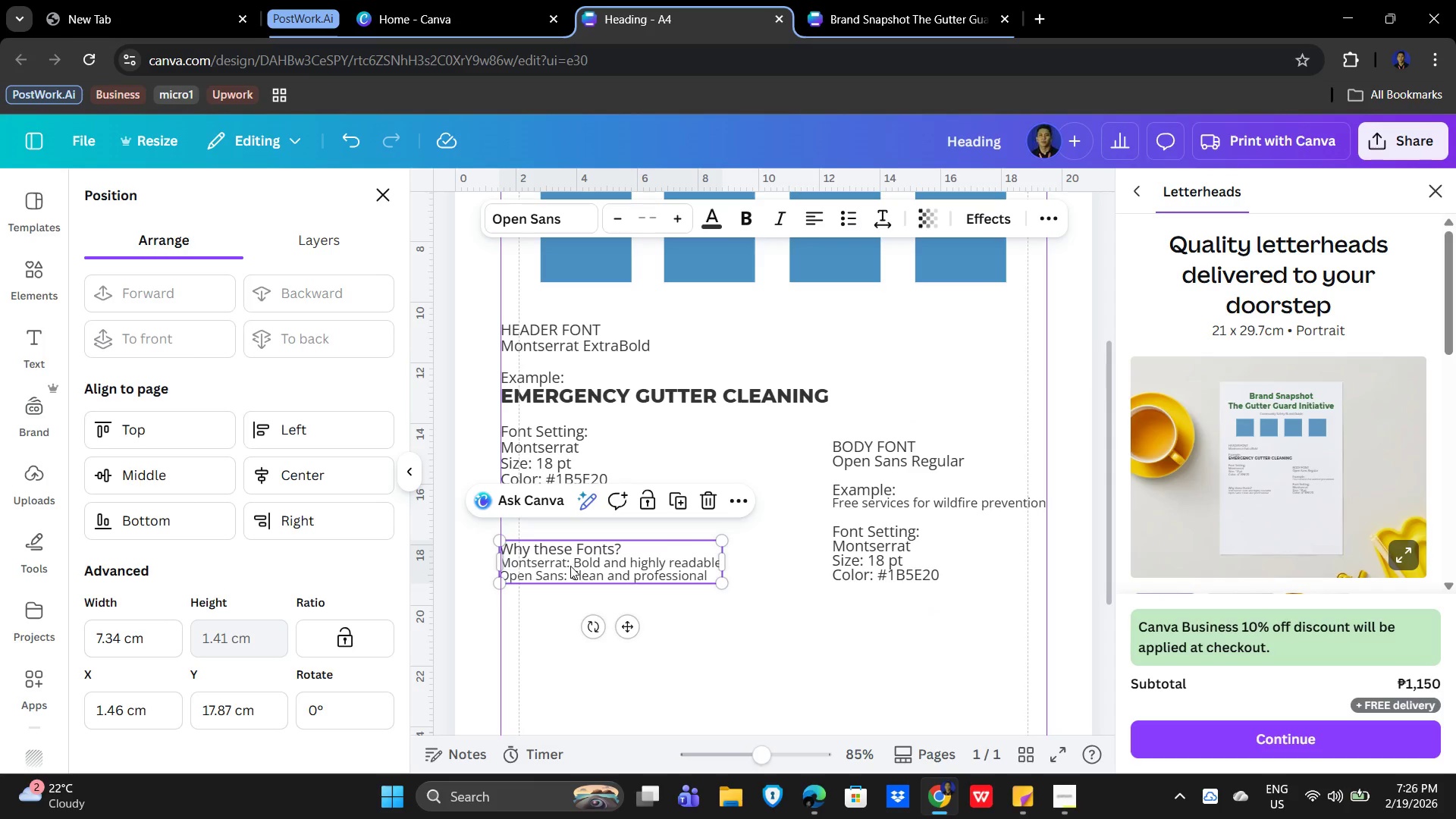 
left_click_drag(start_coordinate=[569, 566], to_coordinate=[864, 340])
 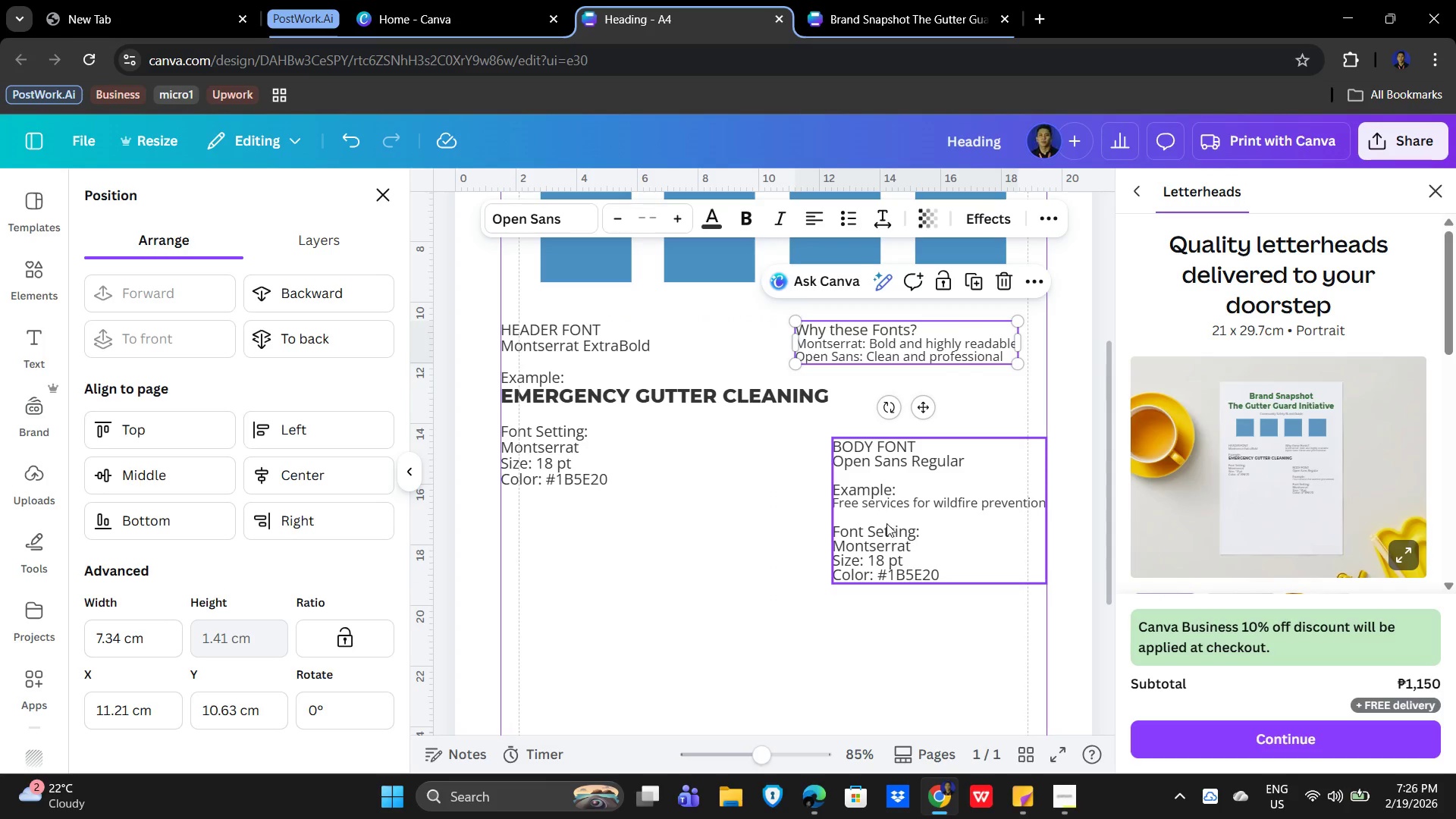 
left_click_drag(start_coordinate=[886, 526], to_coordinate=[551, 593])
 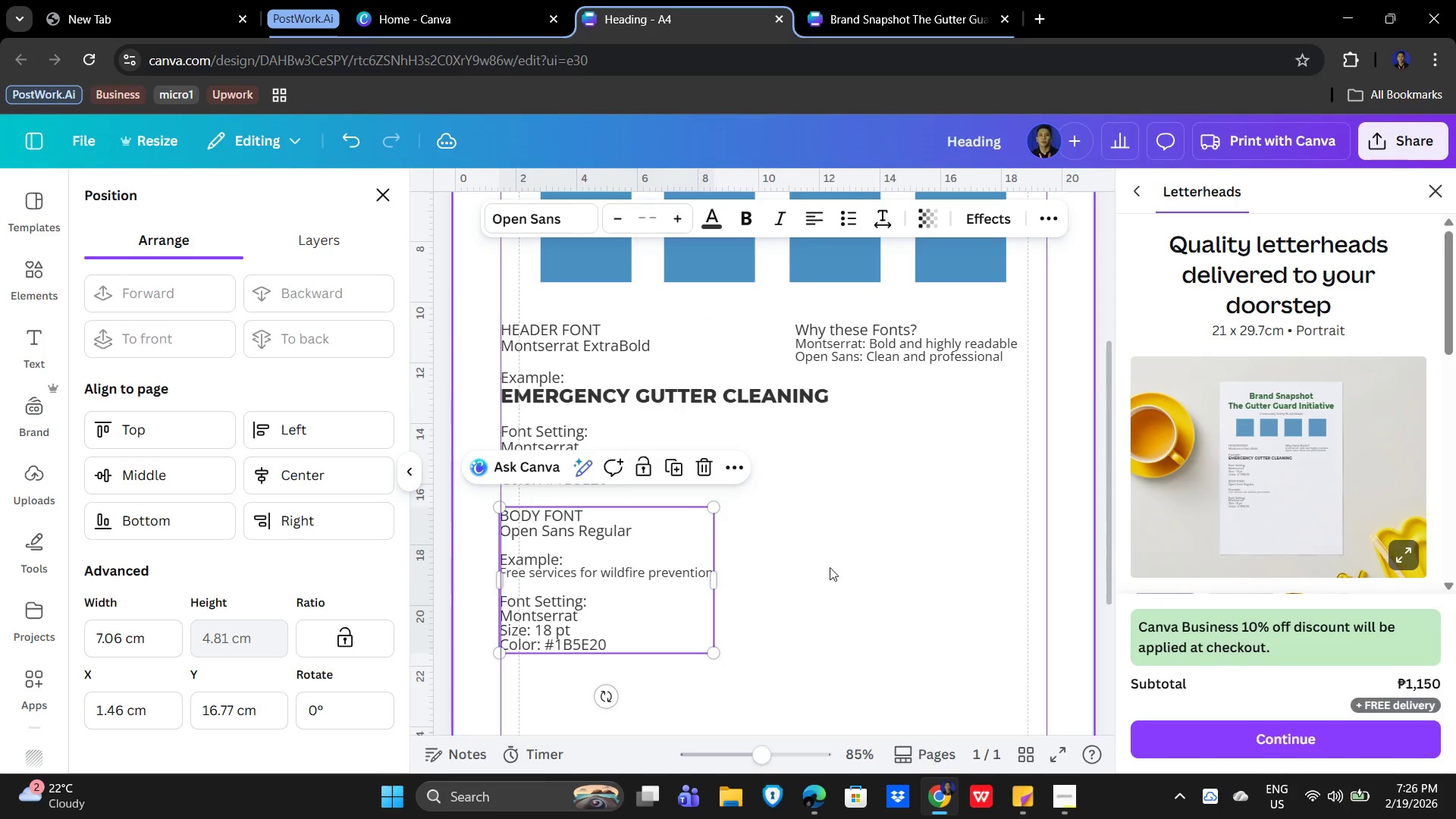 
left_click([830, 567])
 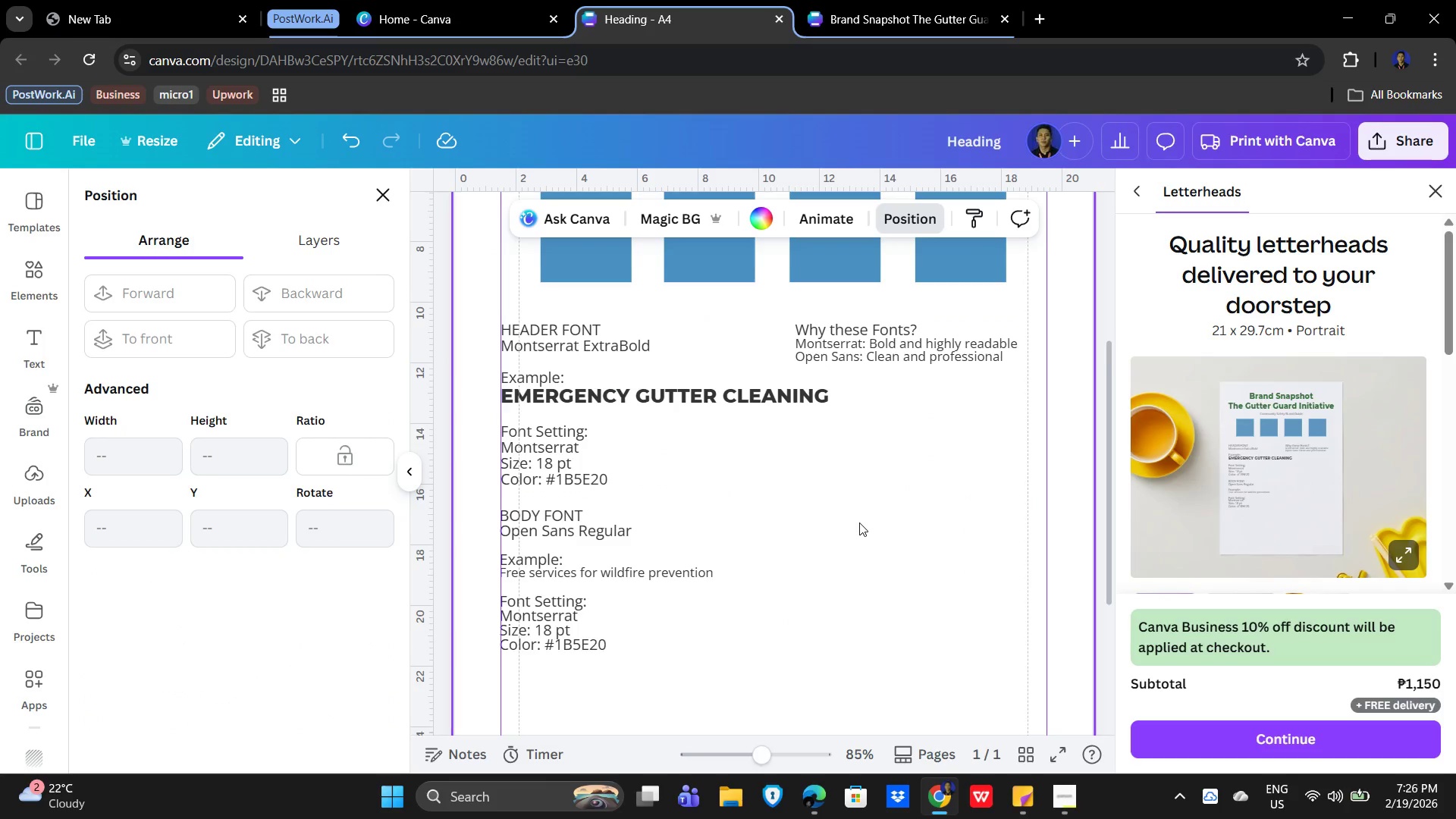 
scroll: coordinate [859, 522], scroll_direction: down, amount: 3.0
 